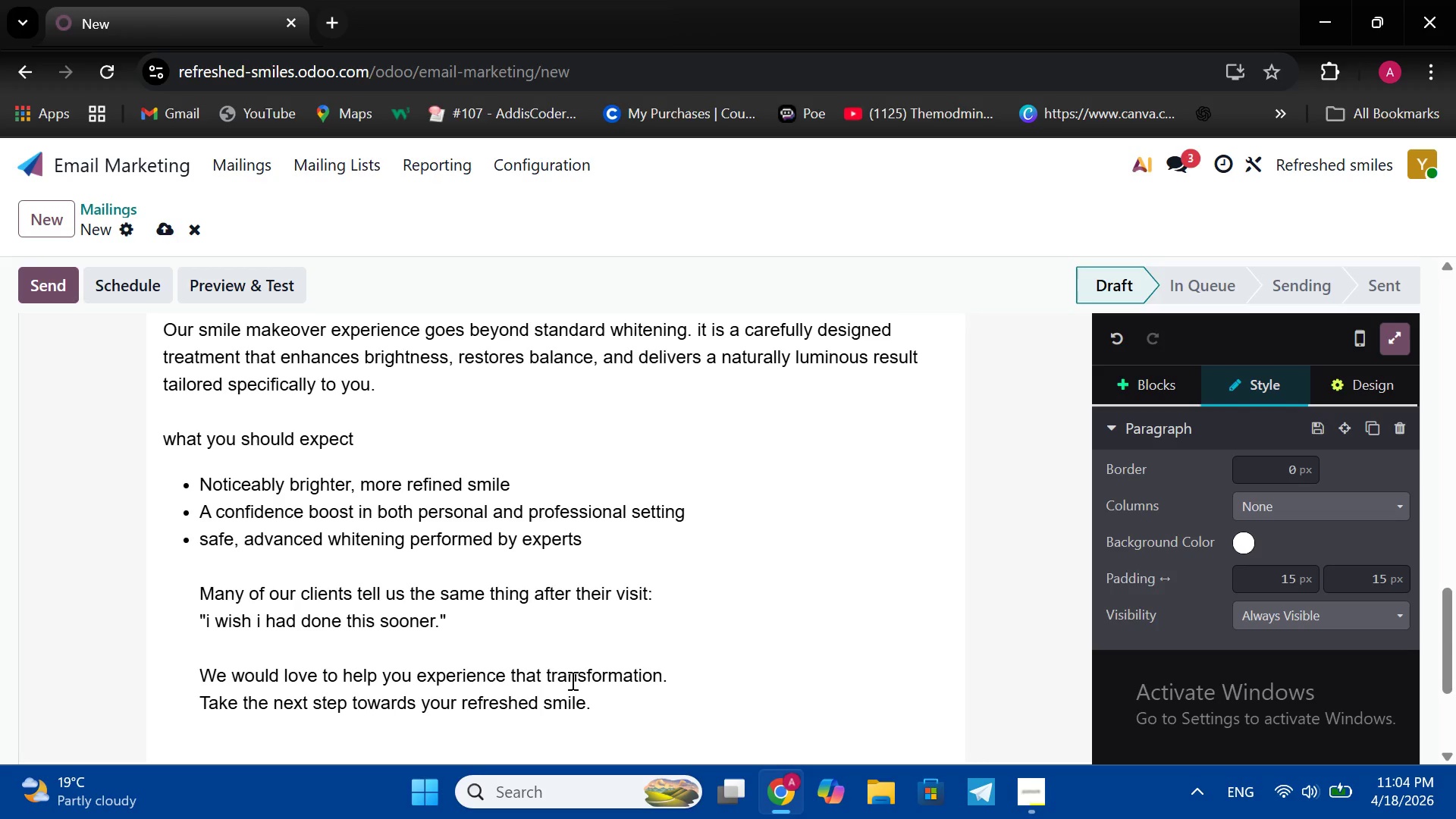 
key(Shift+Enter)
 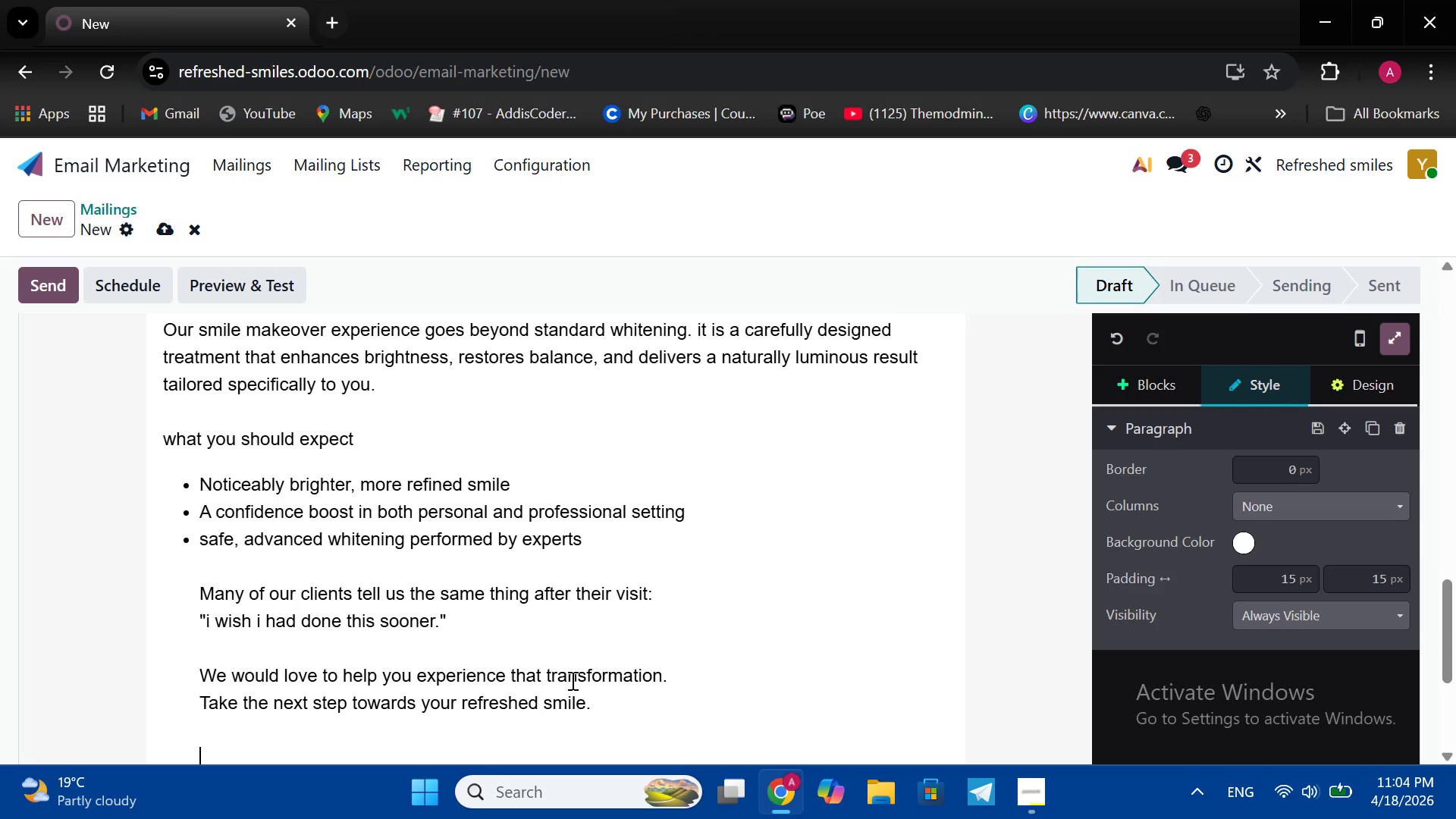 
key(Shift+Enter)
 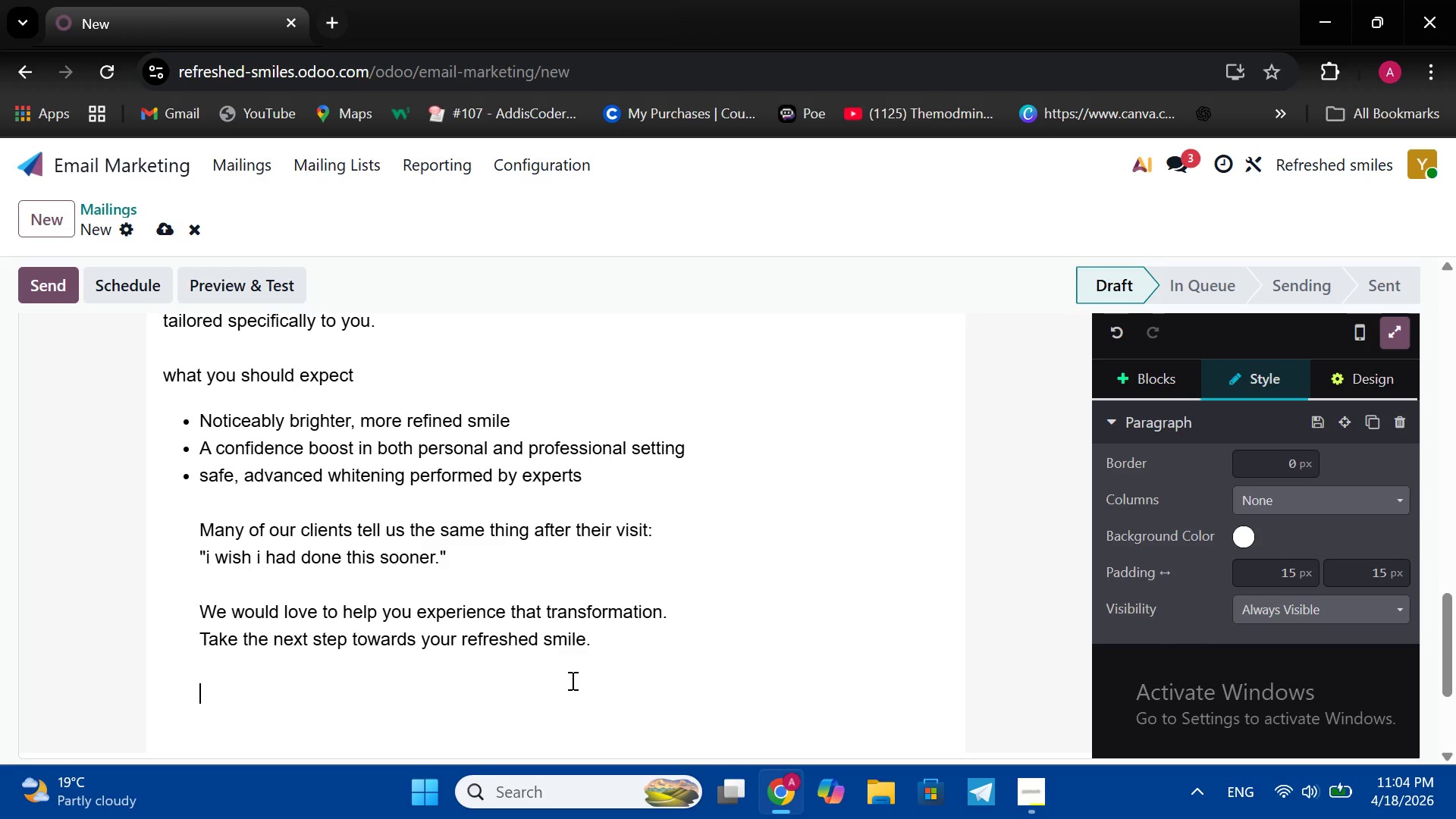 
type(BOOK CONSULTATION)
 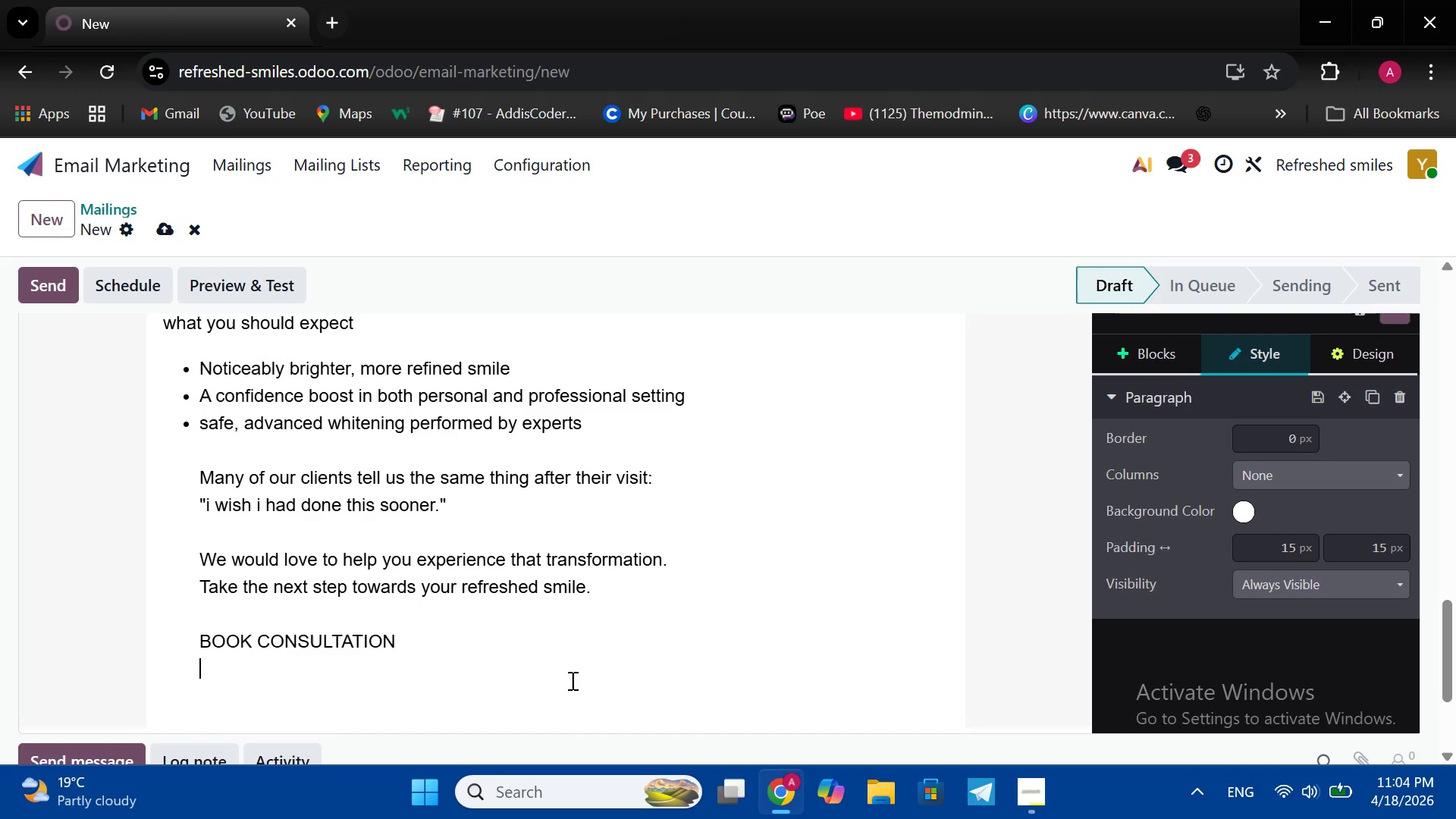 
key(Shift+Enter)
 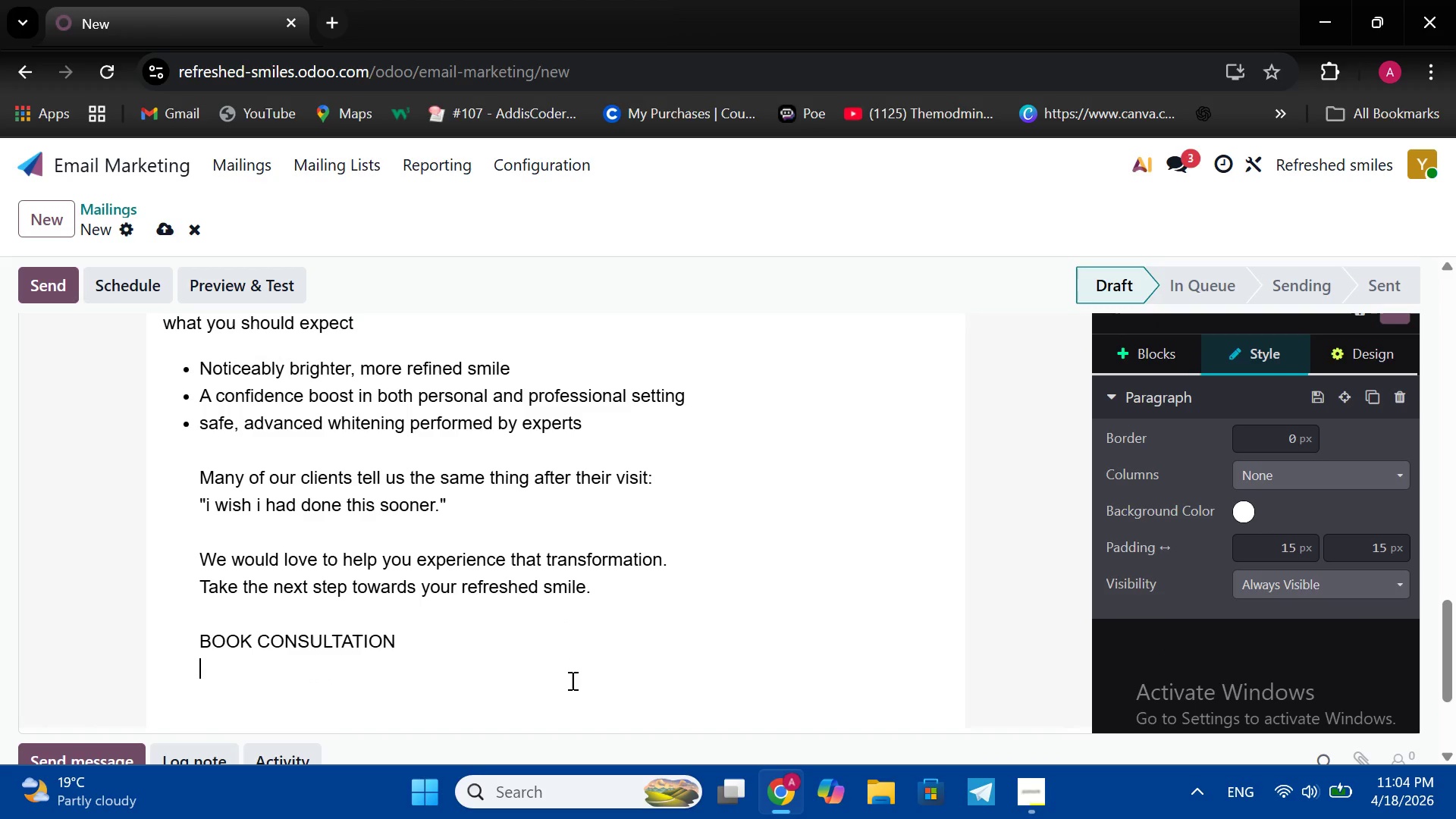 
key(Shift+Enter)
 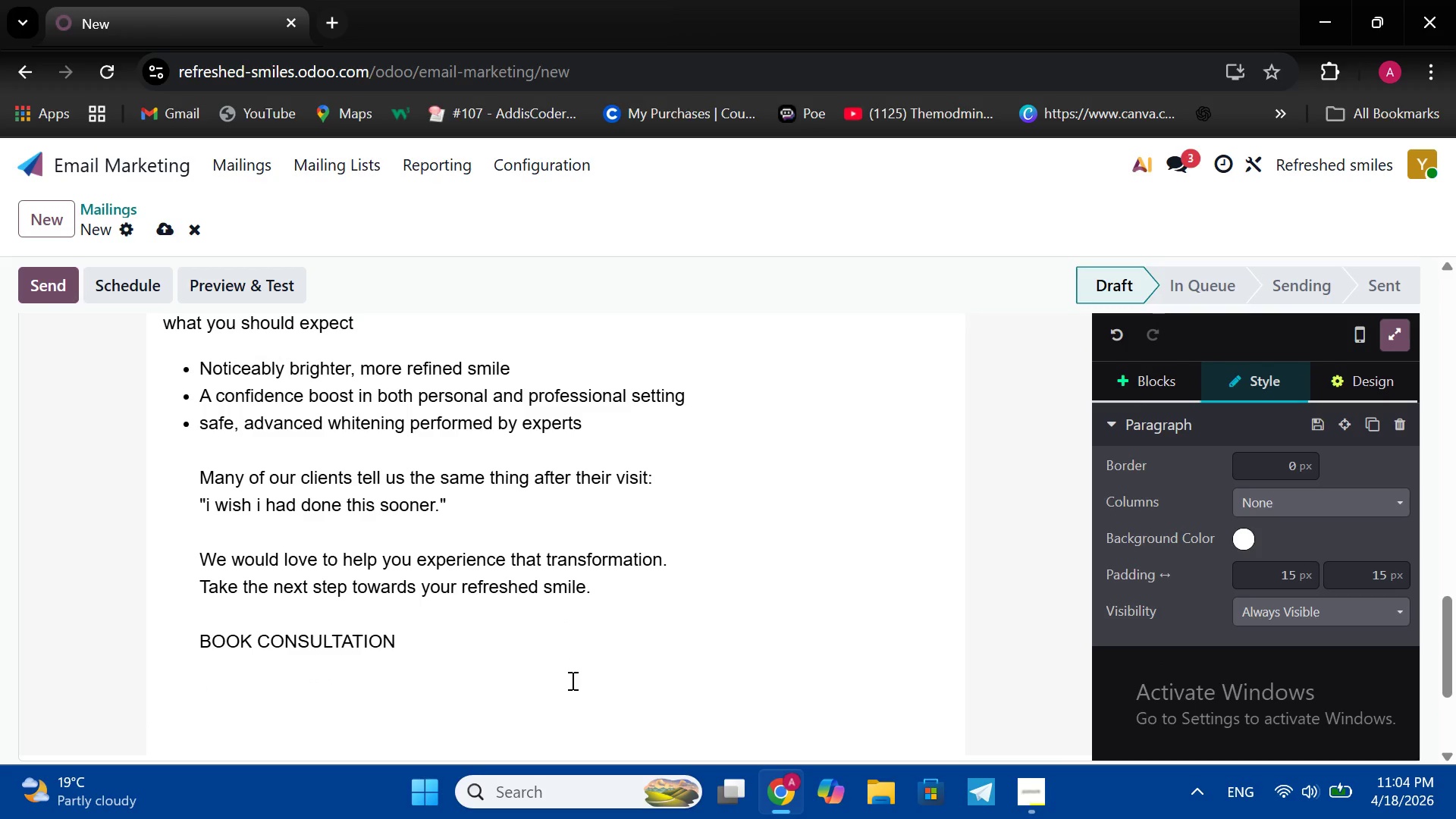 
type(Warm regards )
 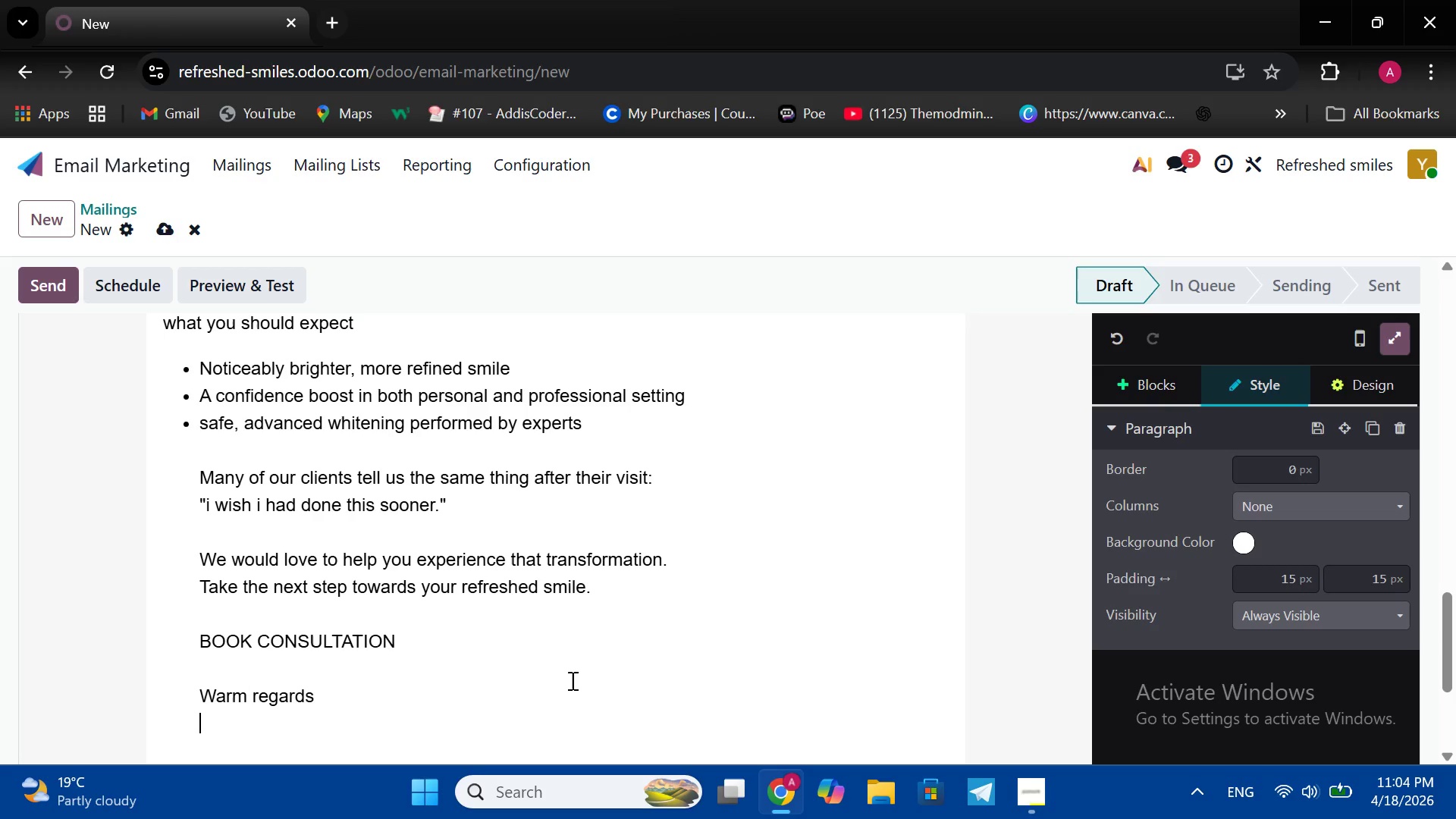 
key(Shift+Enter)
 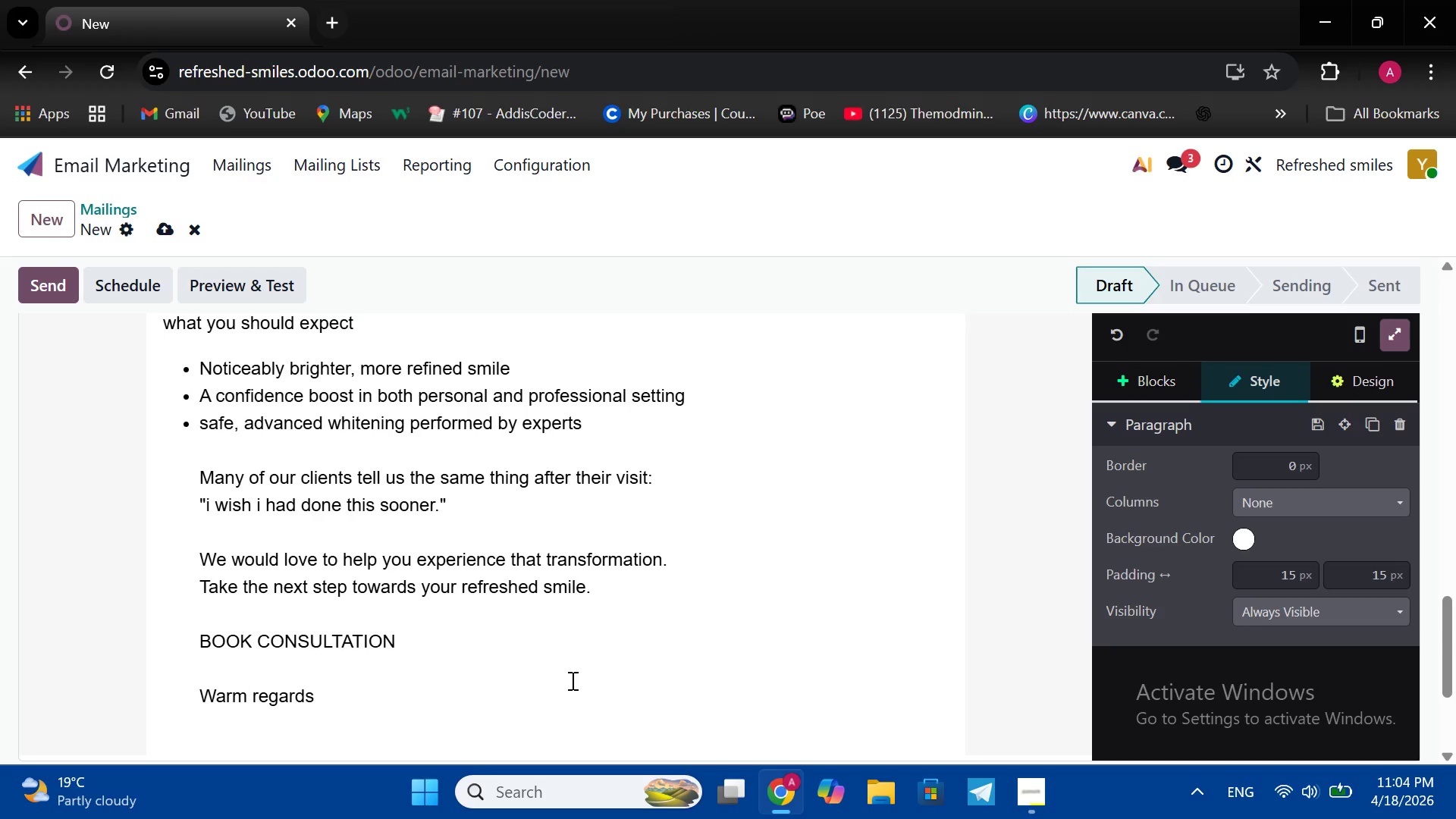 
key(Backspace)
 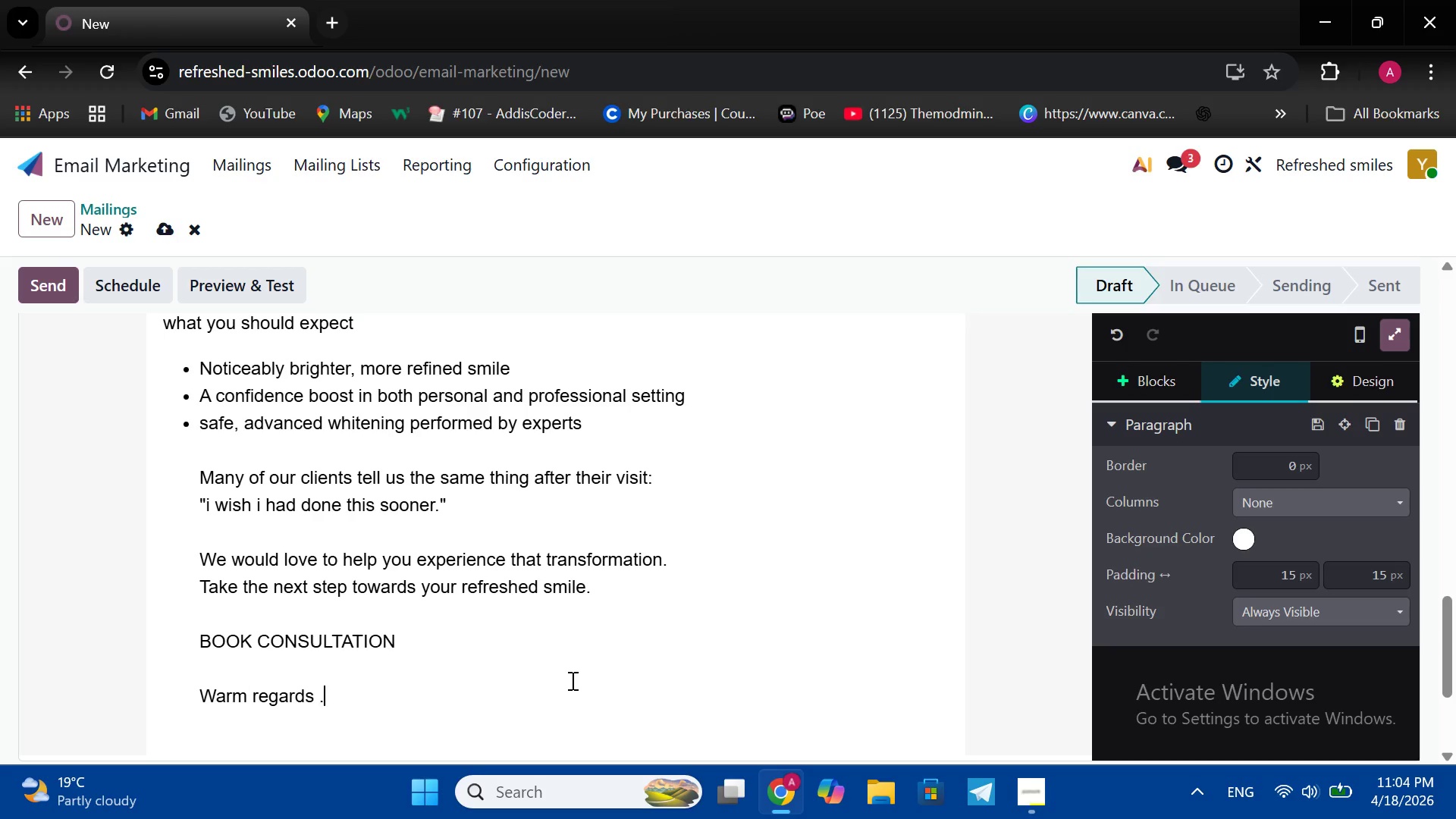 
key(Period)
 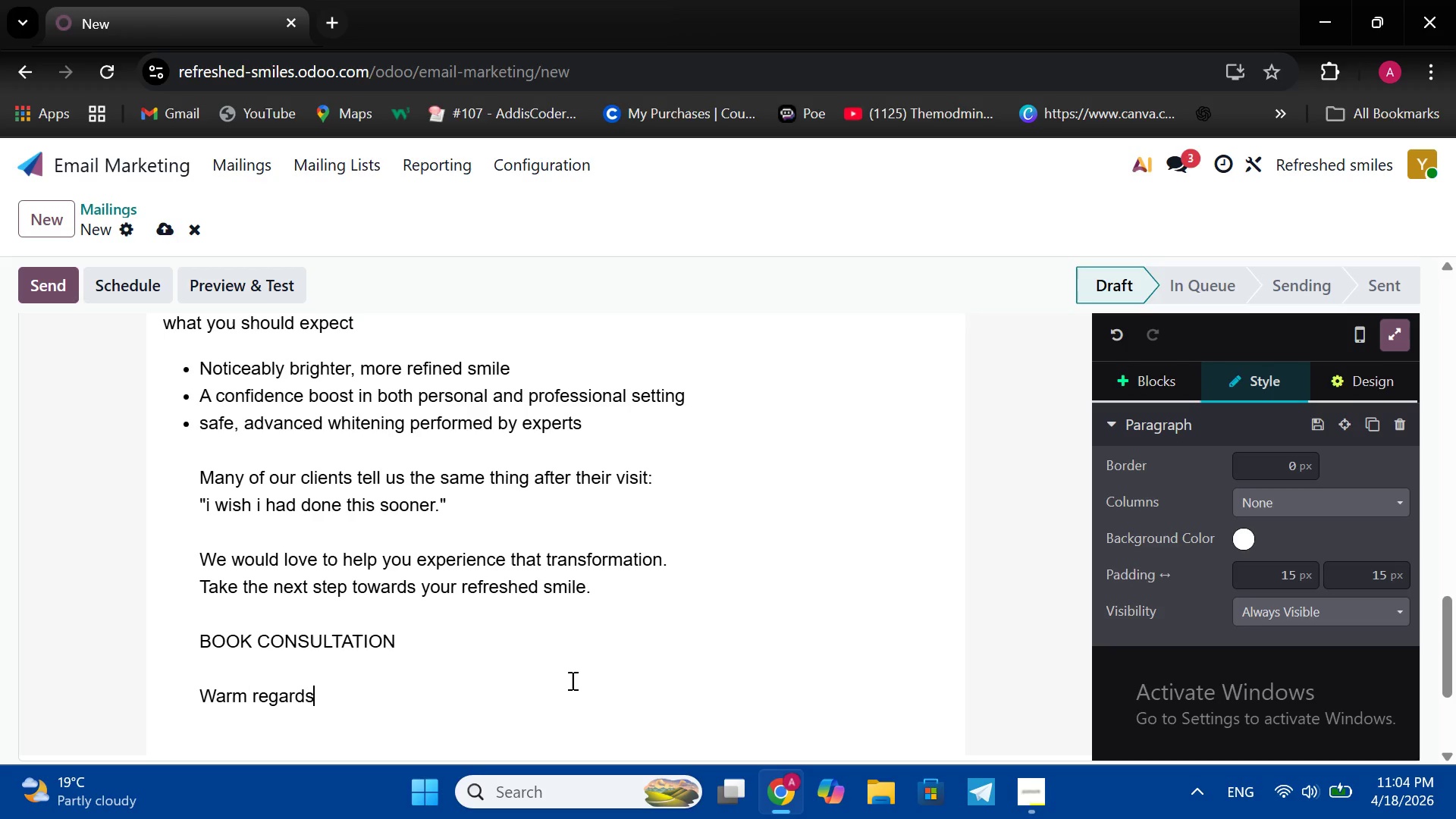 
key(Backspace)
 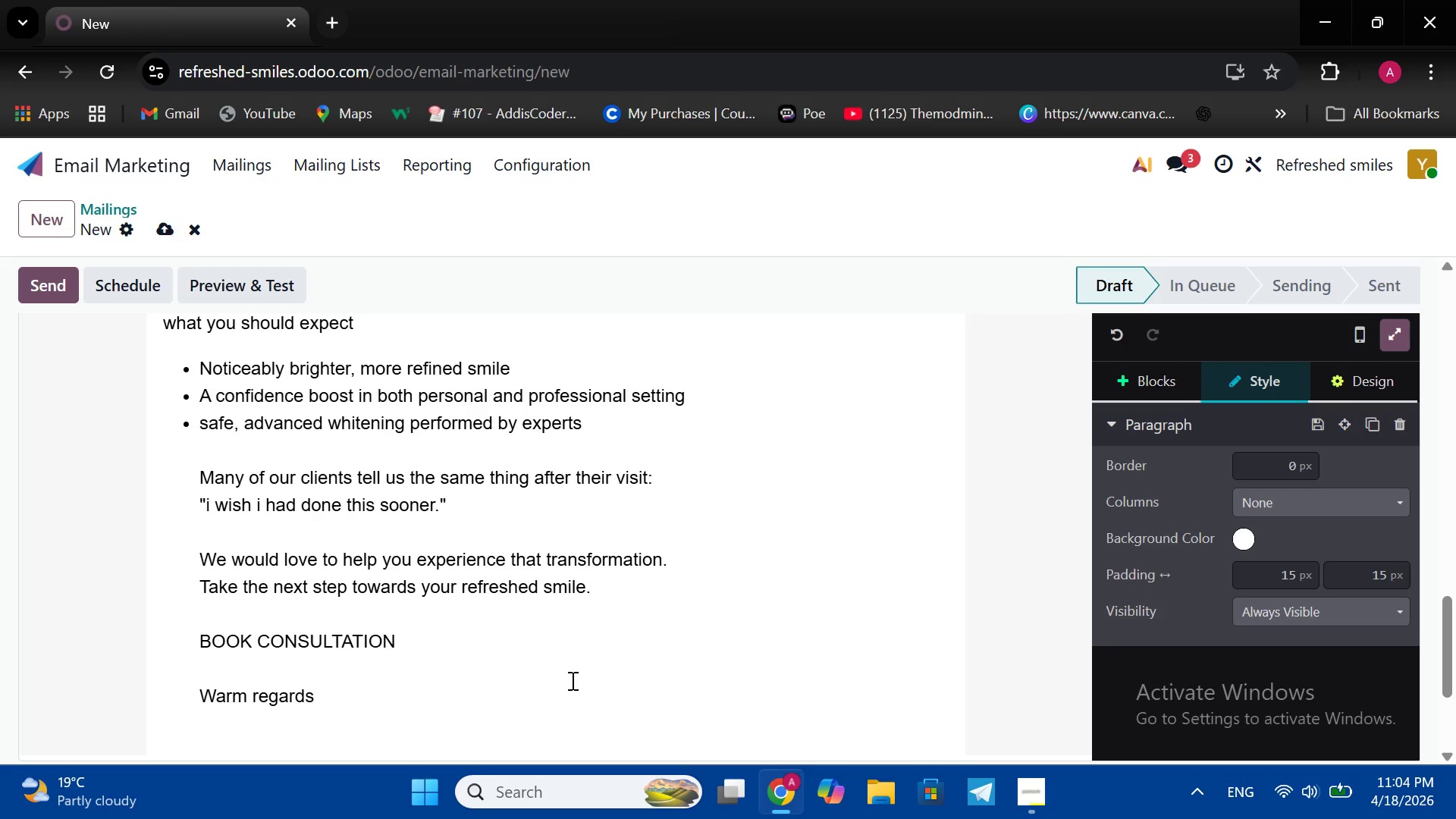 
key(Backspace)
 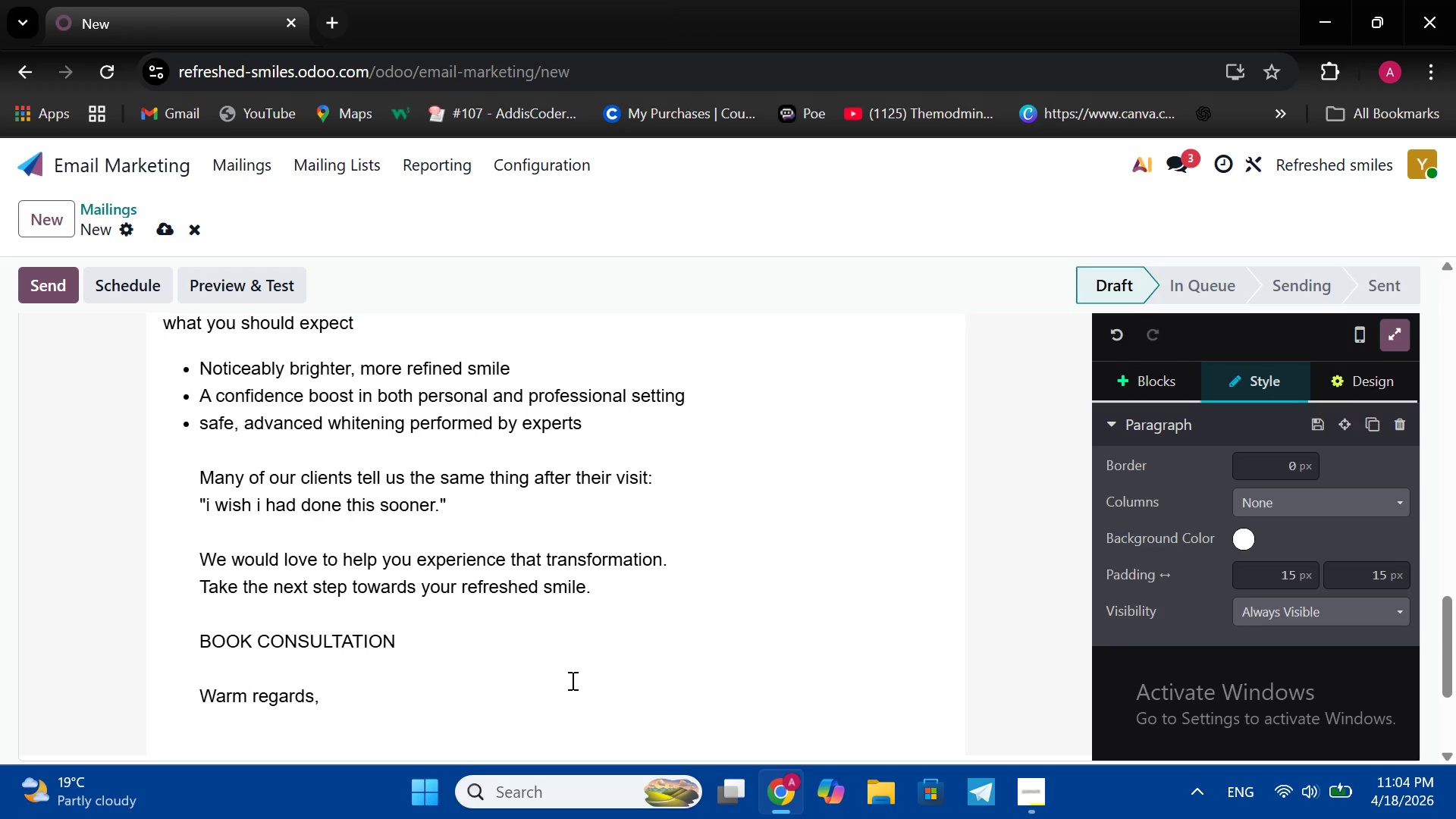 
key(Comma)
 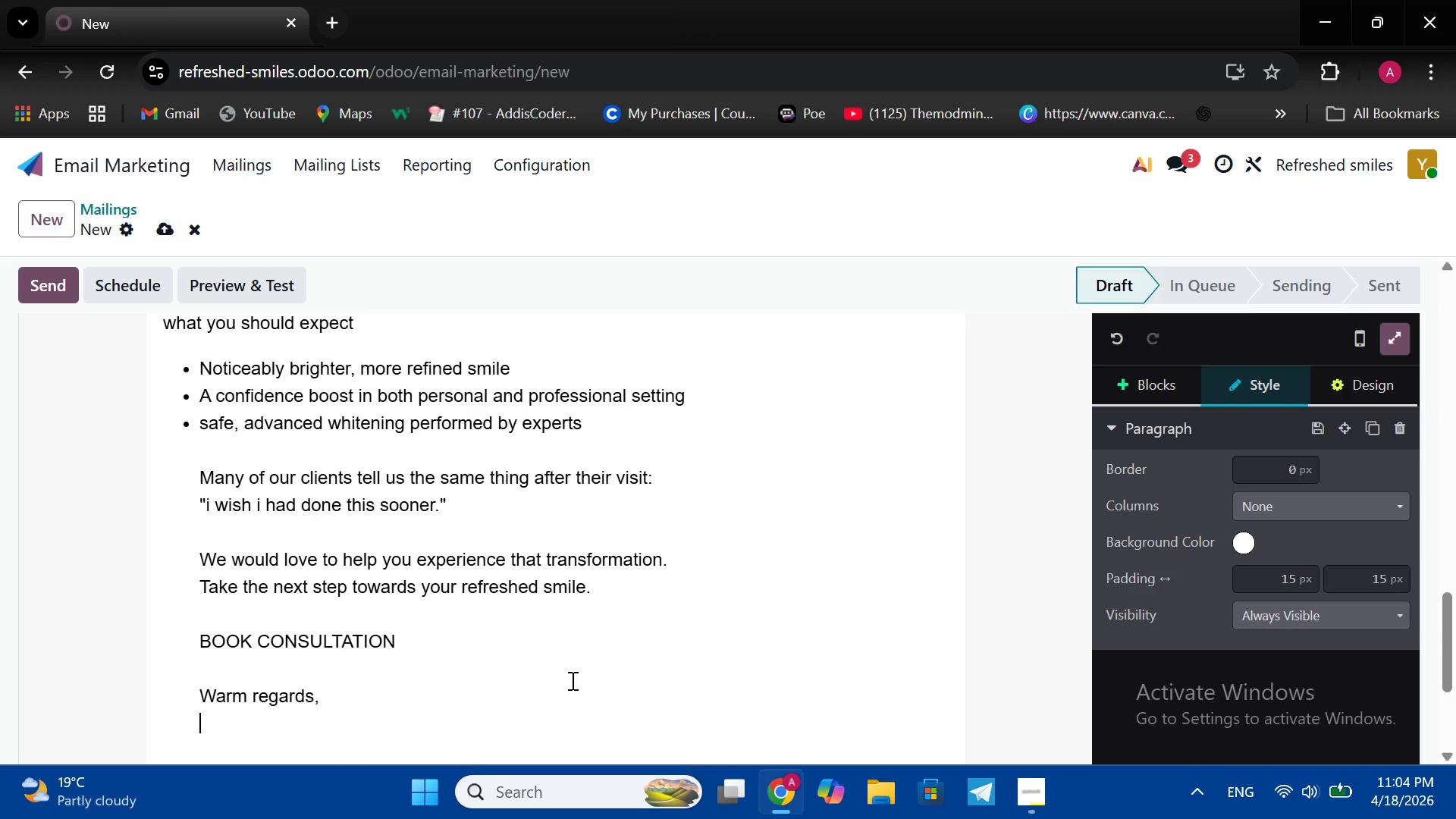 
key(Shift+Enter)
 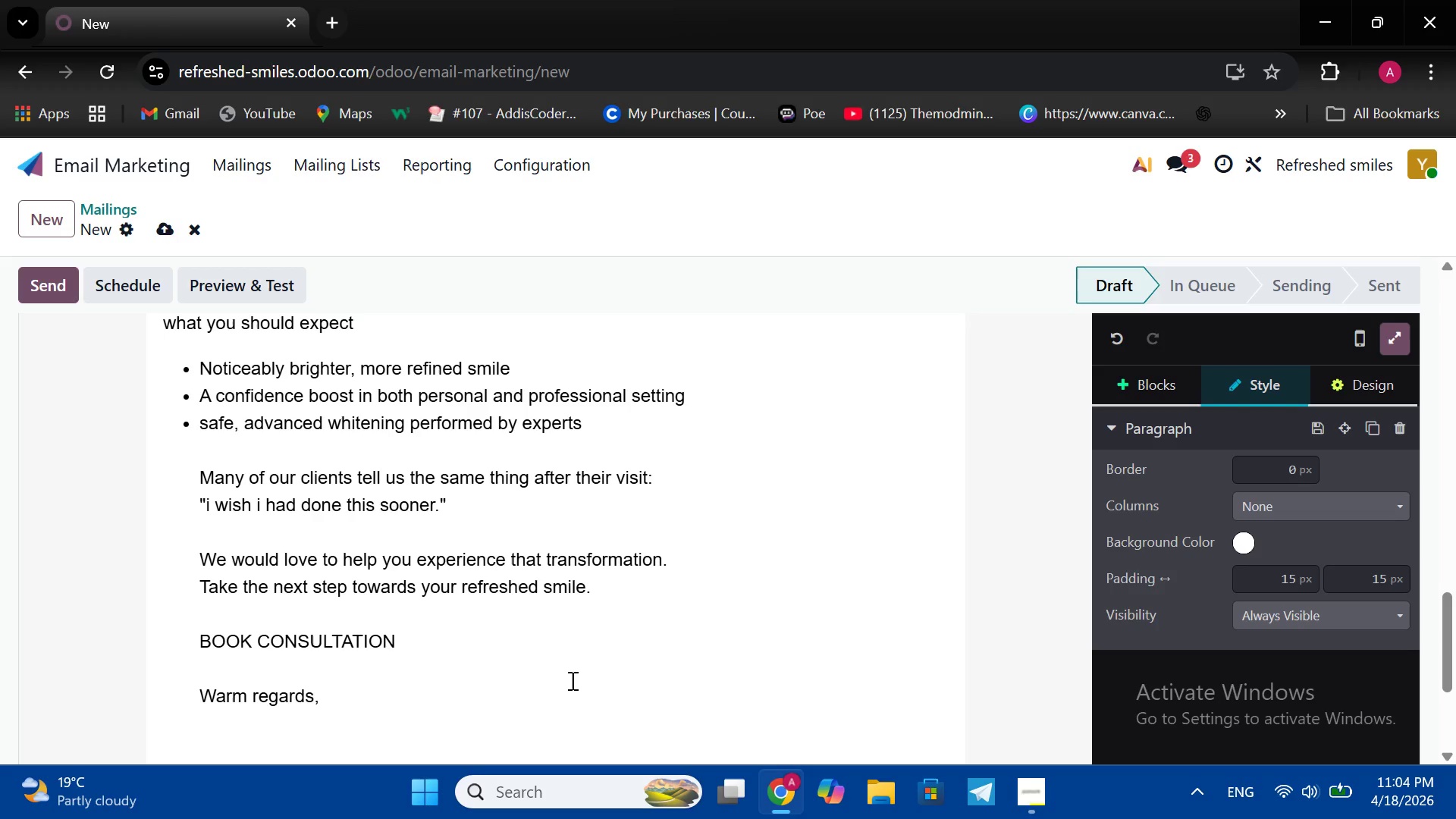 
type(Glimmer Dental Studio)
 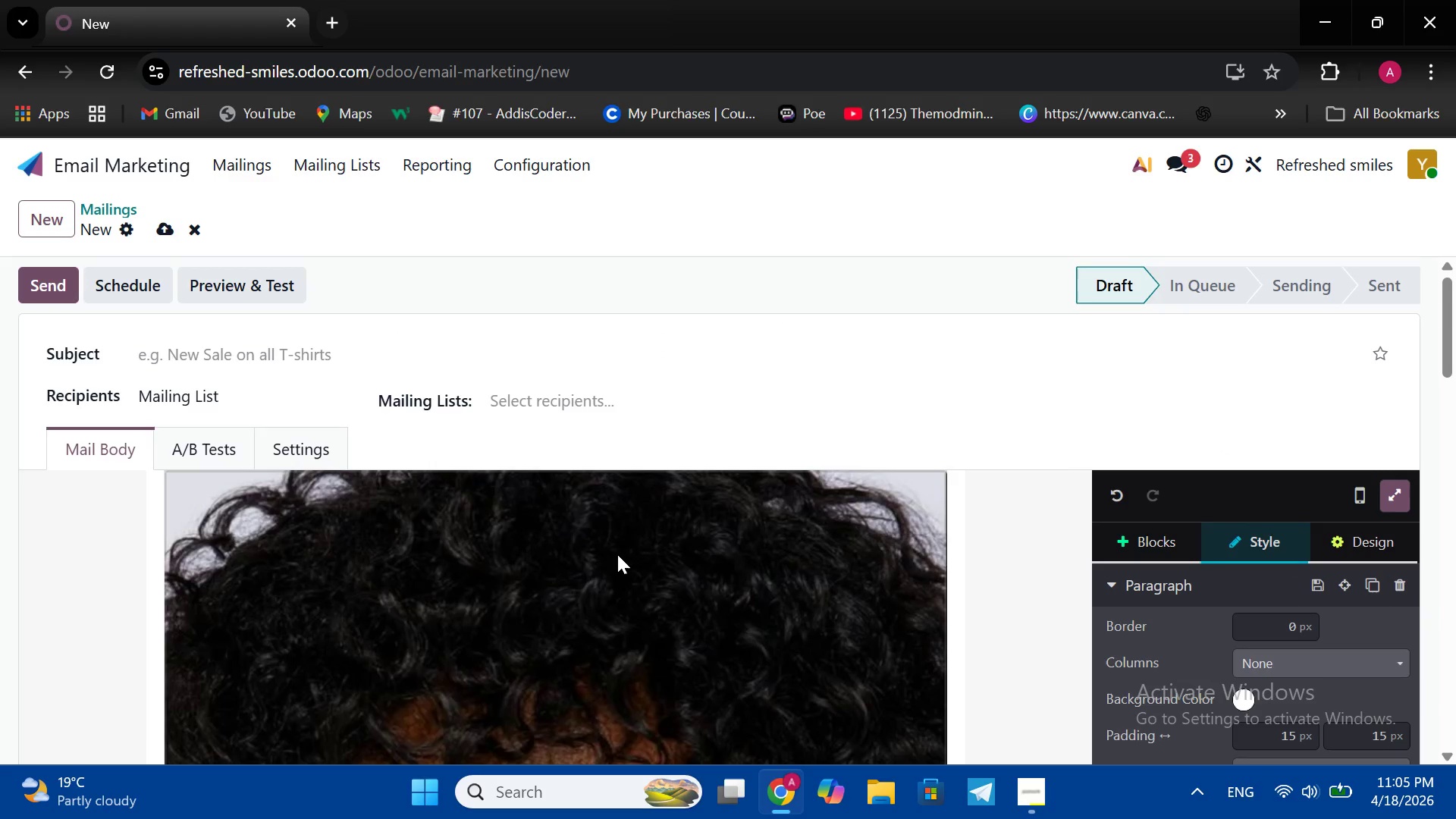 
wait(19.25)
 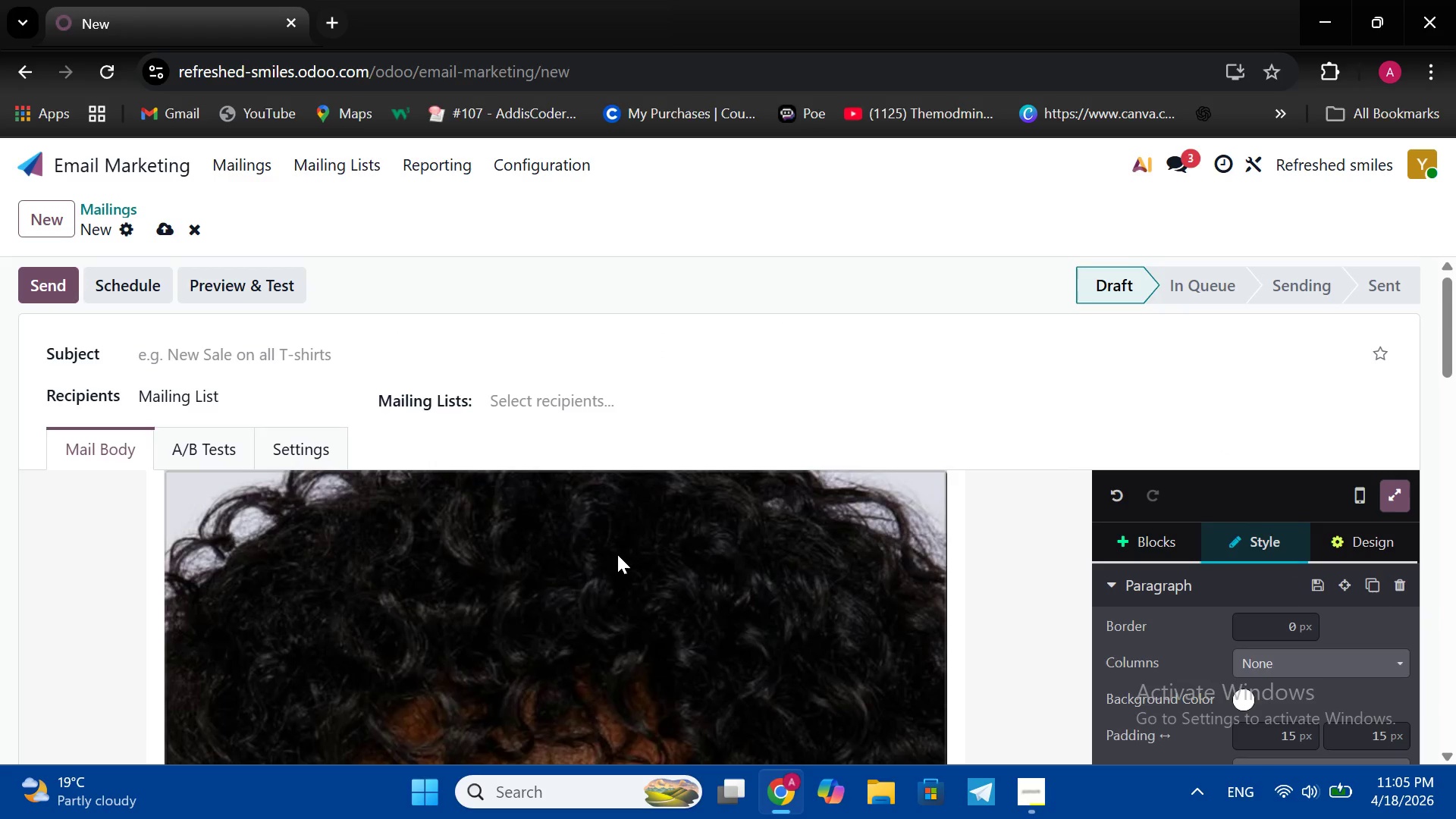 
left_click([1142, 369])
 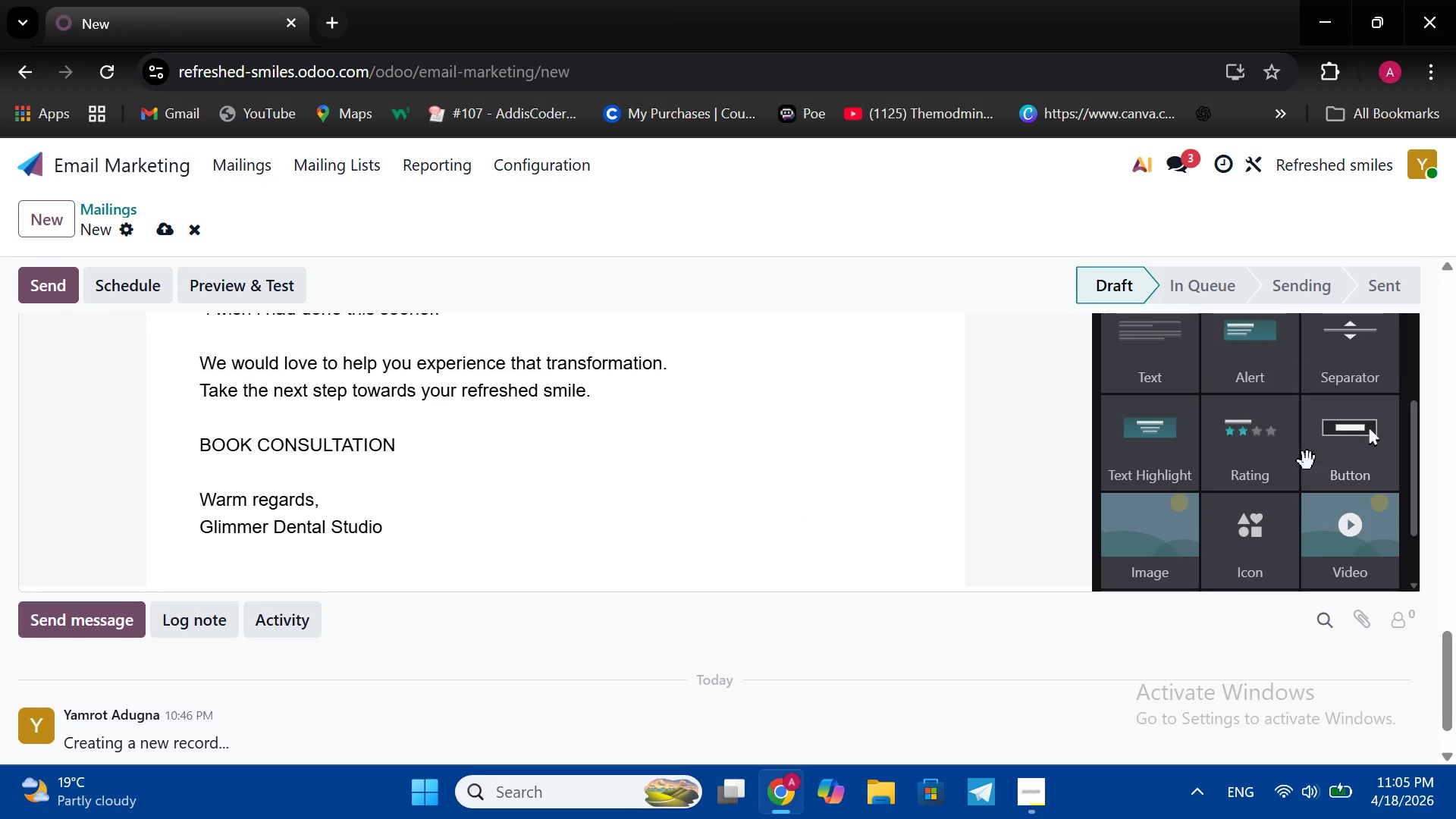 
wait(7.38)
 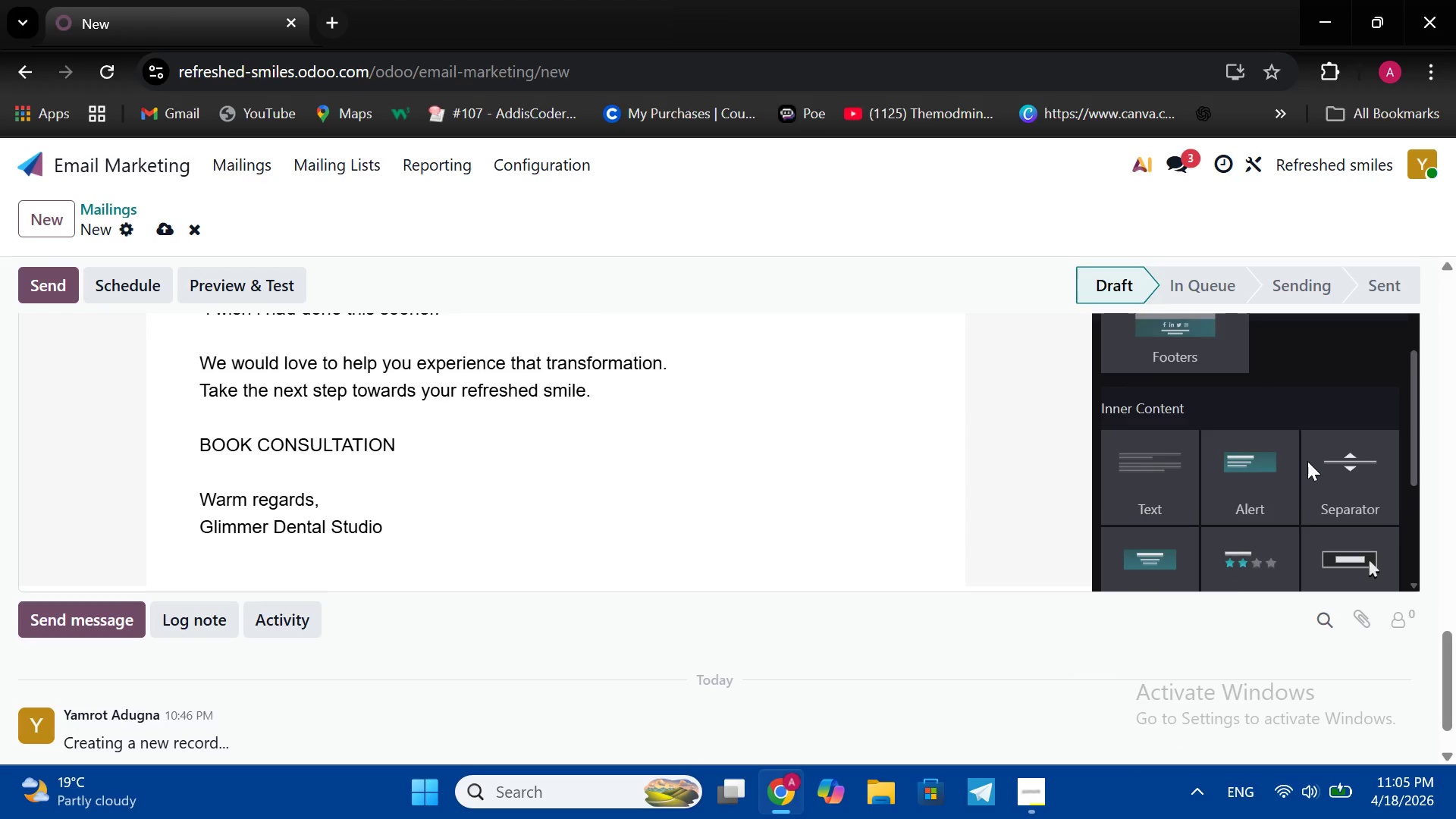 
left_click_drag(start_coordinate=[1360, 470], to_coordinate=[739, 573])
 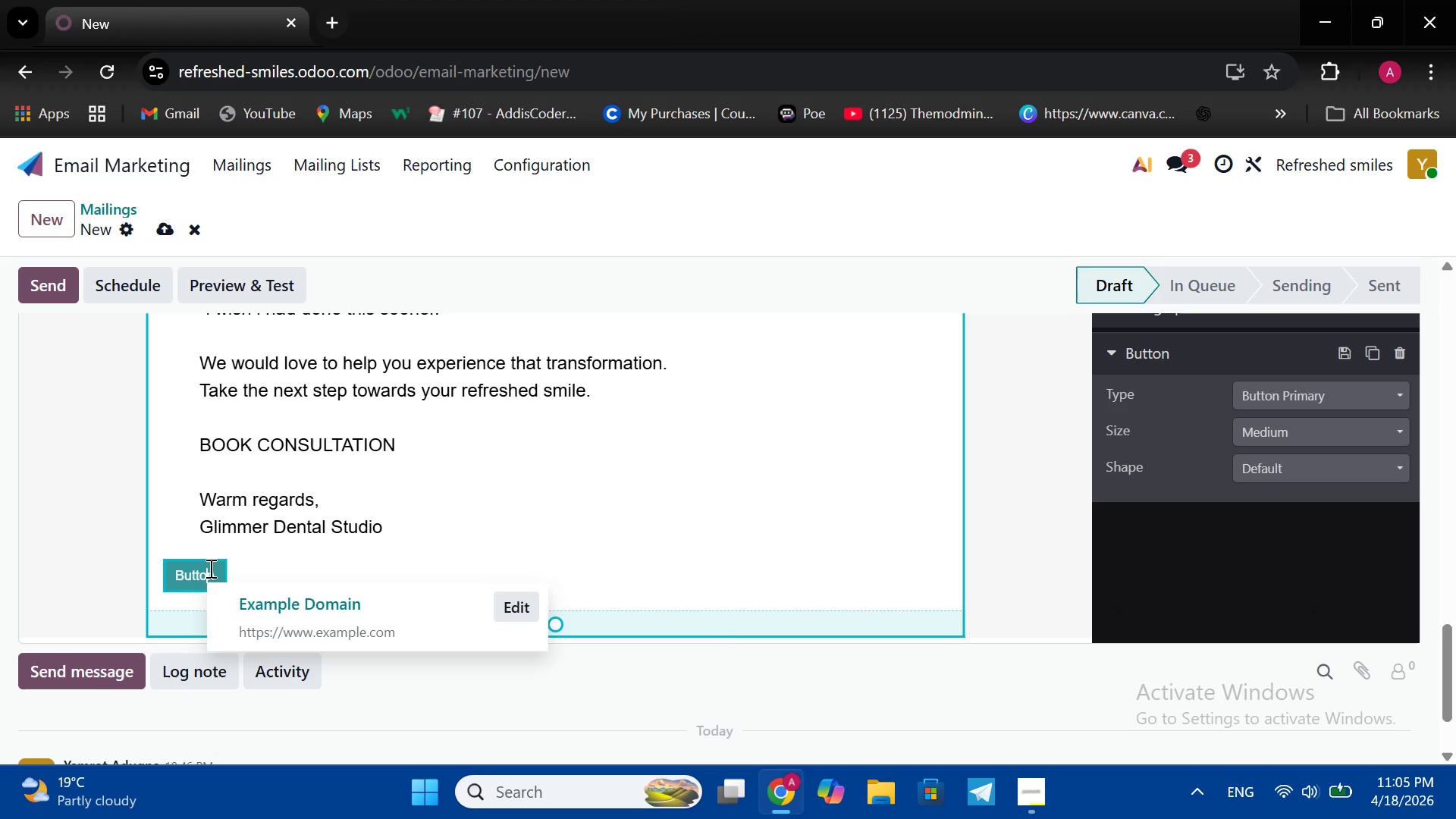 
left_click([209, 568])
 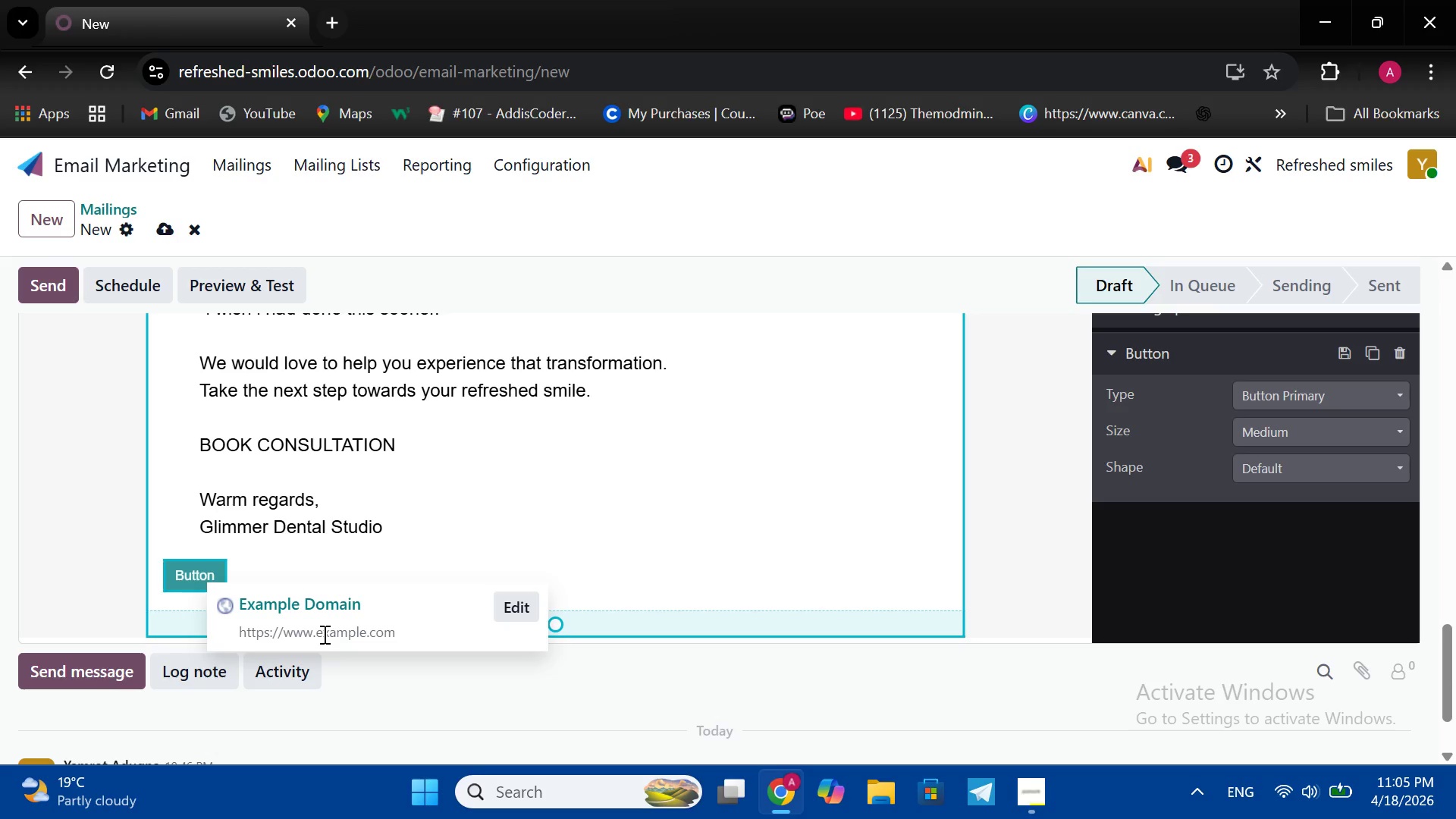 
left_click([323, 634])
 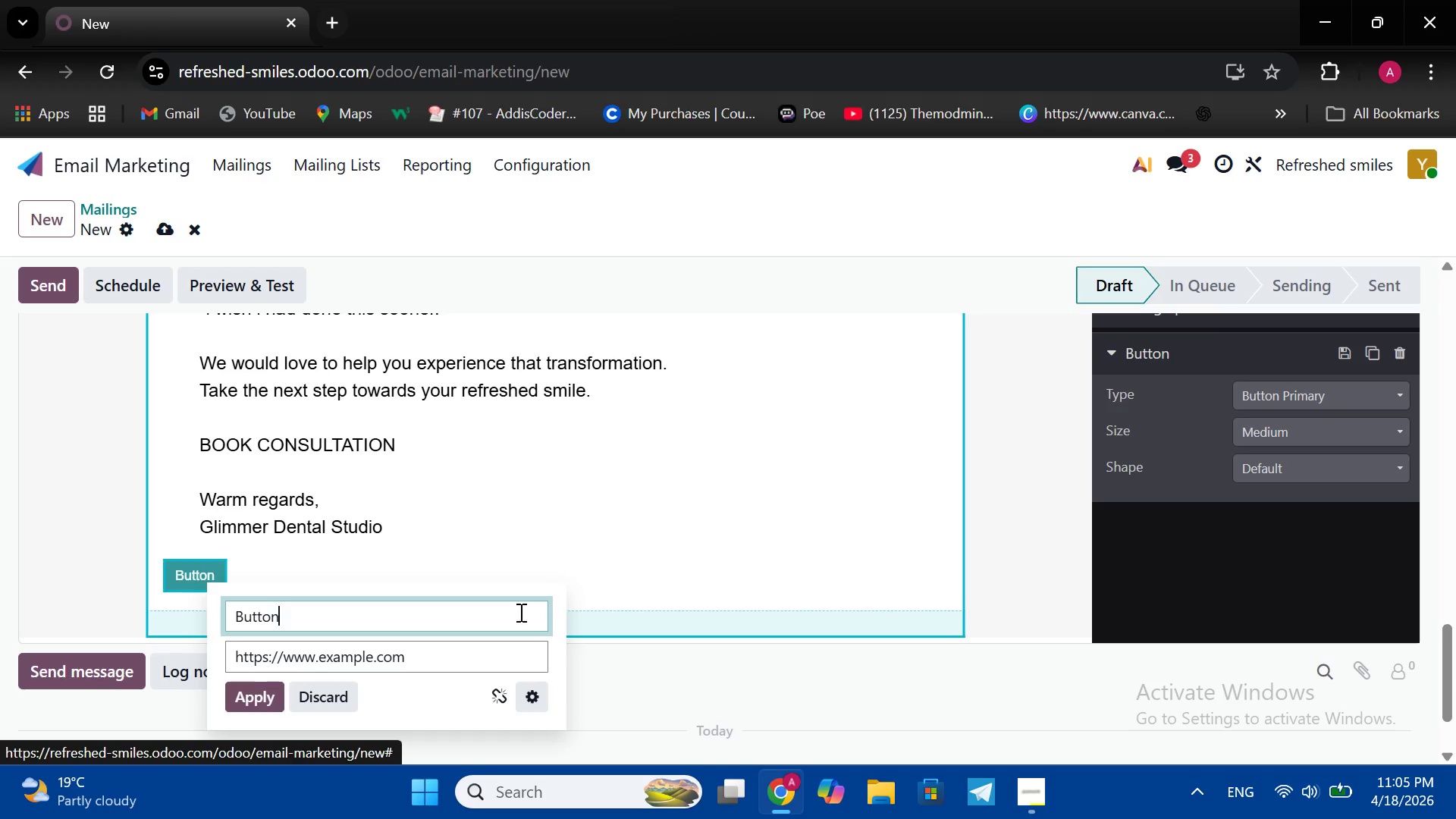 
left_click([519, 612])
 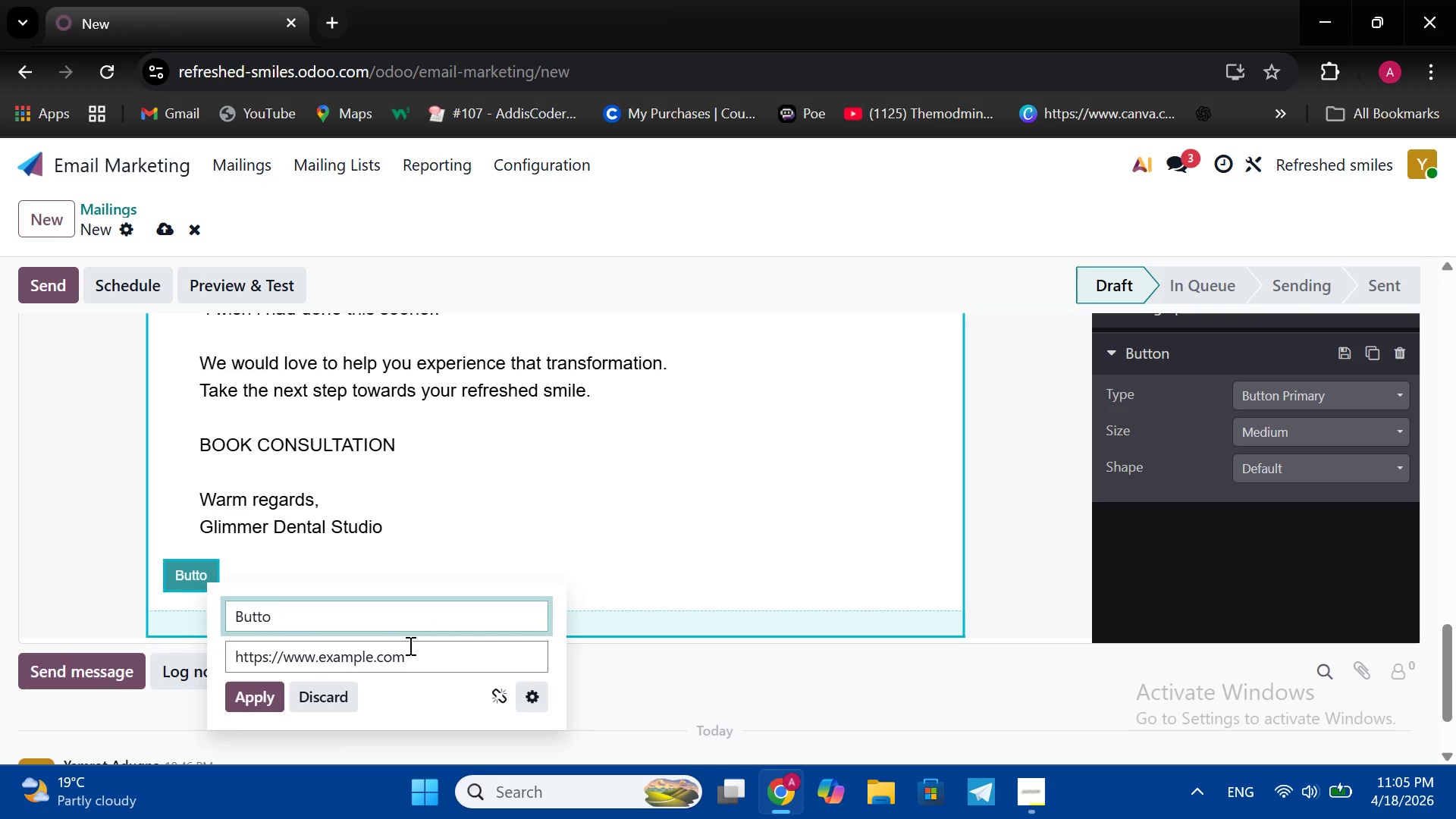 
hold_key(key=Backspace, duration=0.92)
 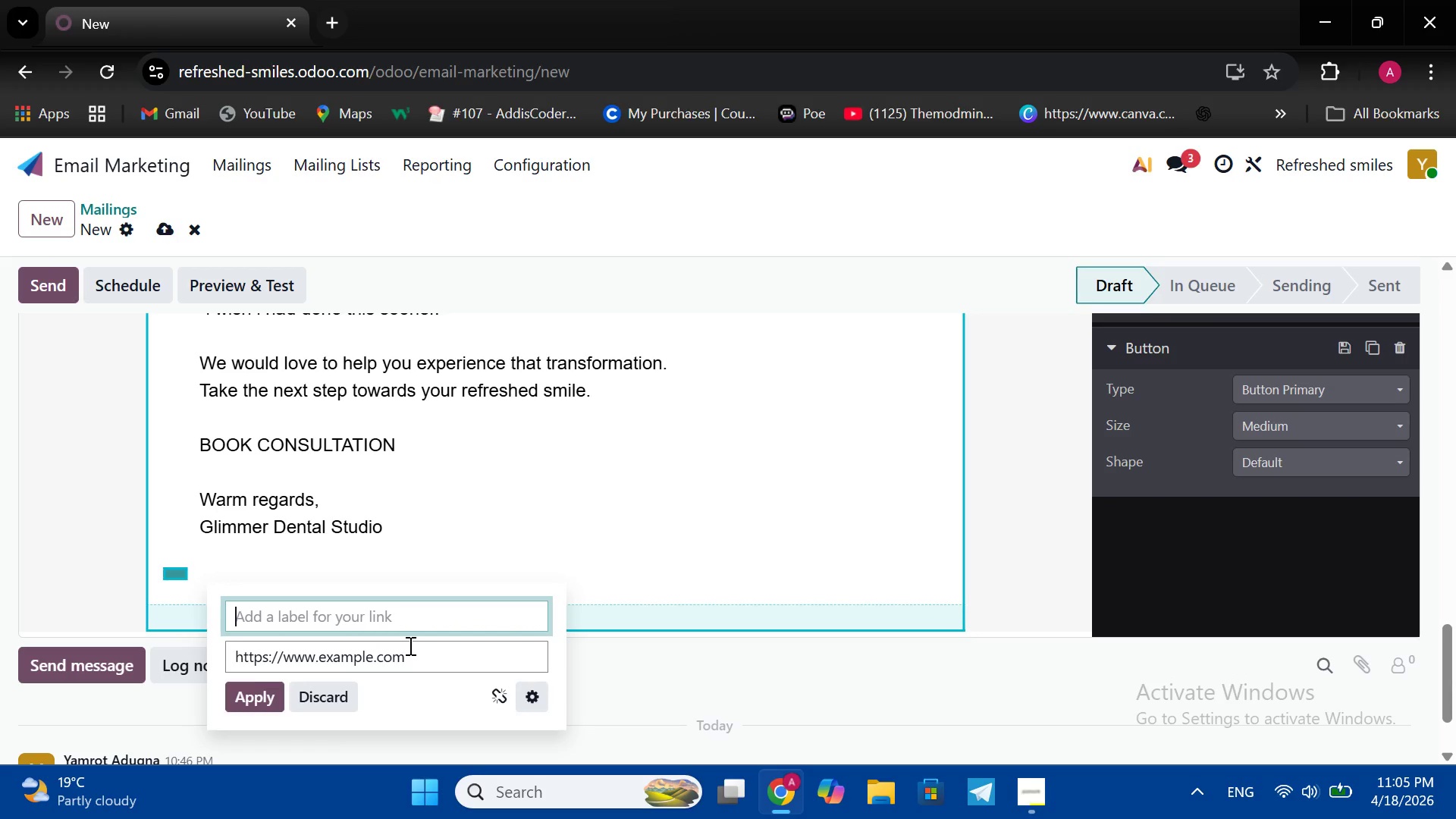 
hold_key(key=Backspace, duration=4.41)
 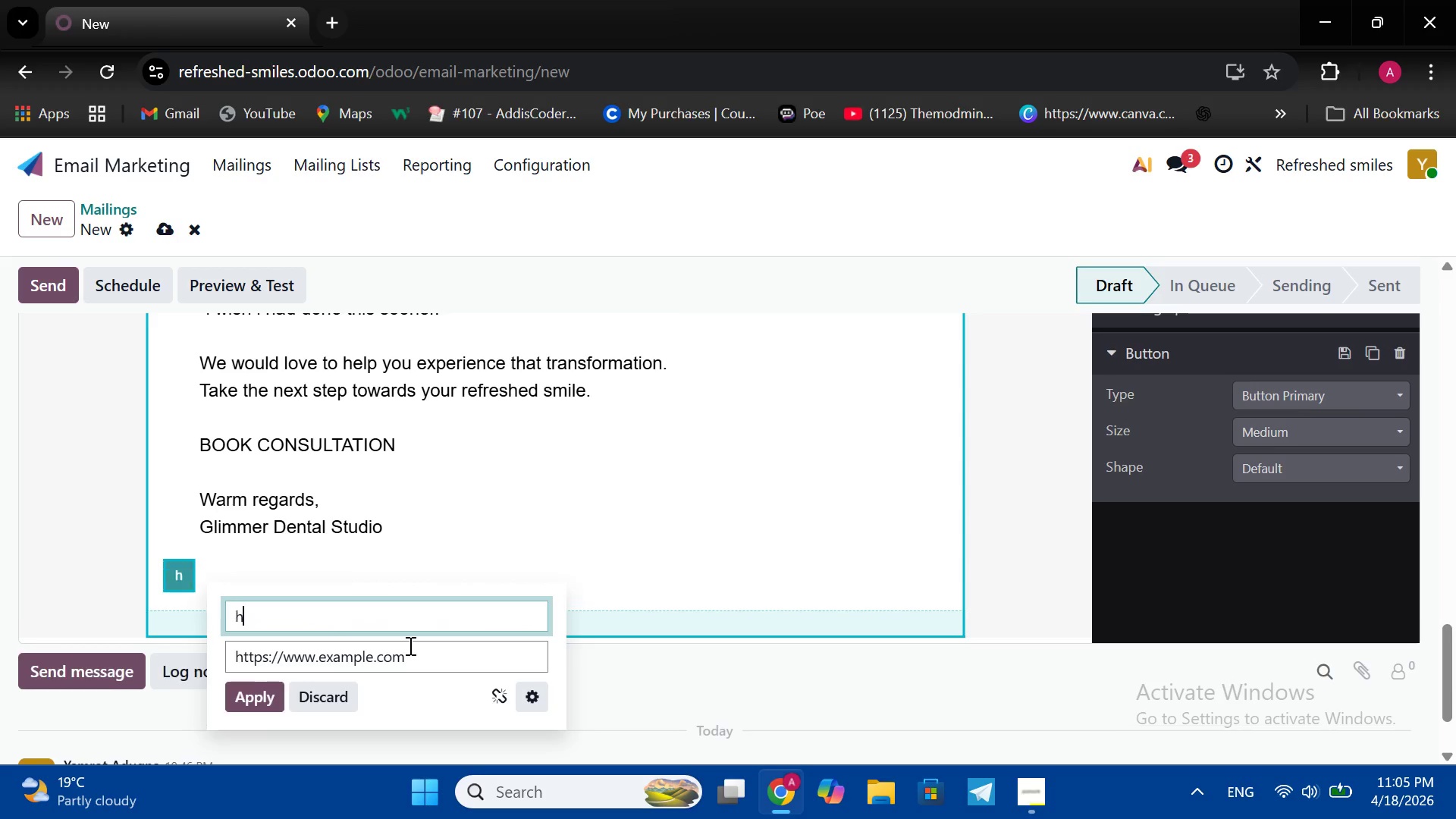 
type(Hhttps)
 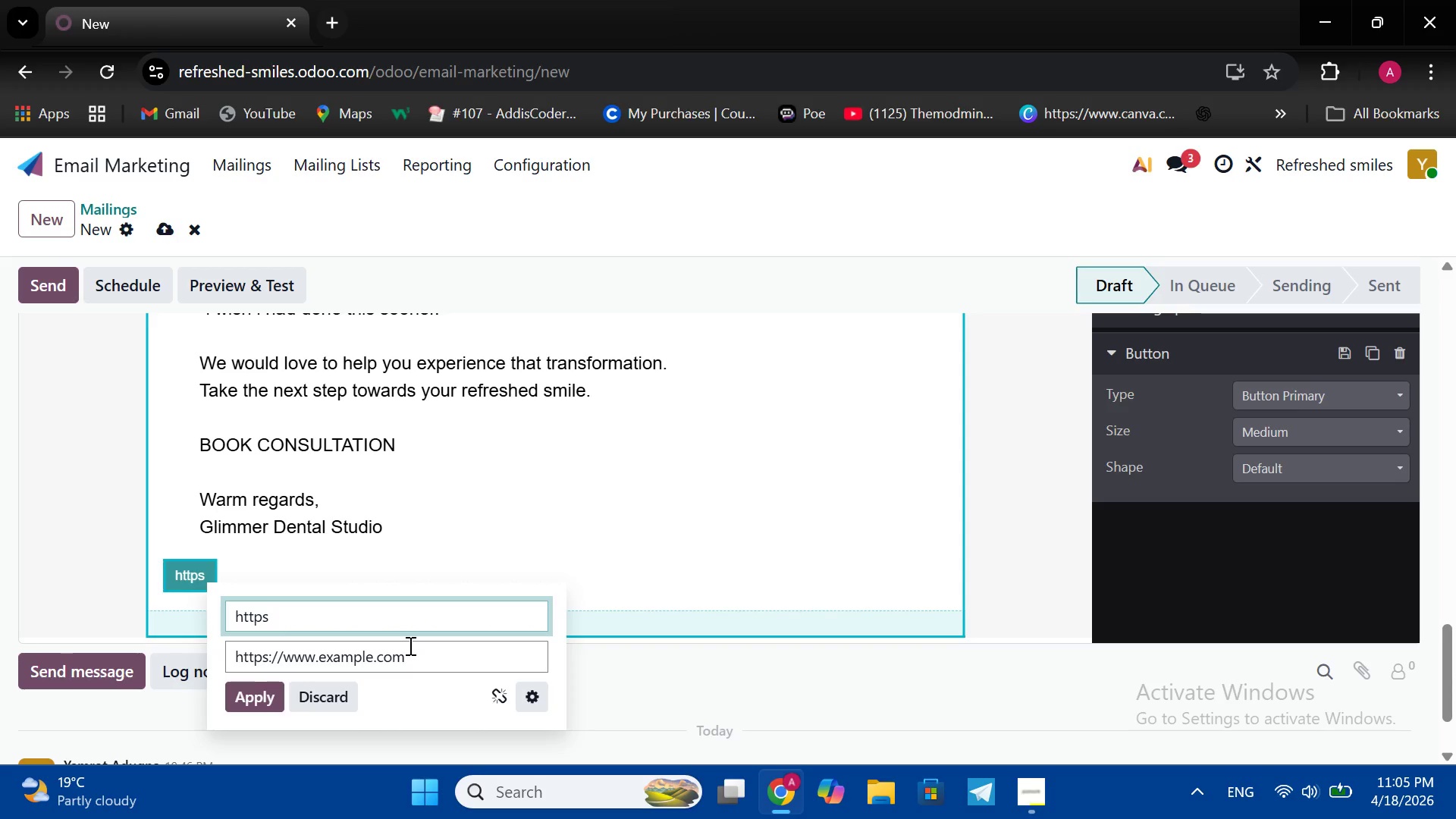 
type(:booking)
 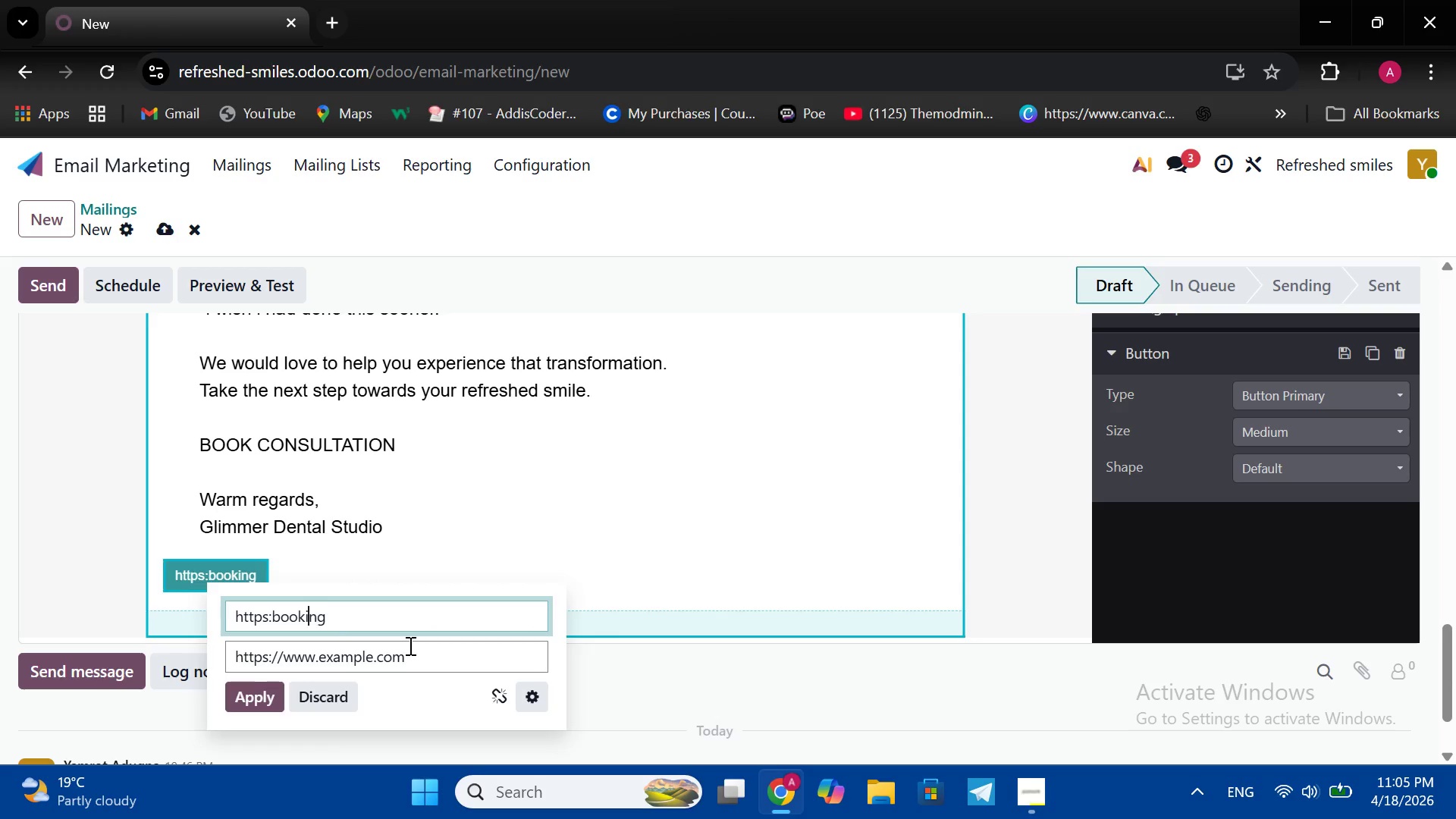 
key(ArrowLeft)
 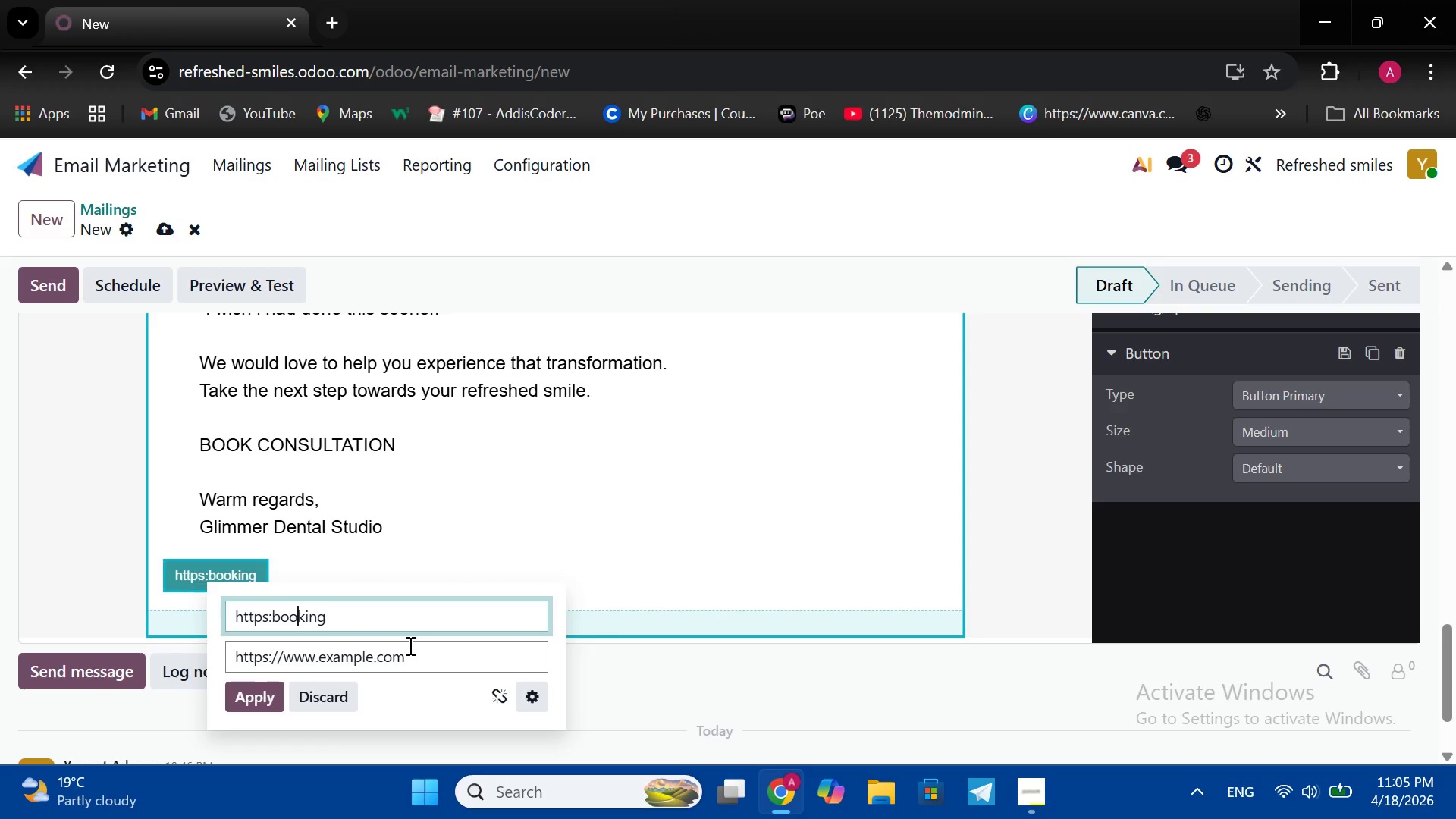 
key(ArrowLeft)
 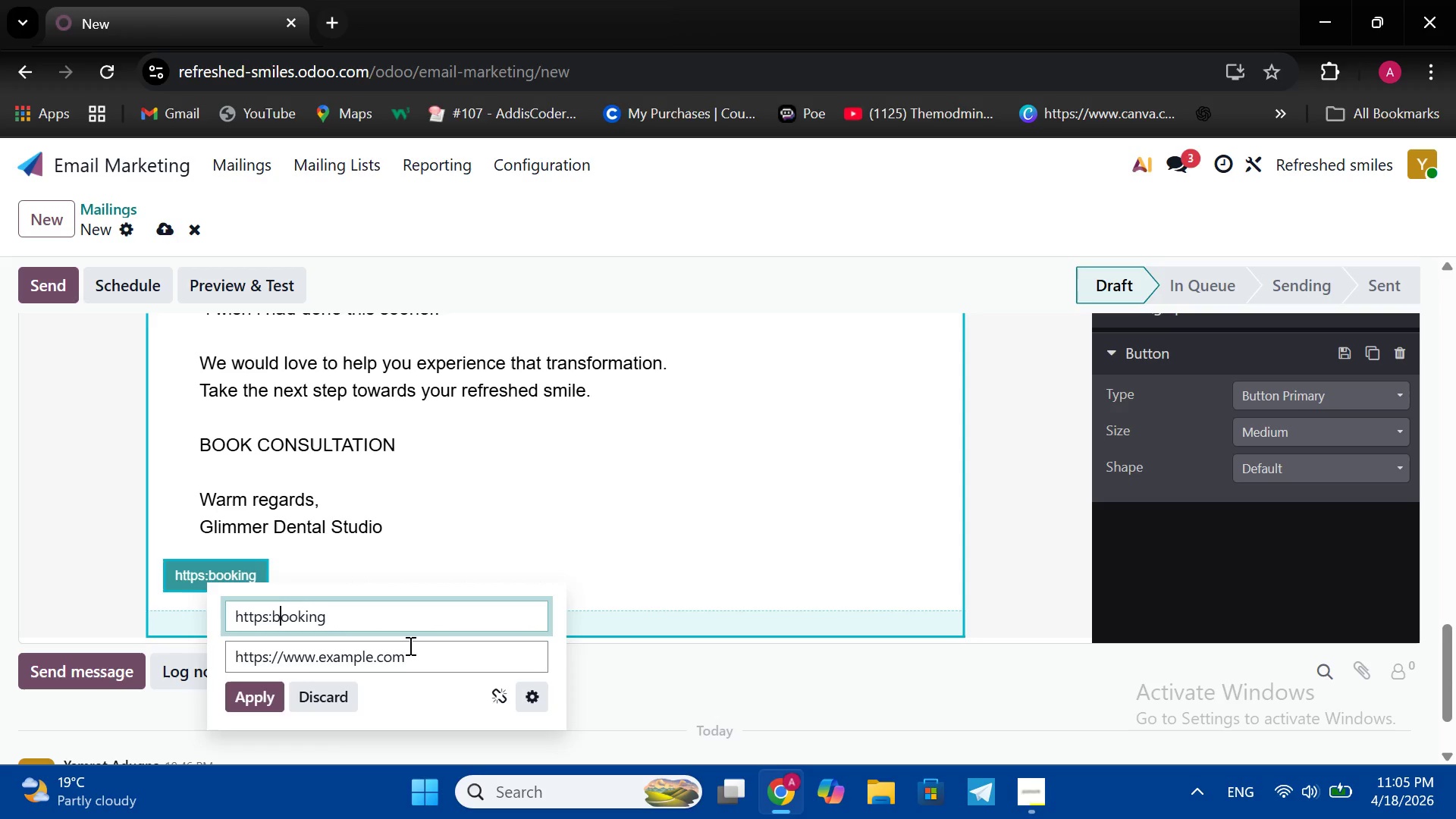 
key(ArrowLeft)
 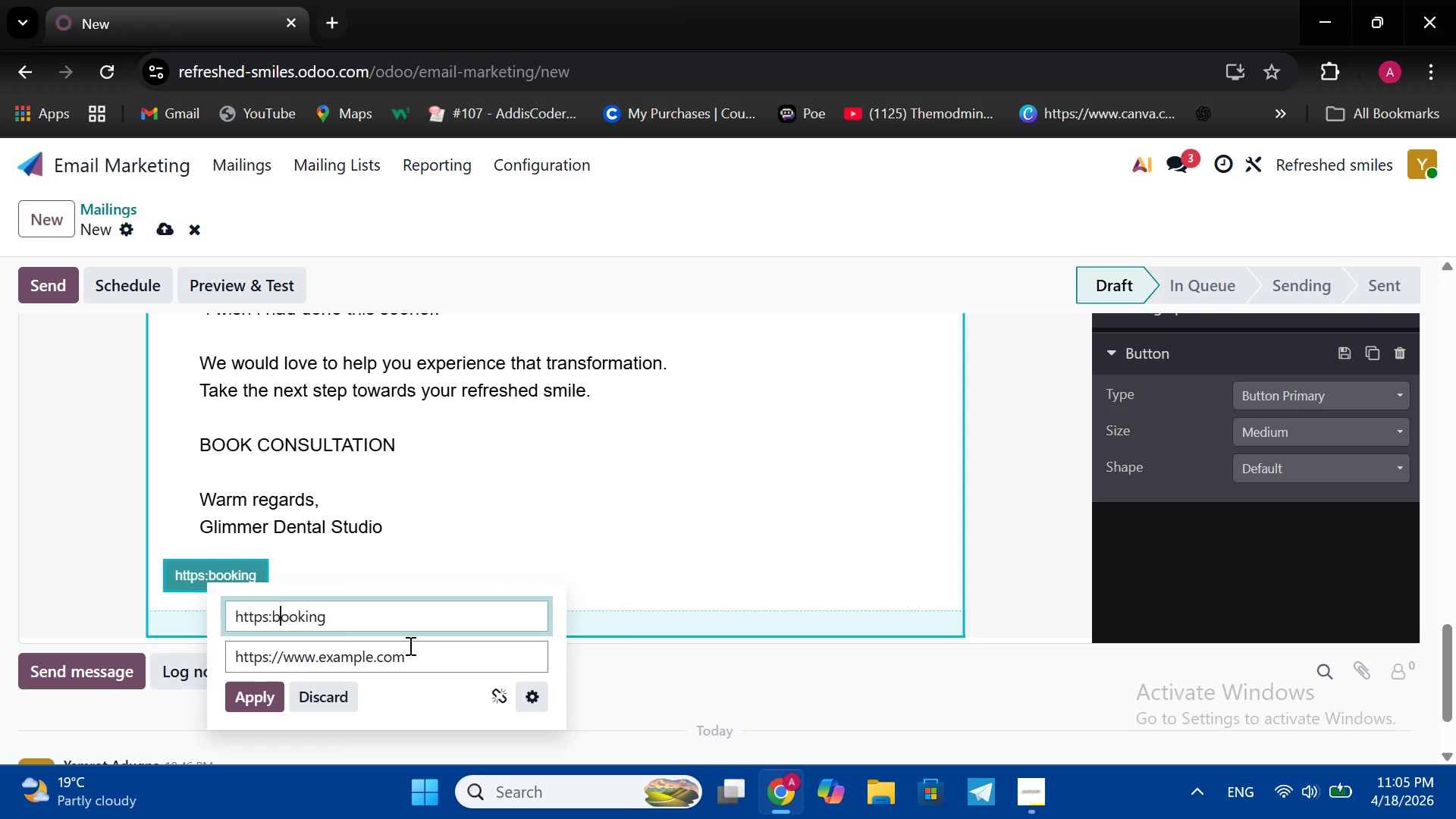 
key(ArrowLeft)
 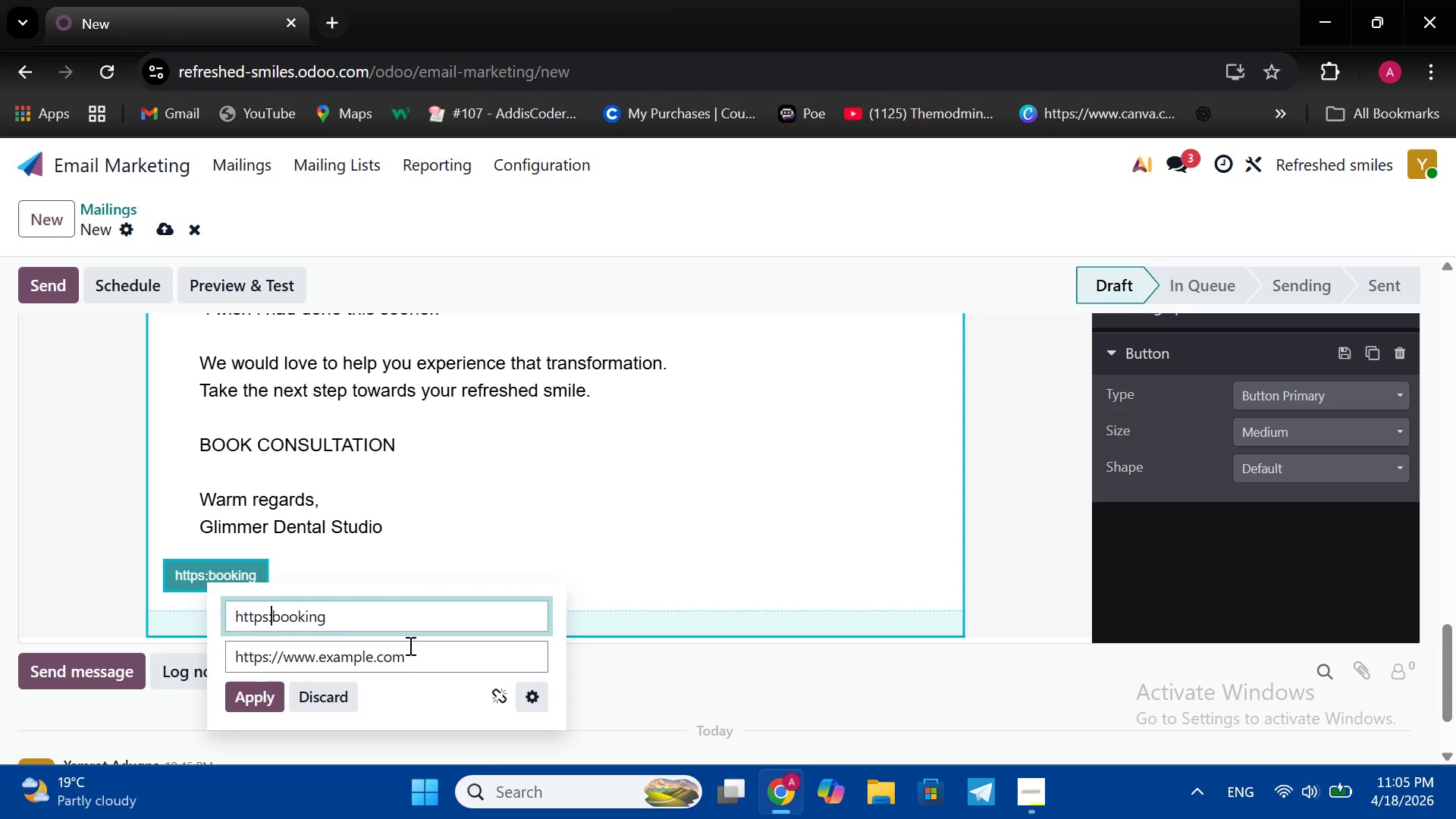 
key(ArrowLeft)
 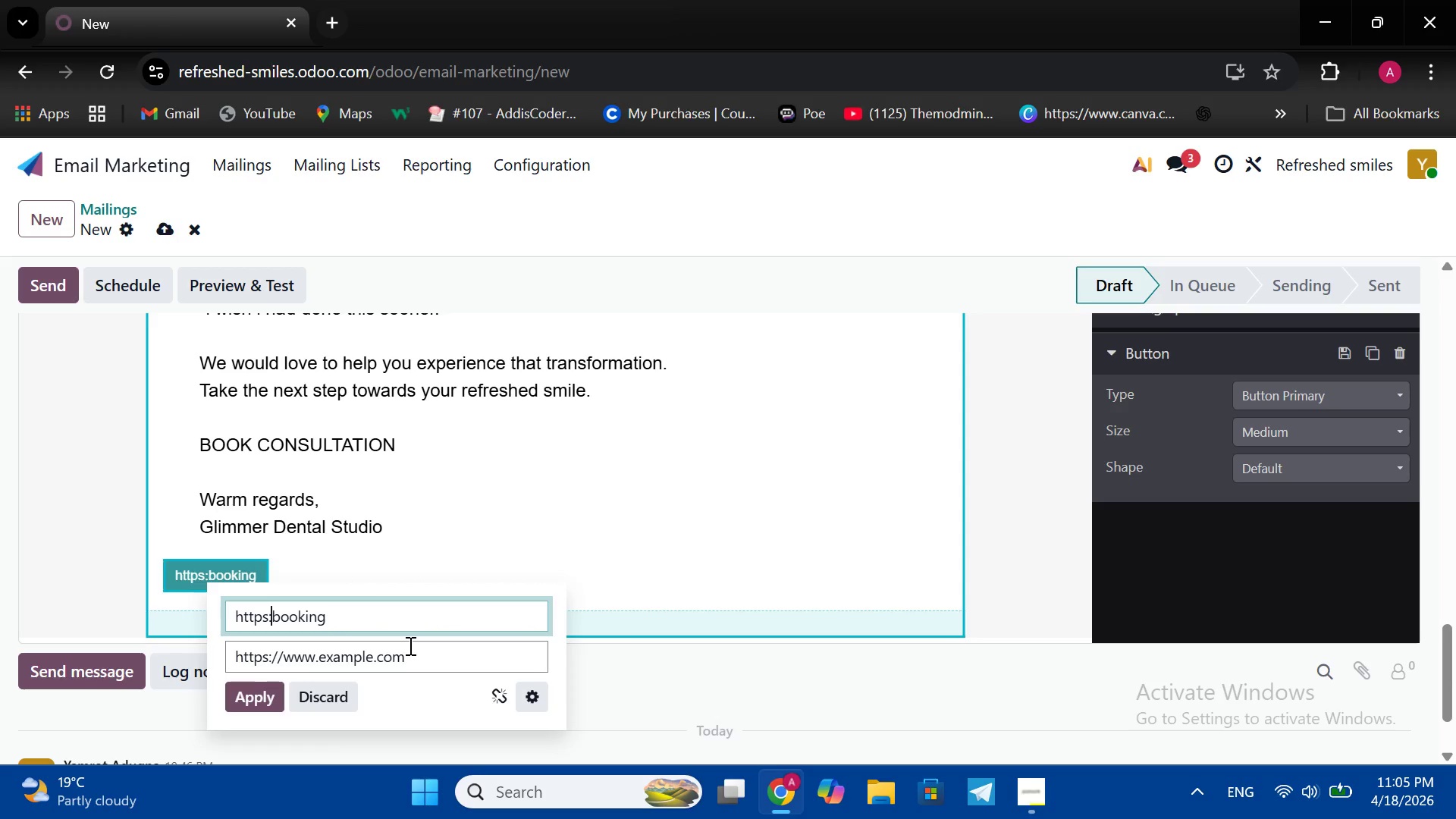 
key(ArrowLeft)
 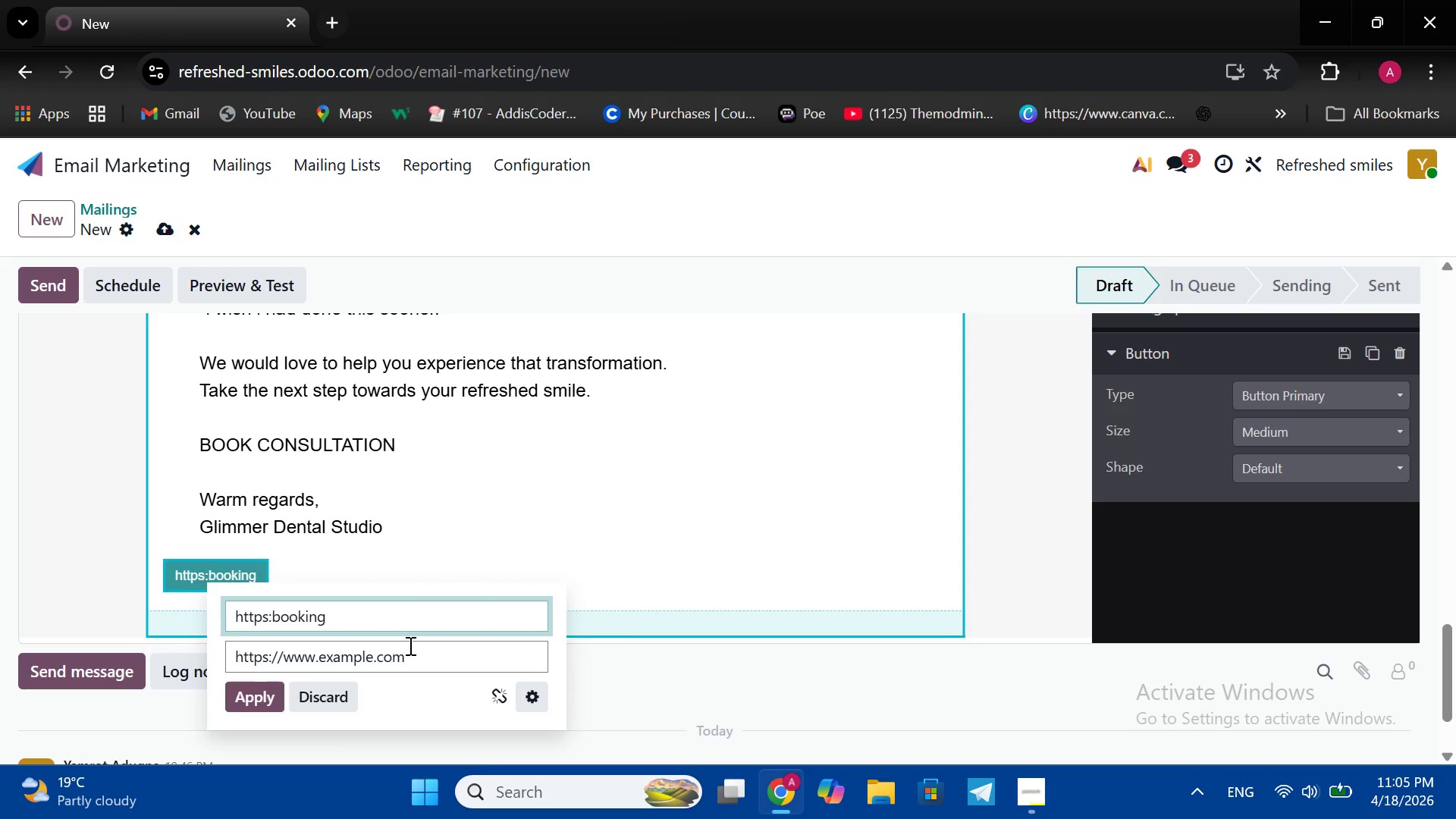 
key(ArrowLeft)
 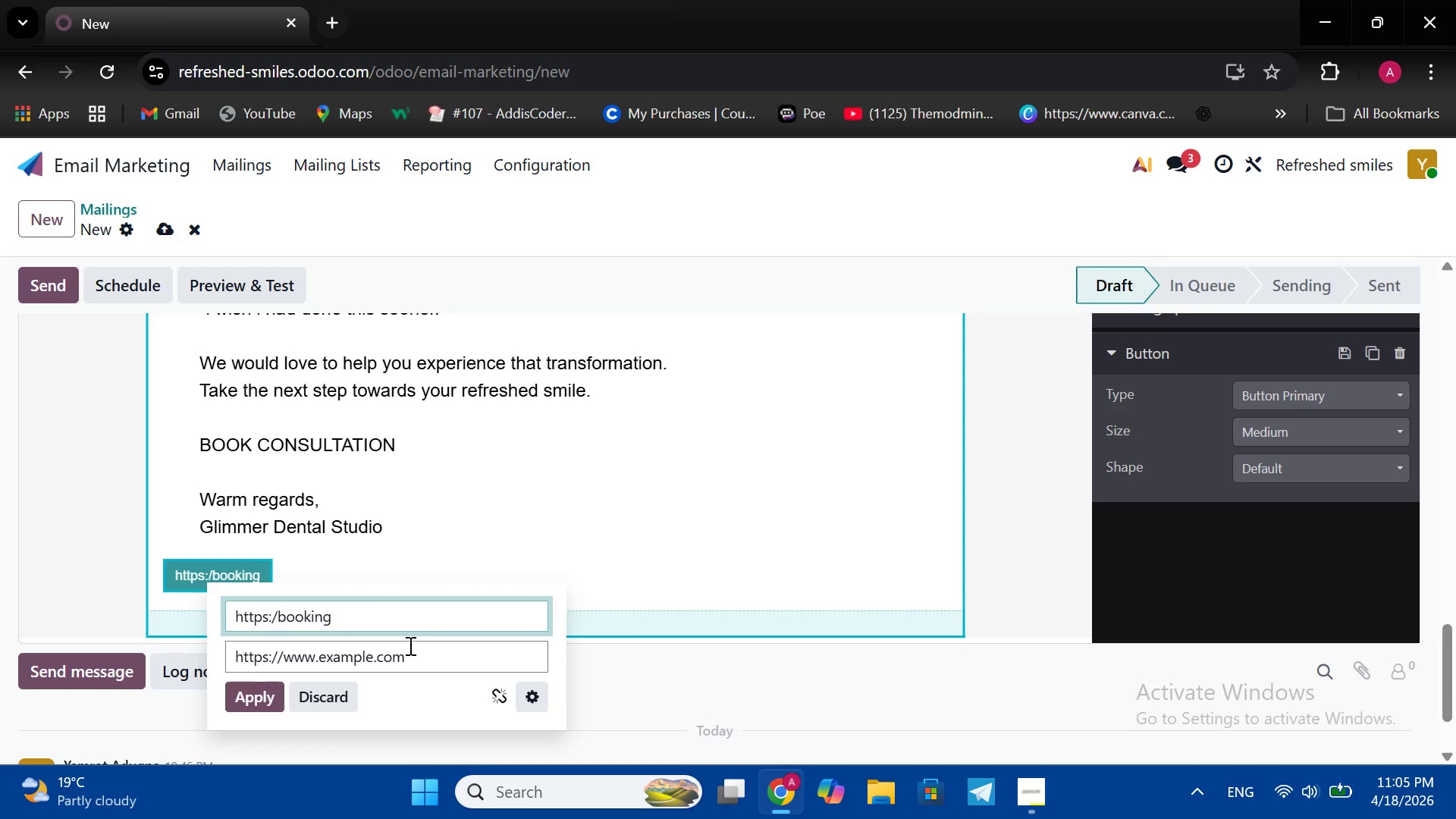 
key(Slash)
 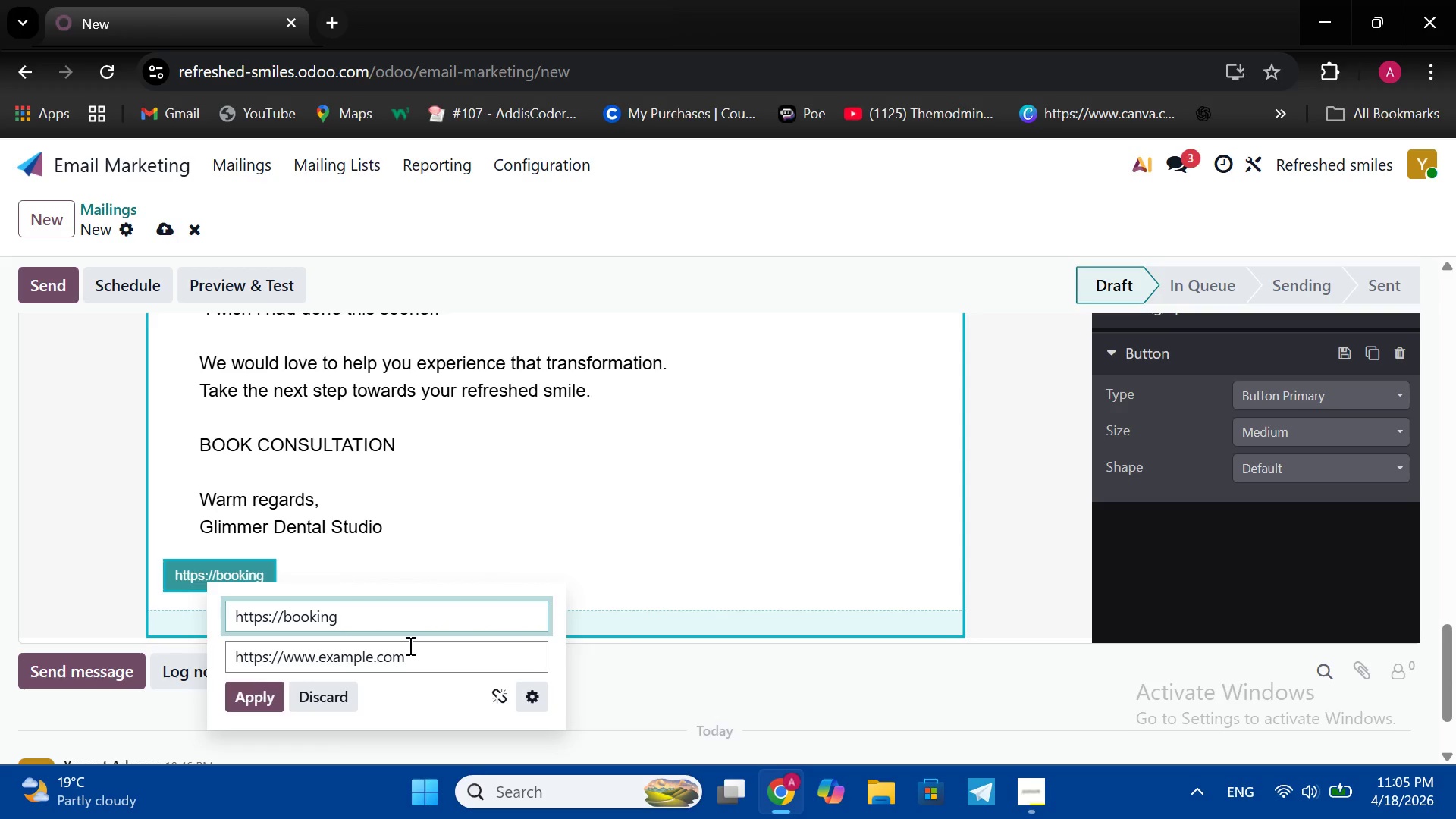 
key(Slash)
 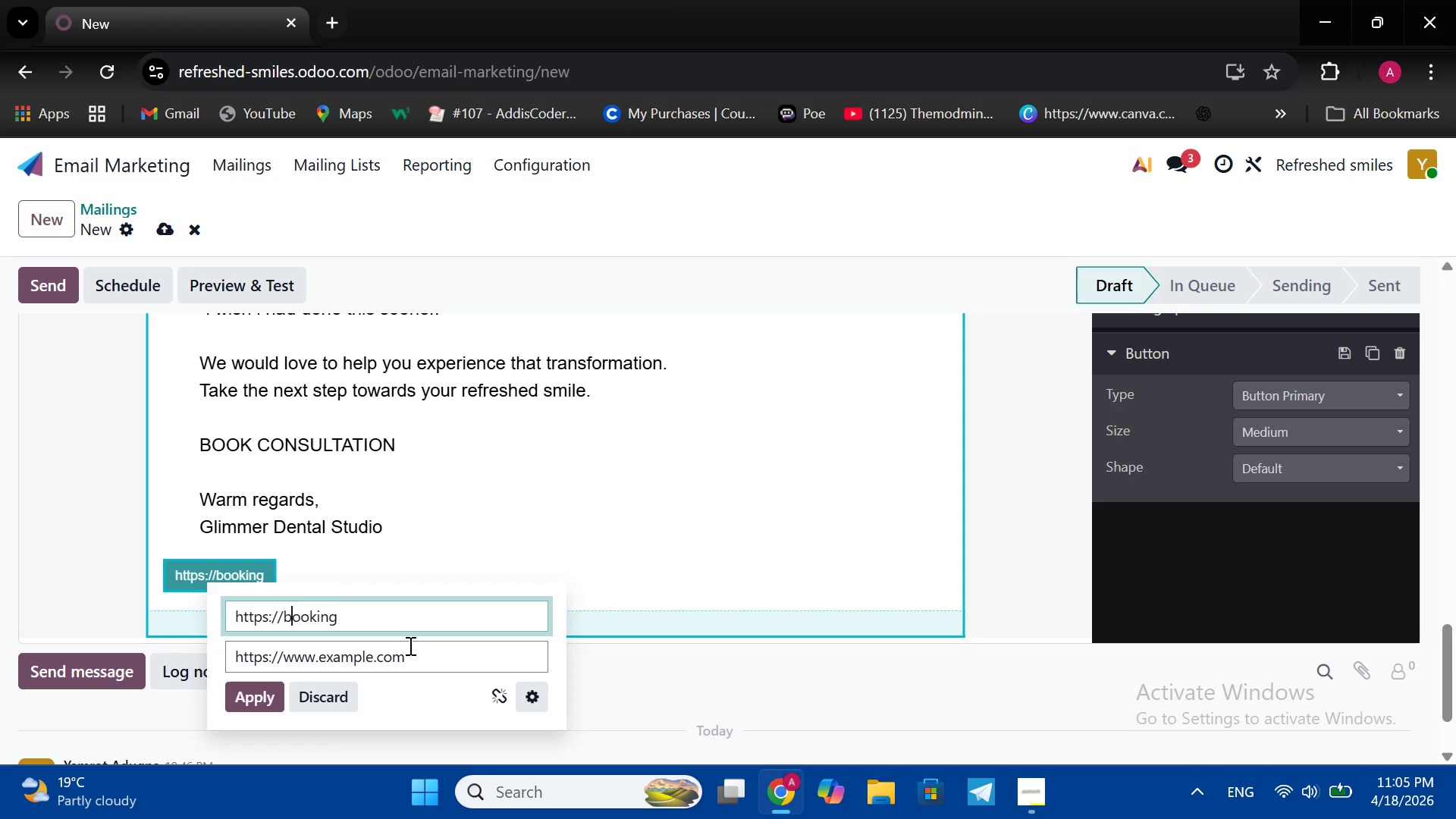 
hold_key(key=ArrowRight, duration=0.69)
 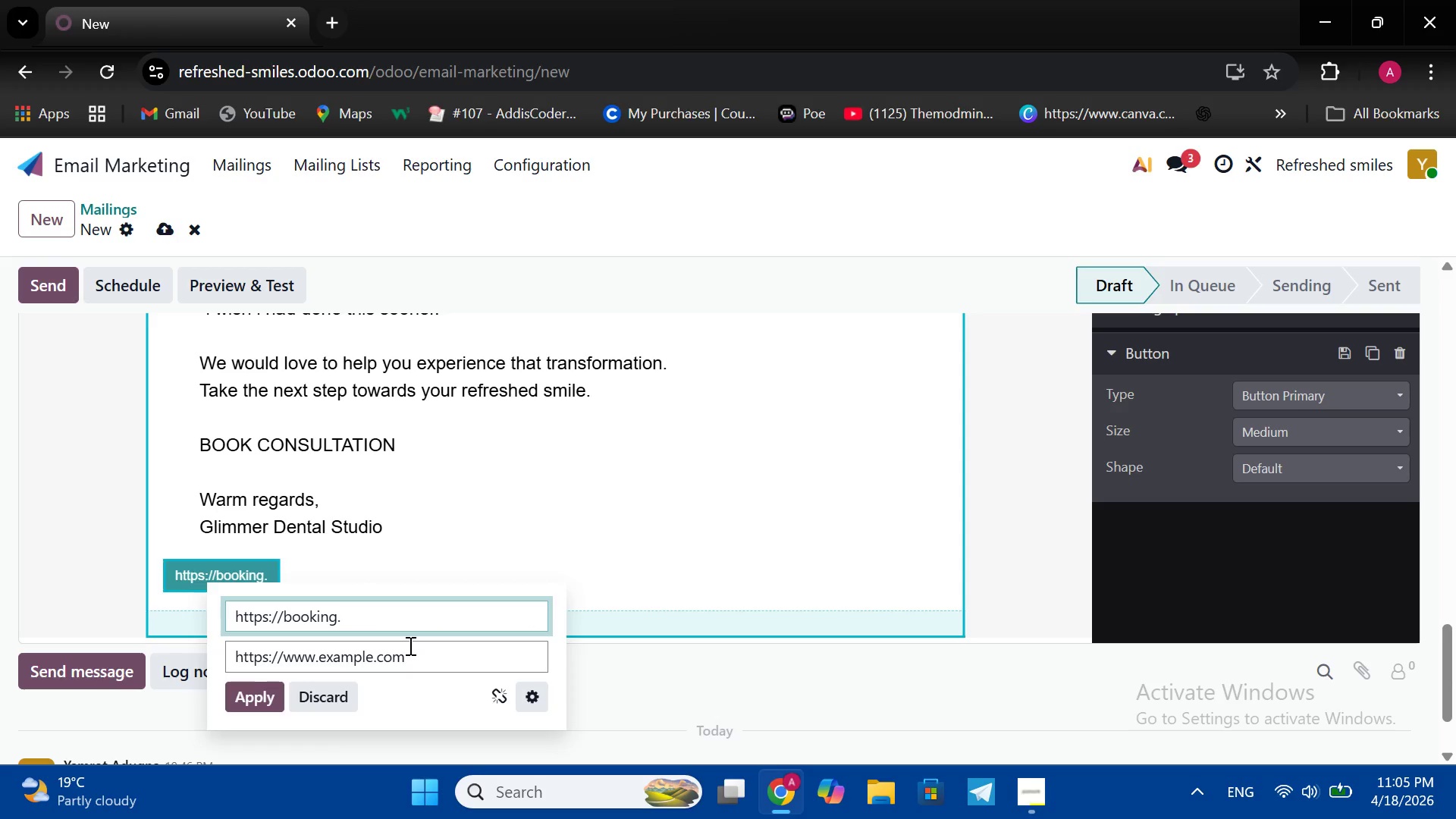 
key(Period)
 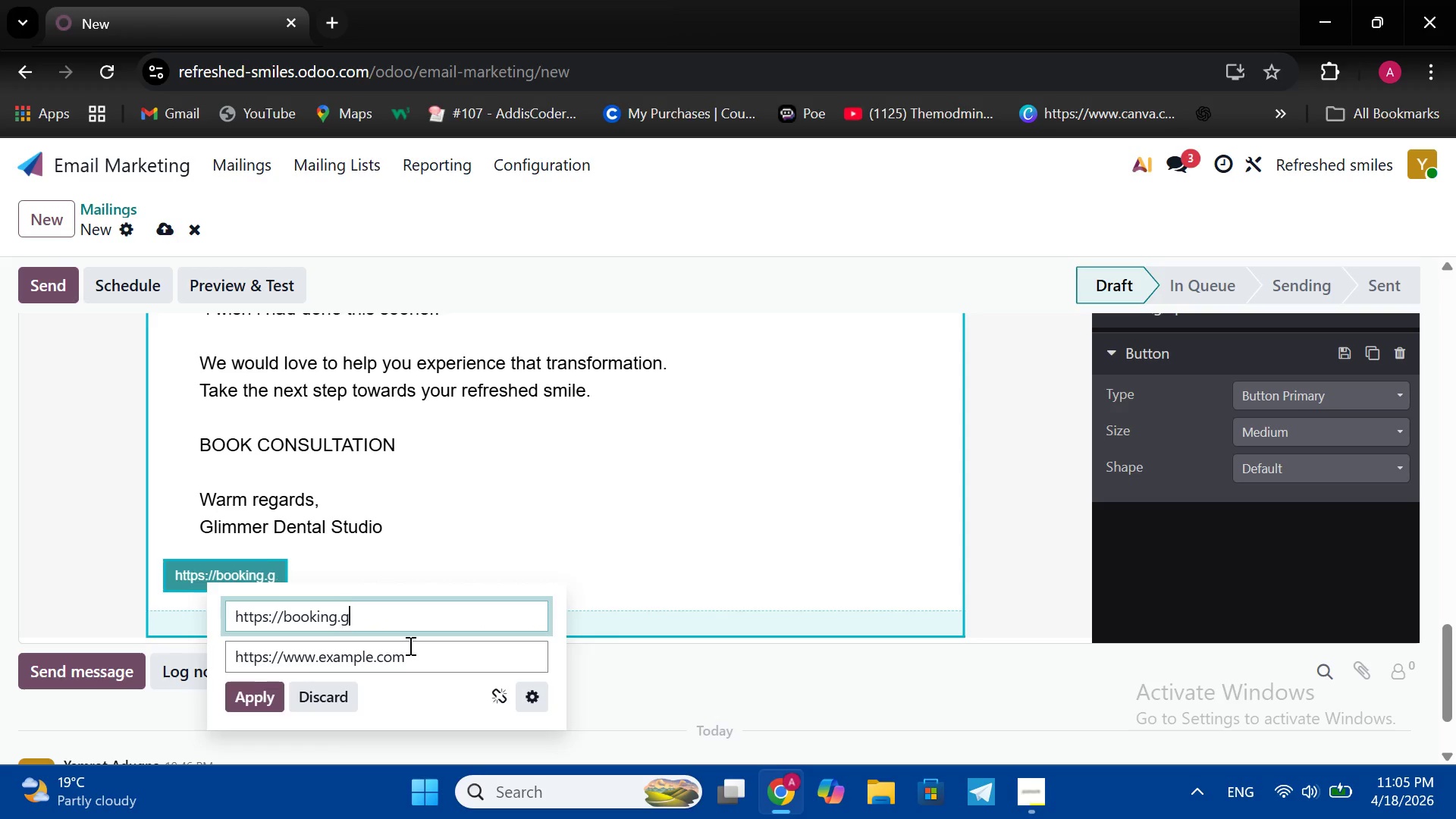 
type(glimmerdental.com)
 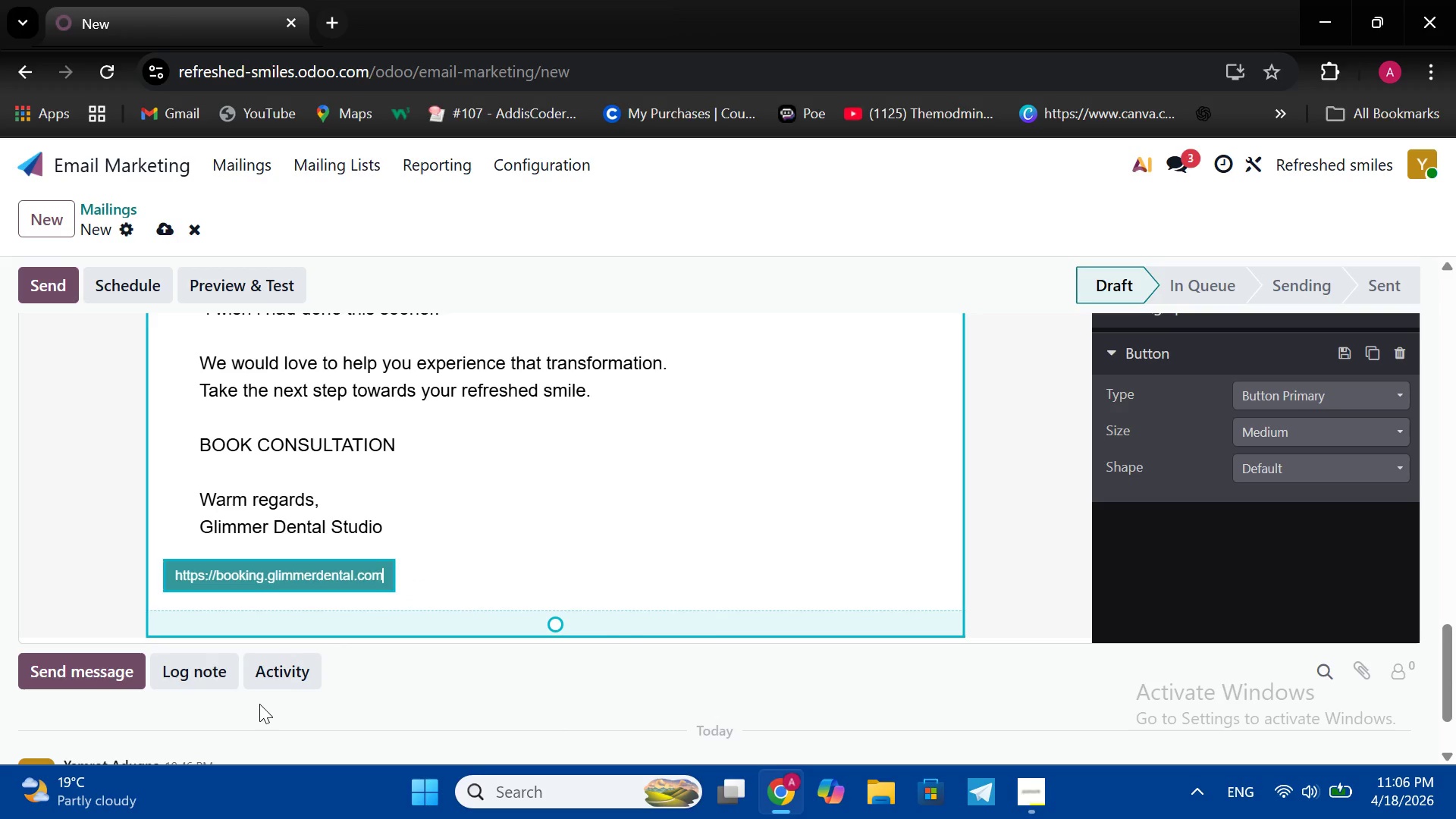 
left_click([259, 704])
 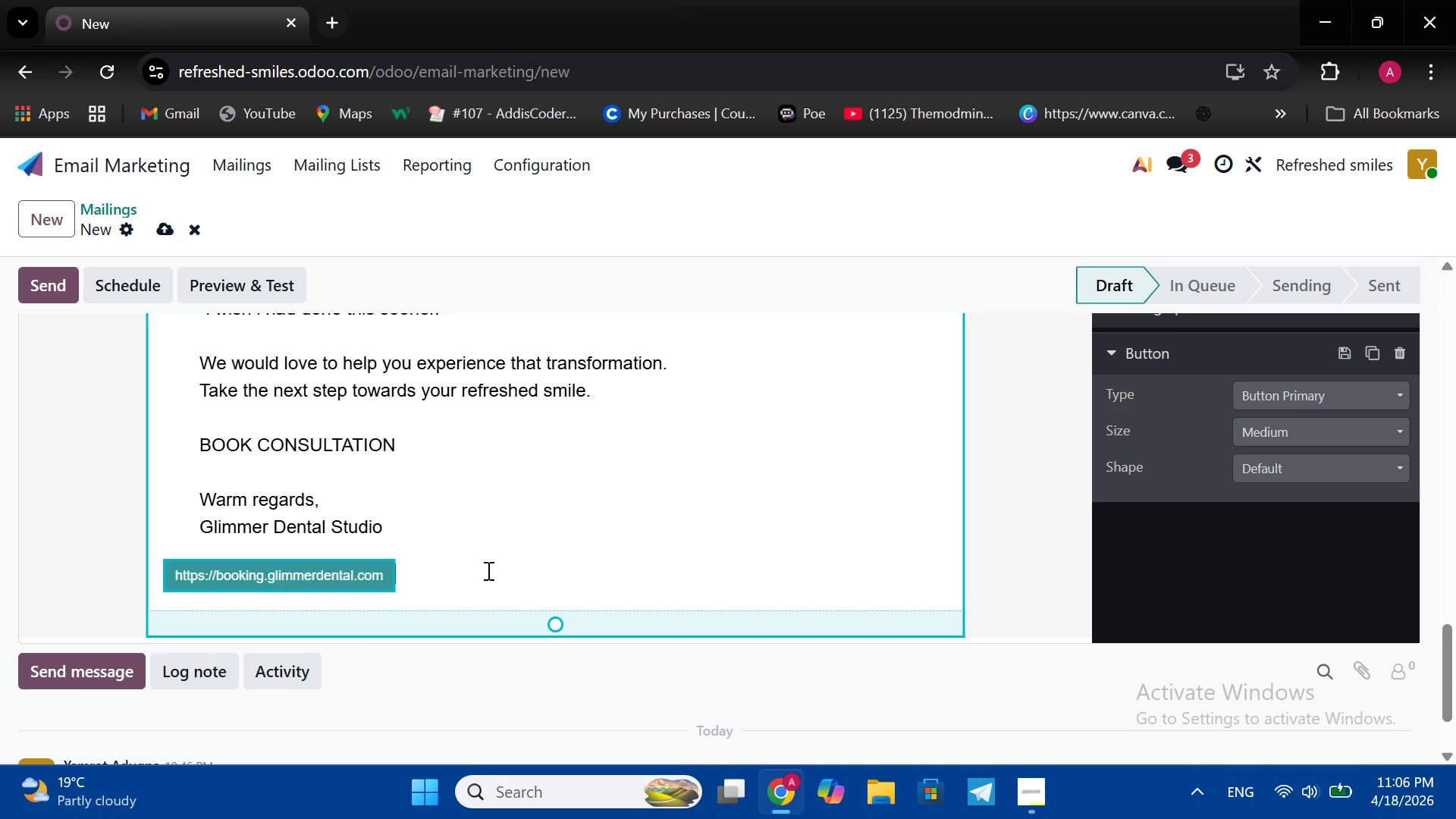 
left_click([487, 570])
 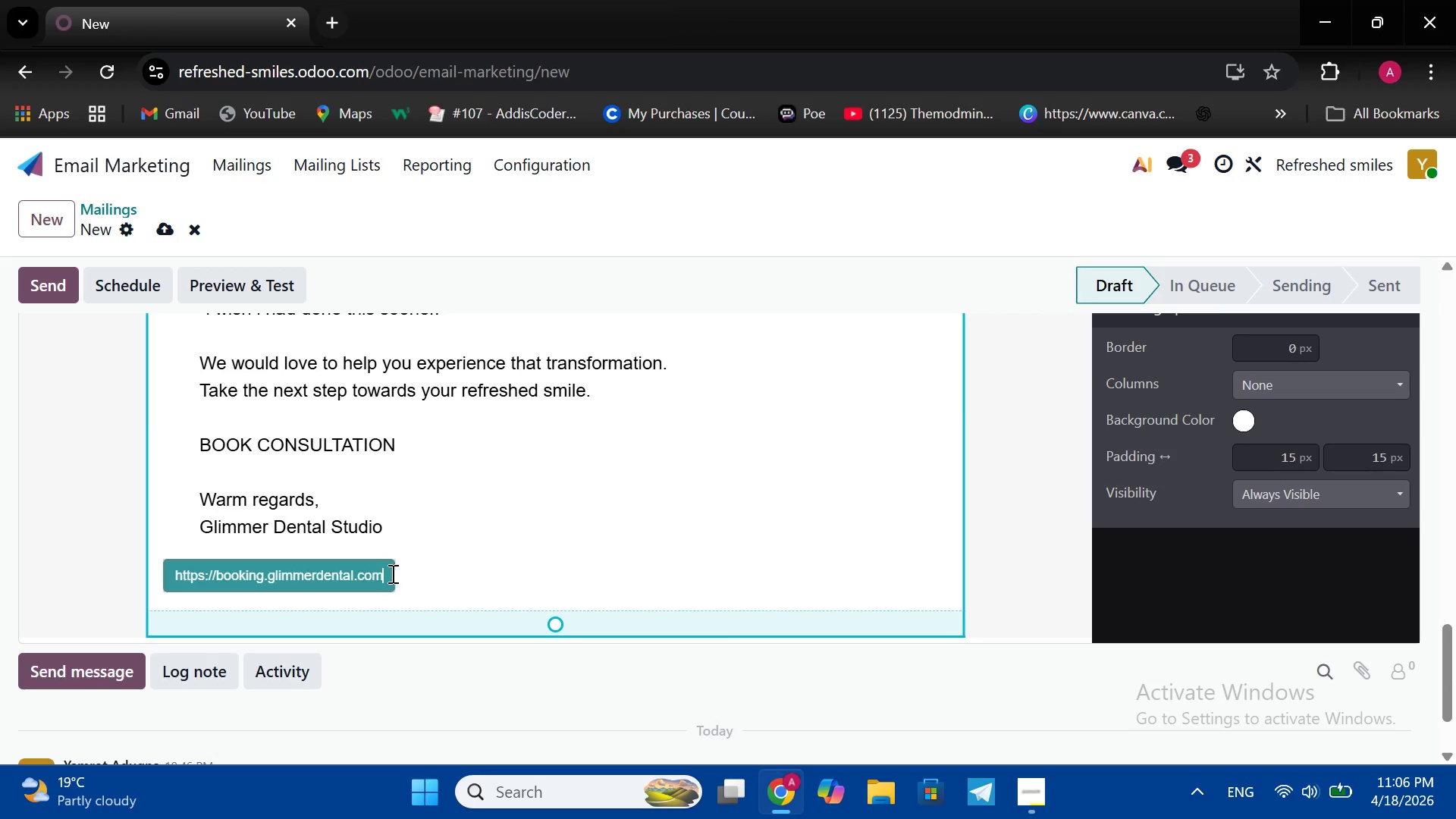 
left_click_drag(start_coordinate=[389, 573], to_coordinate=[406, 575])
 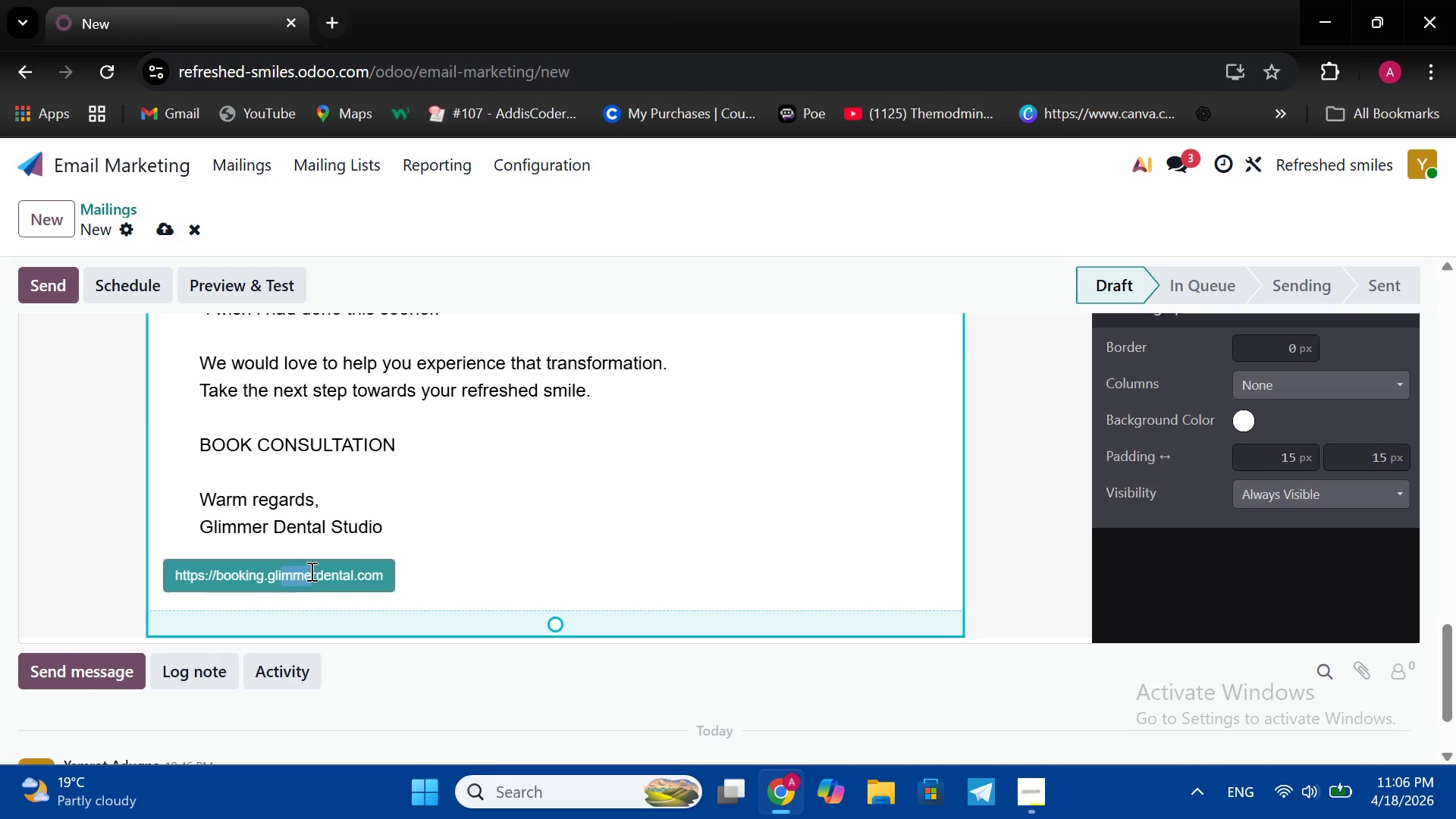 
left_click_drag(start_coordinate=[282, 569], to_coordinate=[310, 571])
 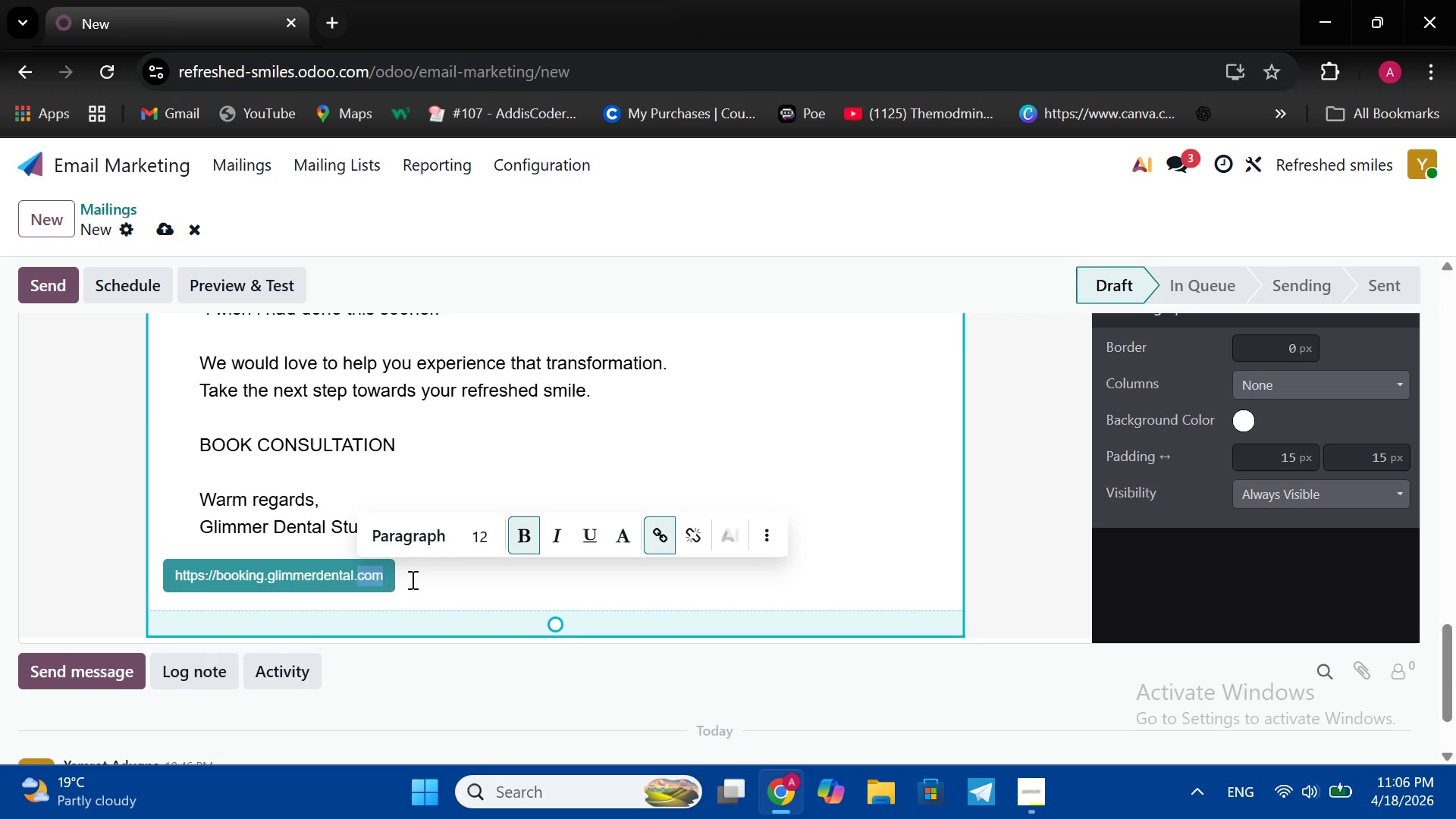 
double_click([411, 579])
 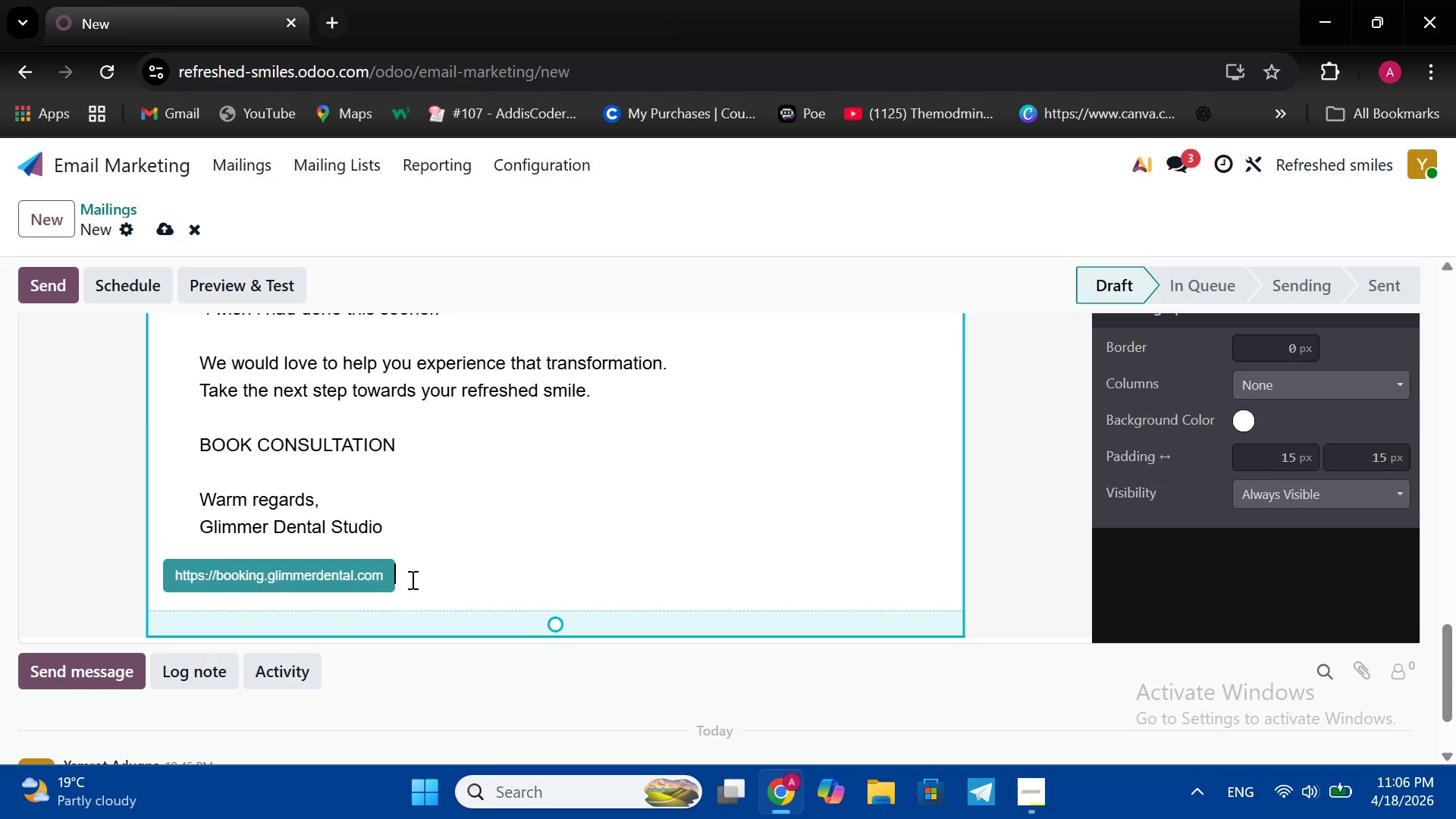 
left_click([411, 579])
 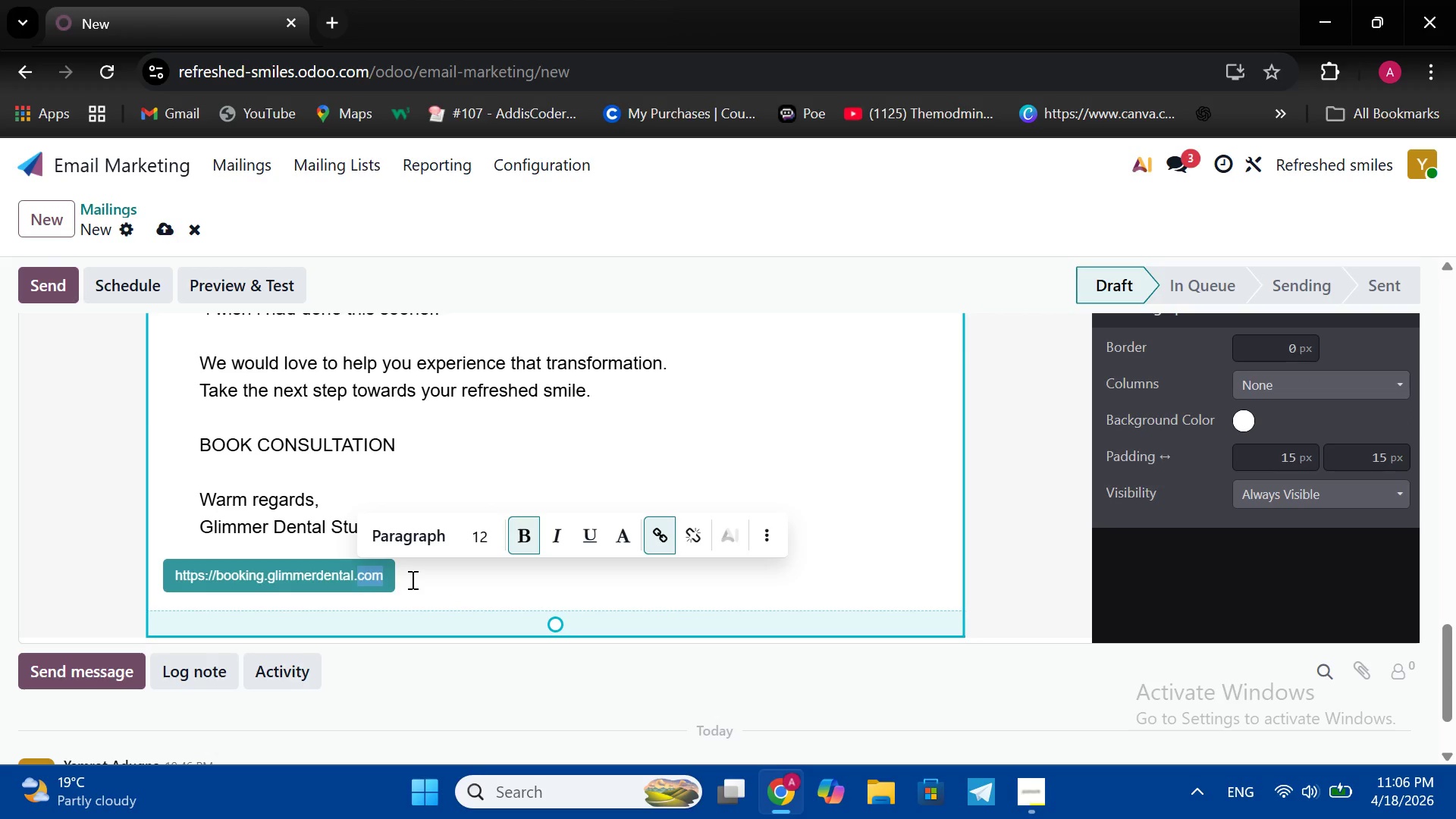 
double_click([411, 579])
 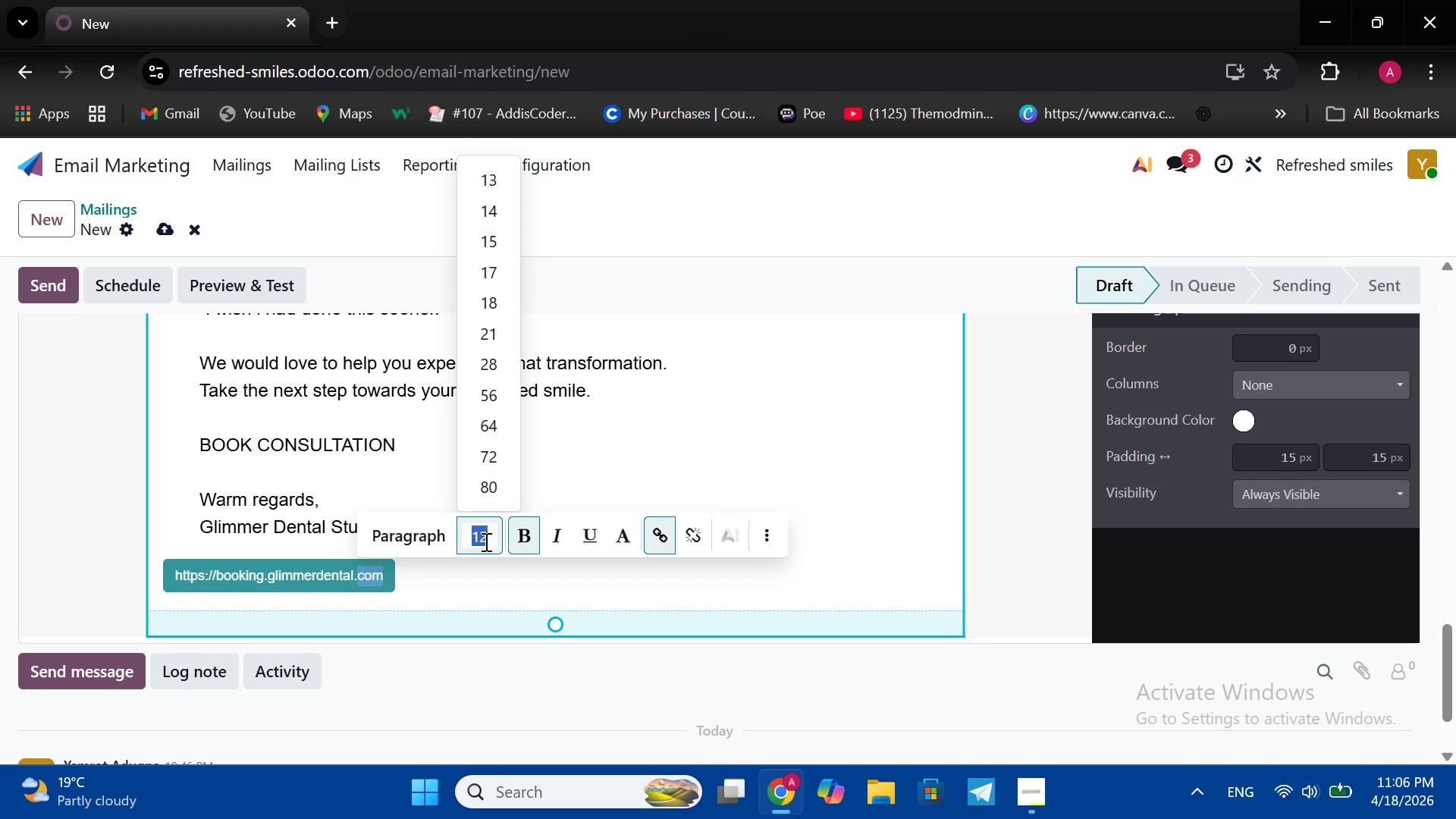 
left_click([485, 541])
 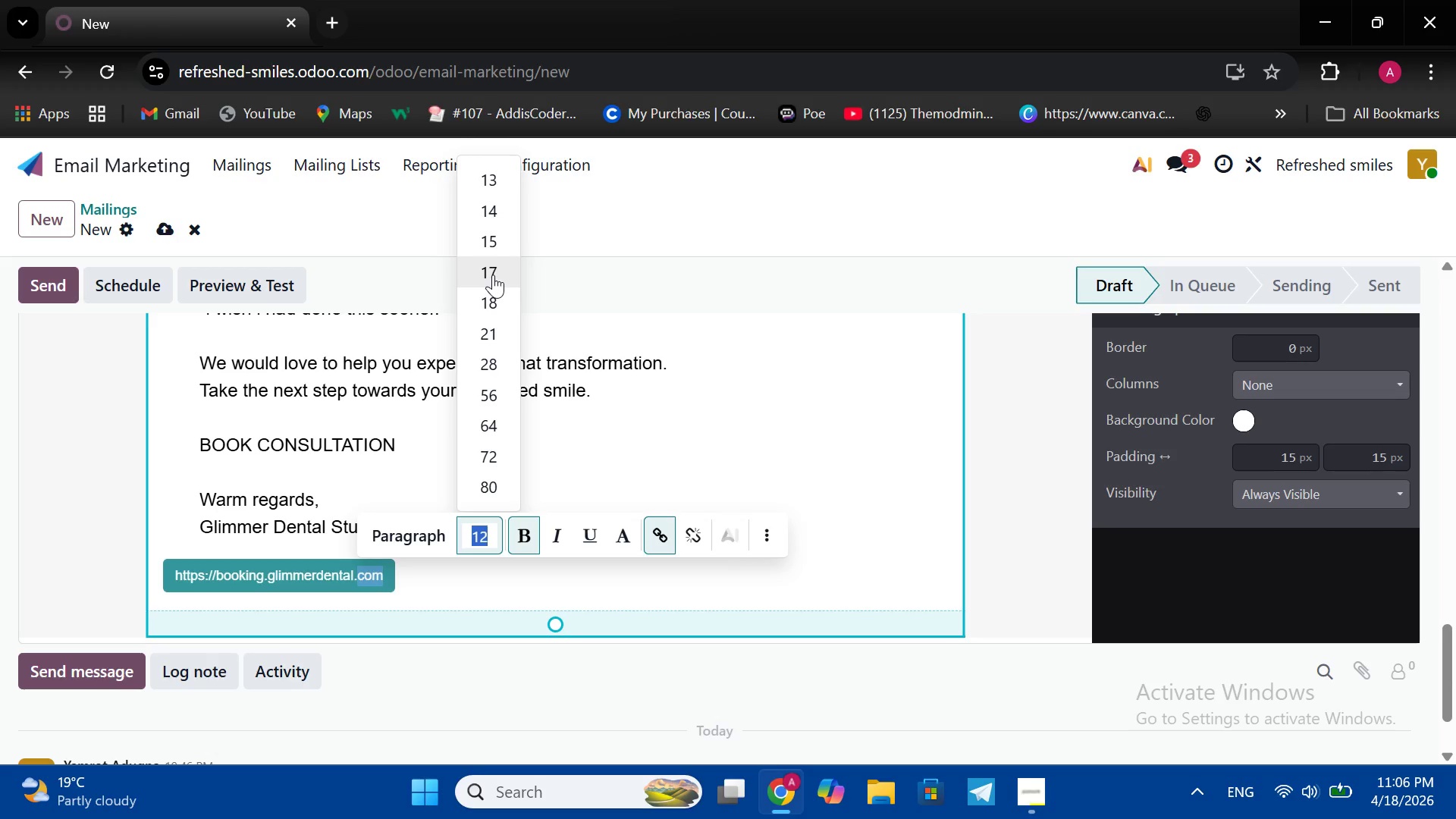 
wait(5.02)
 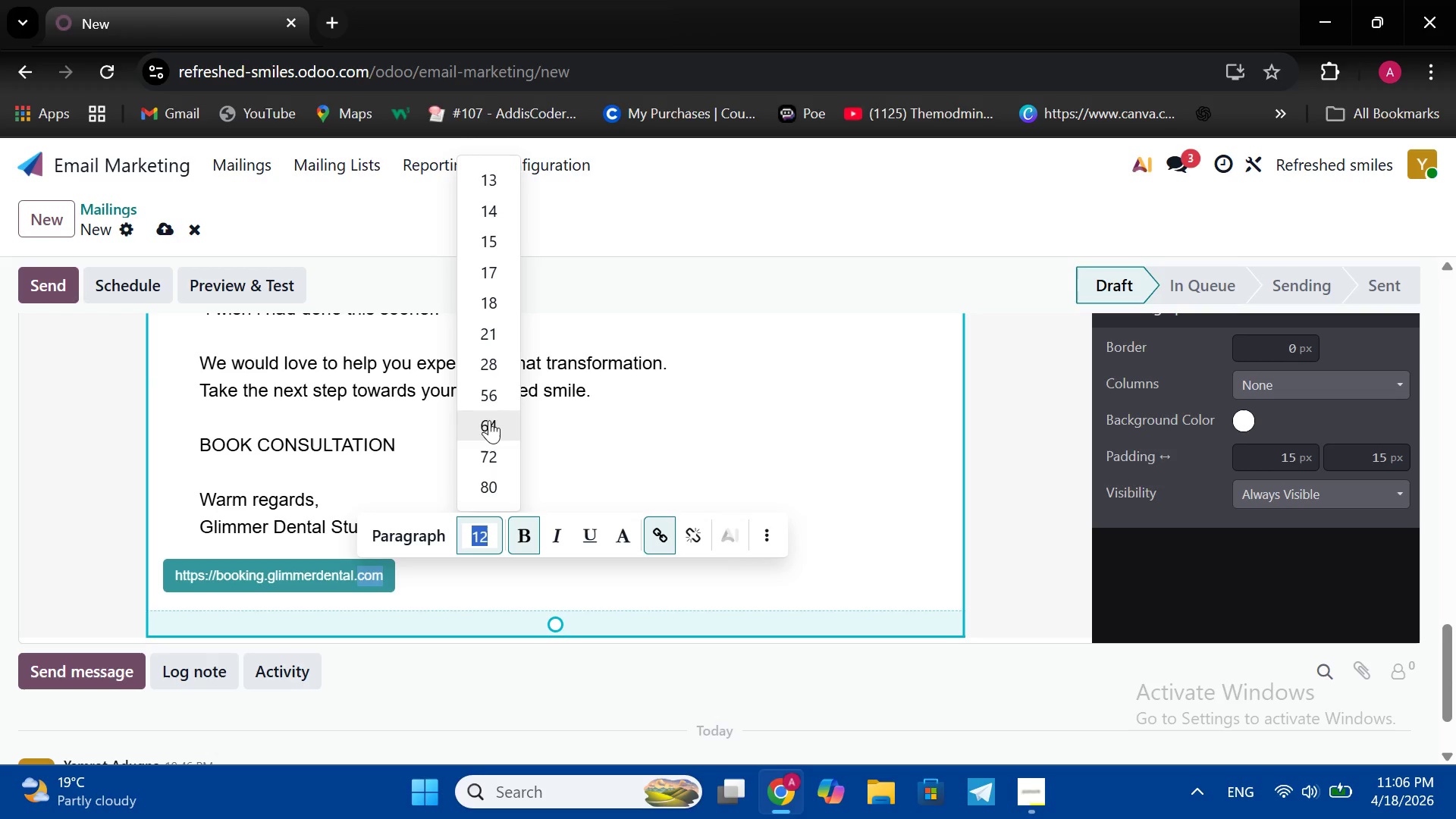 
left_click([493, 275])
 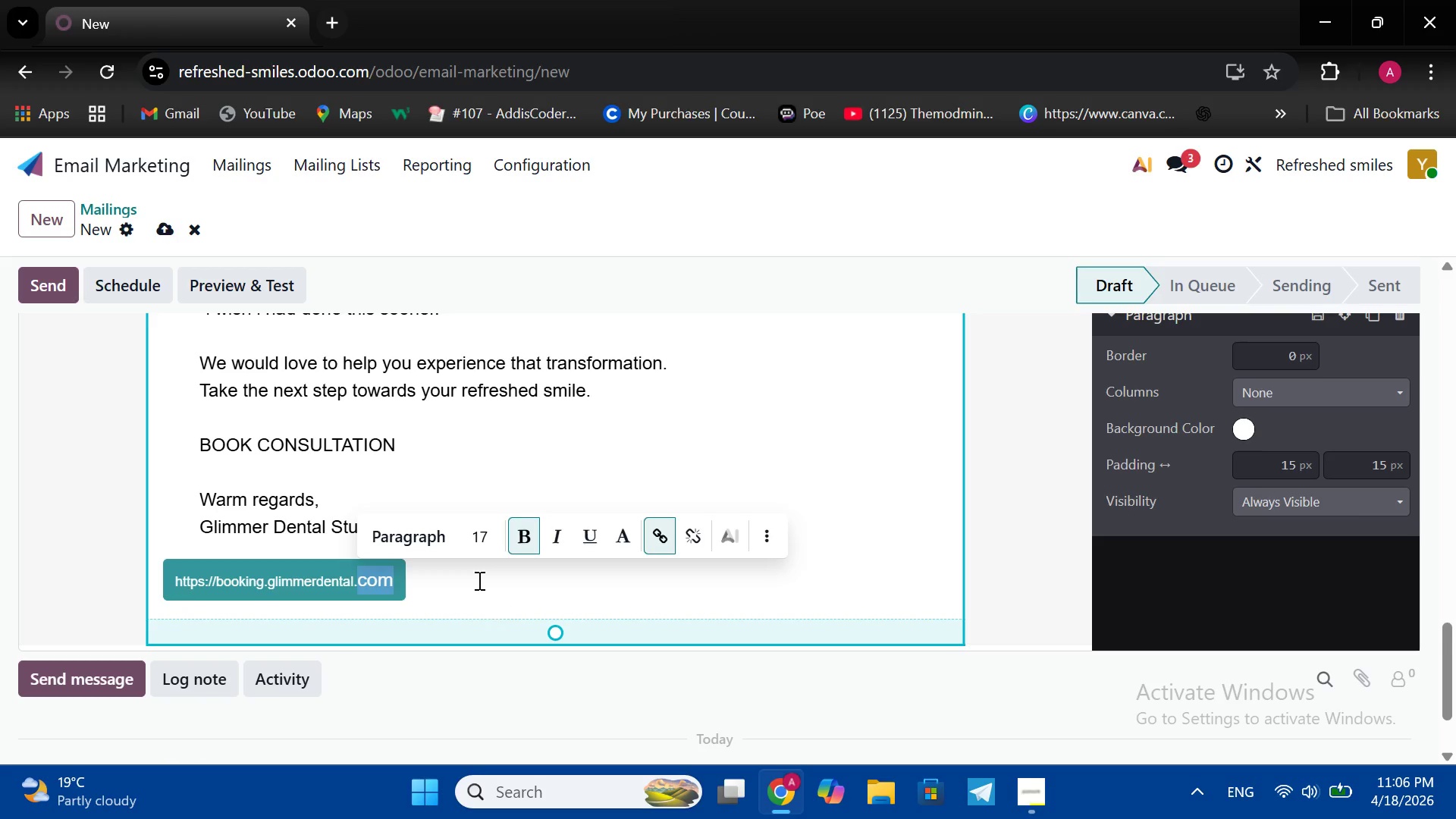 
wait(5.33)
 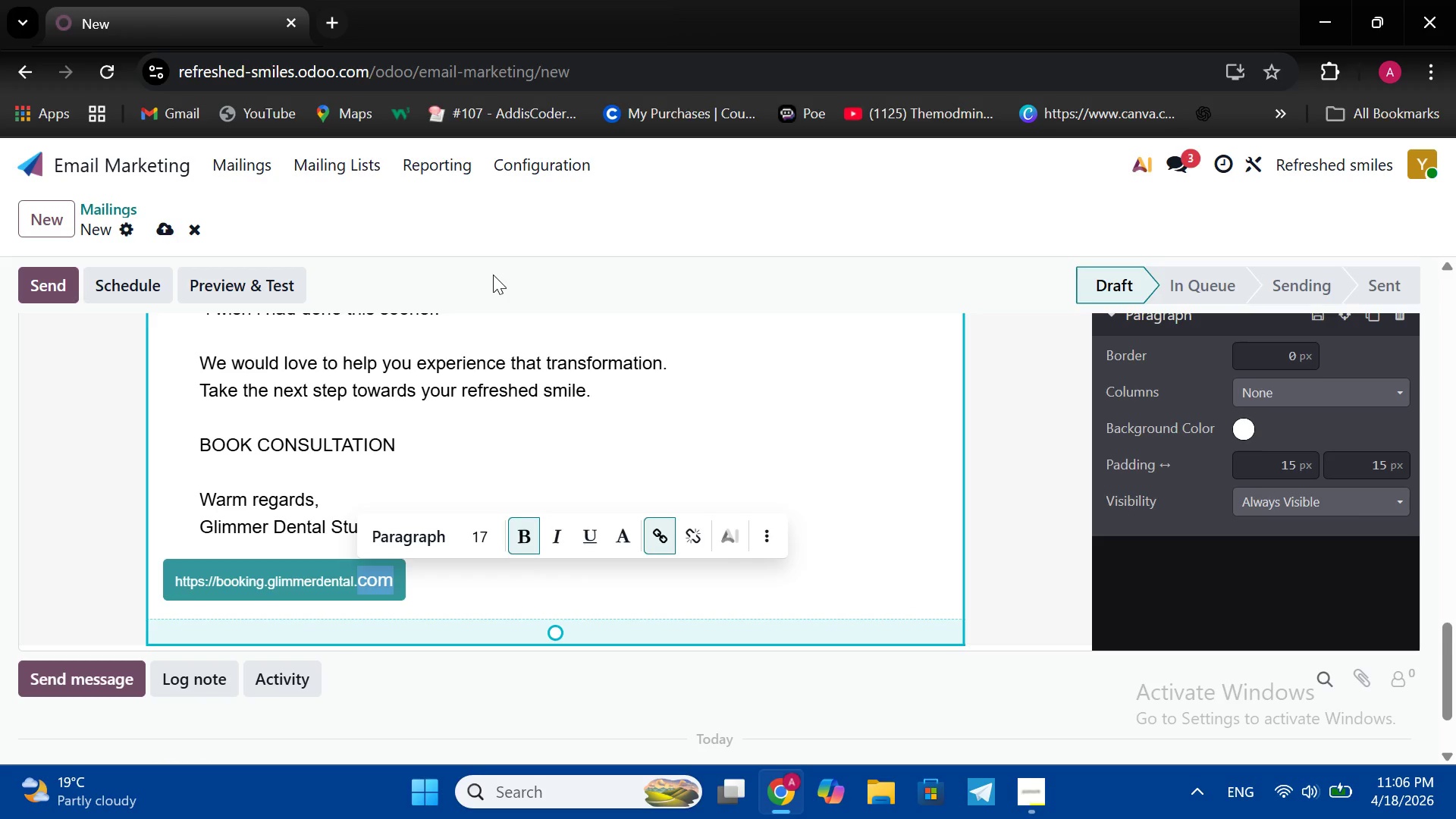 
left_click([483, 546])
 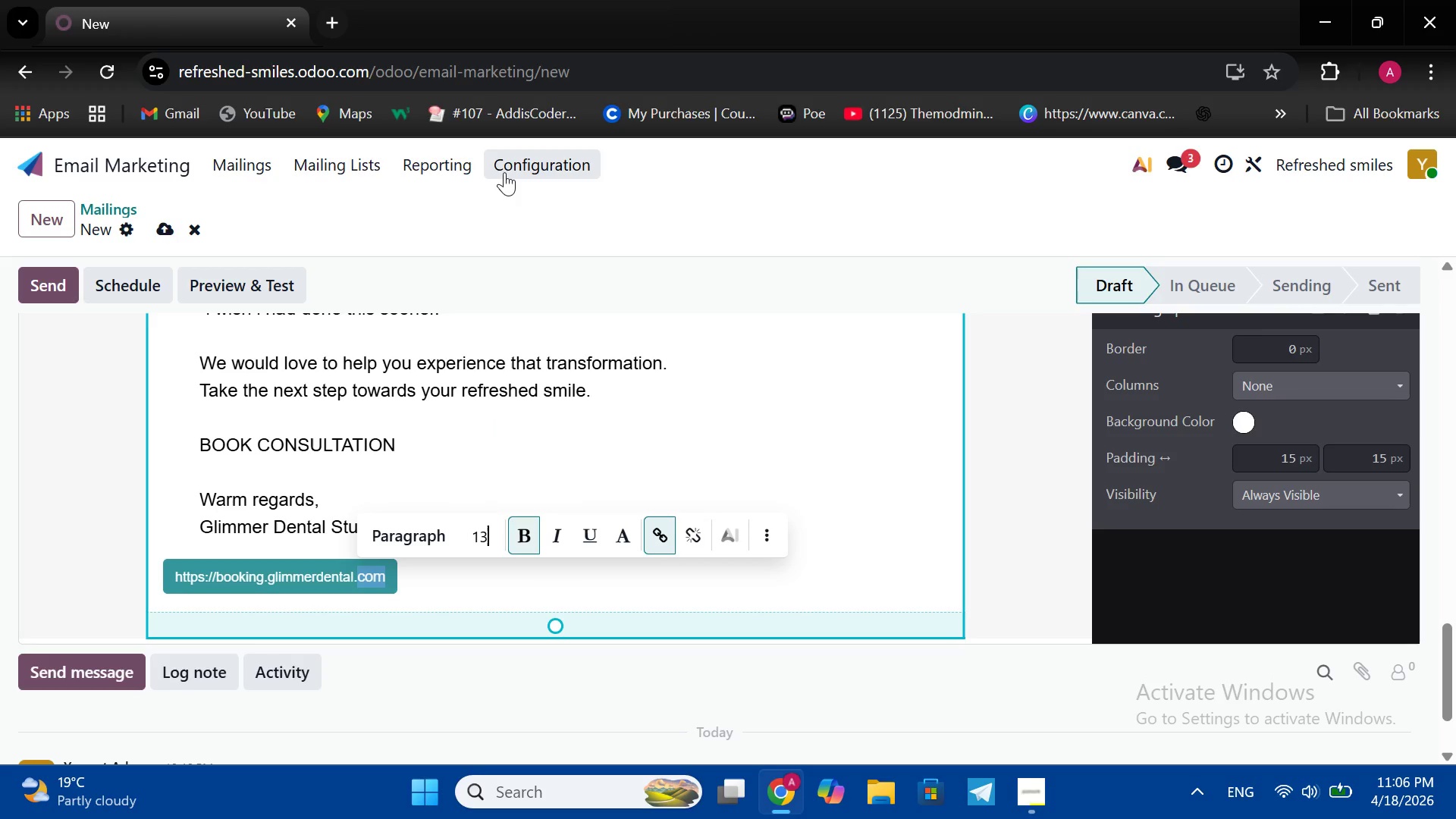 
left_click([504, 172])
 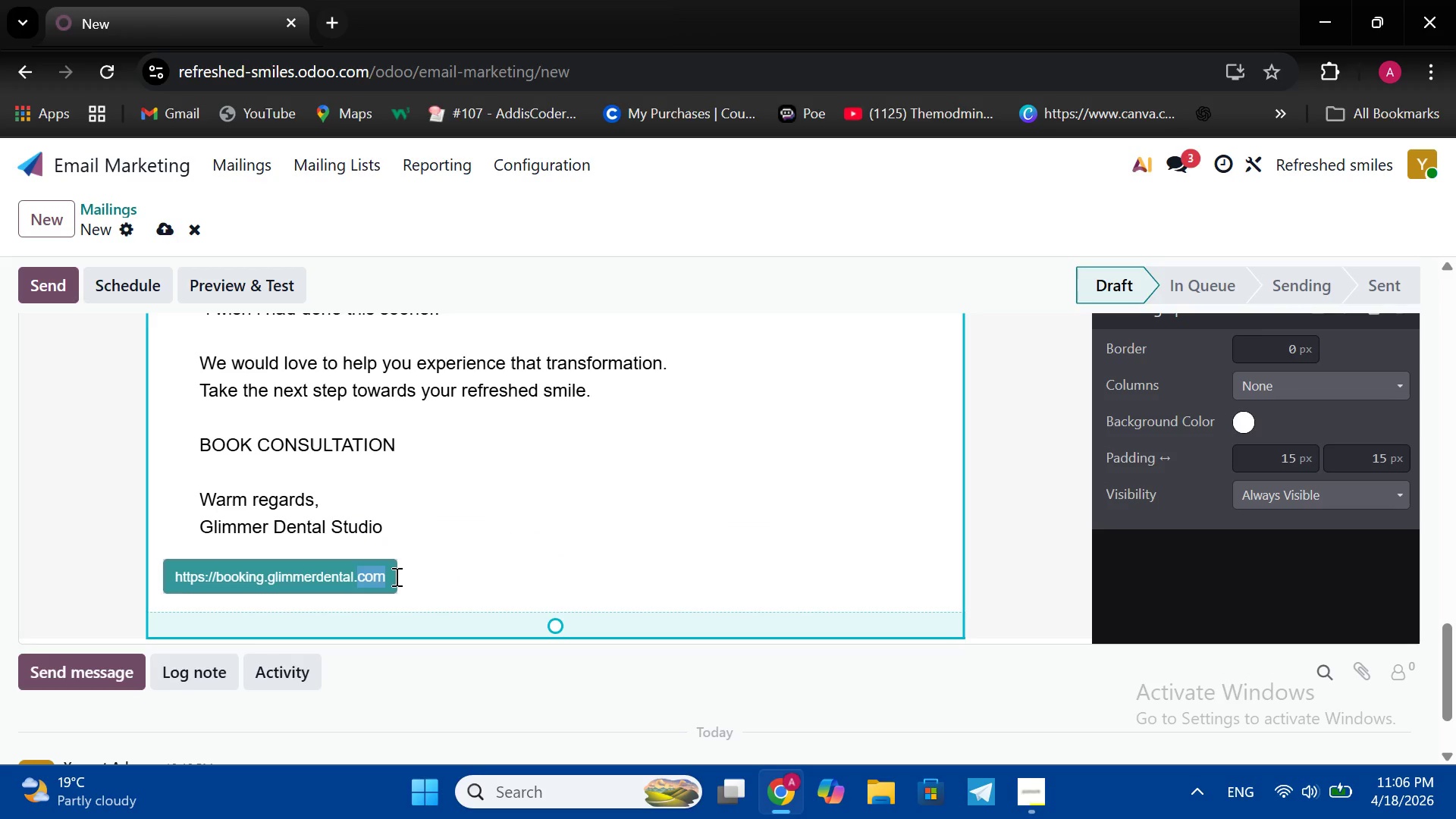 
left_click_drag(start_coordinate=[395, 576], to_coordinate=[331, 577])
 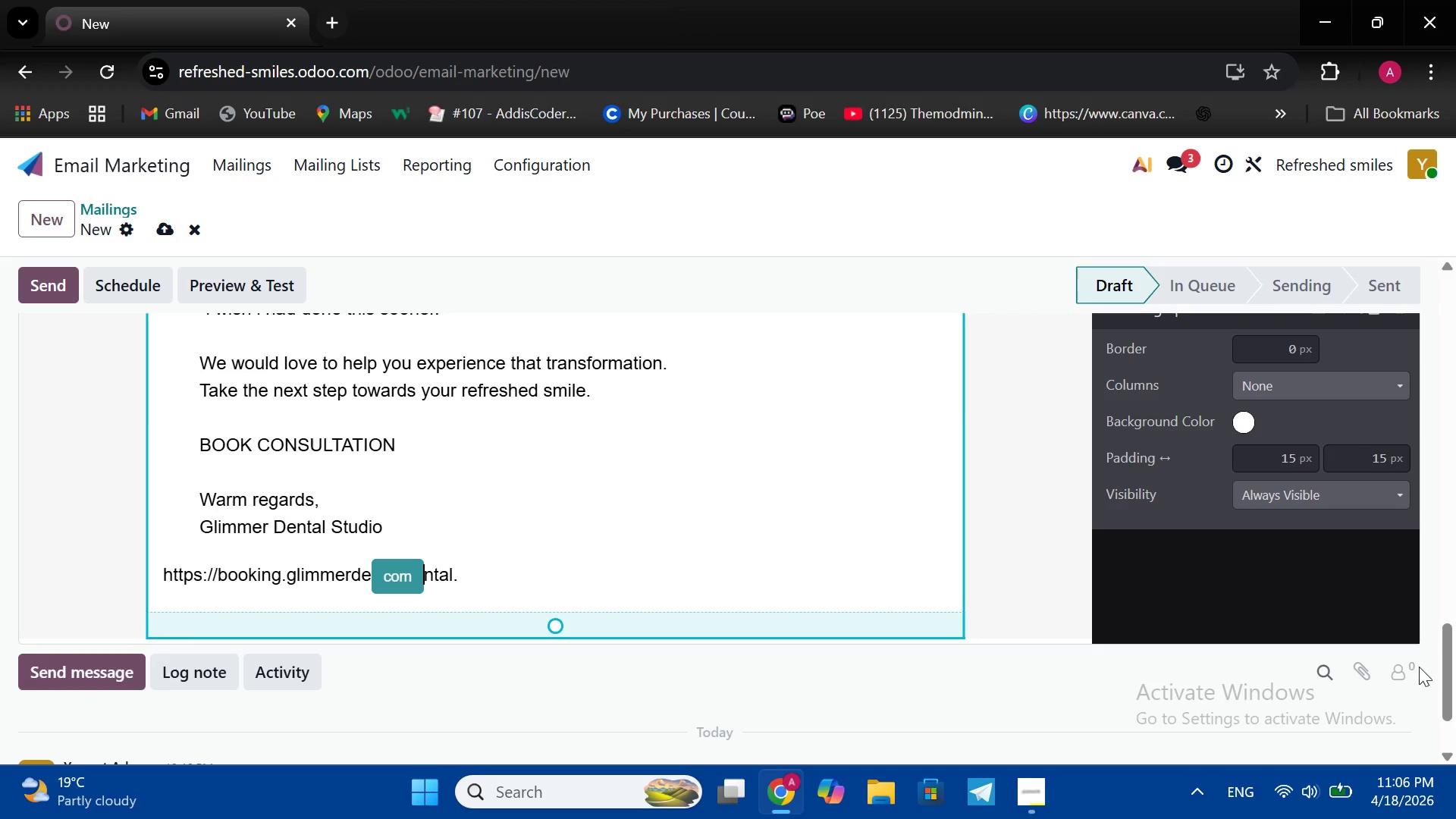 
wait(6.38)
 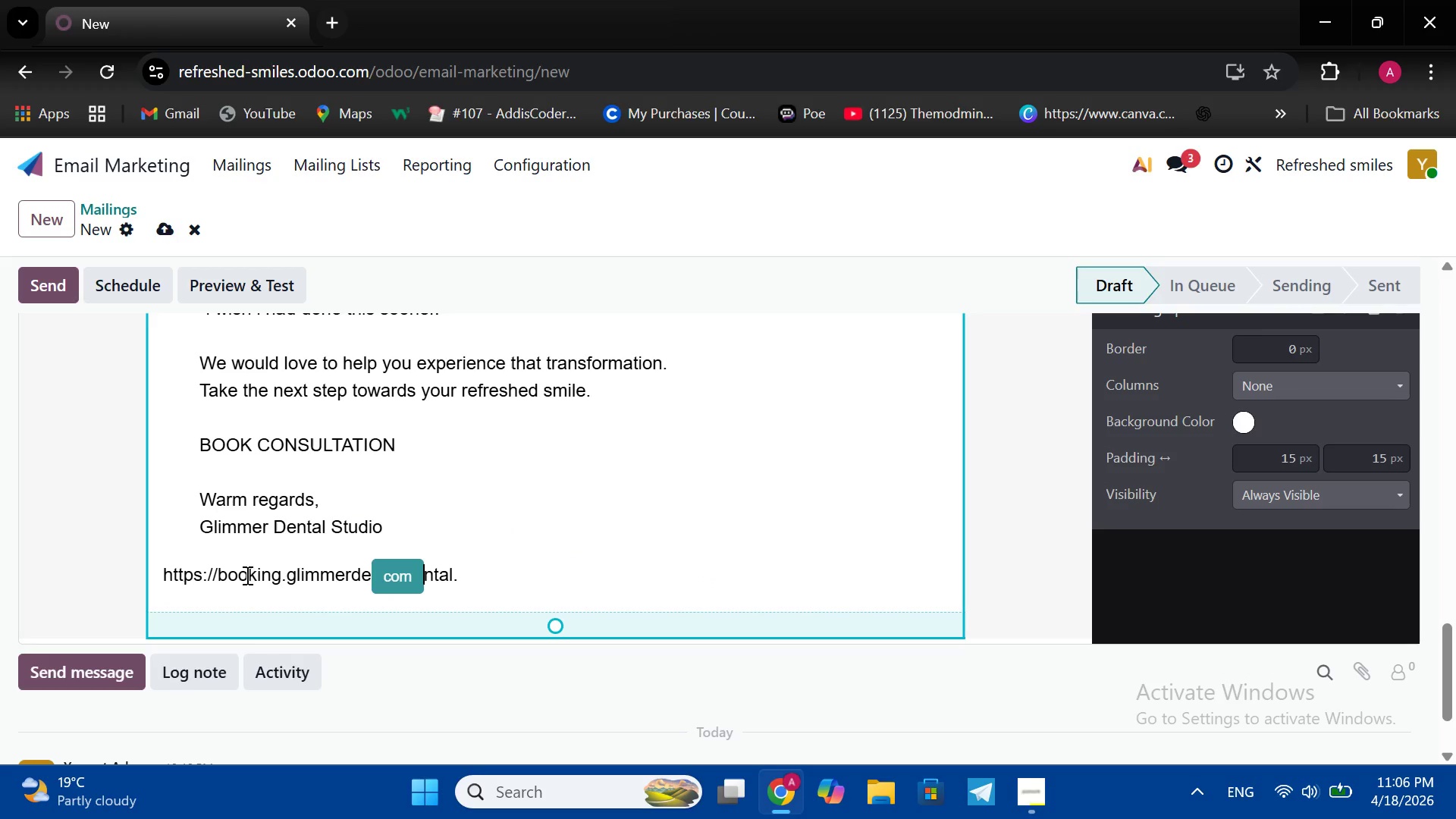 
scroll: coordinate [1298, 487], scroll_direction: down, amount: 3.0
 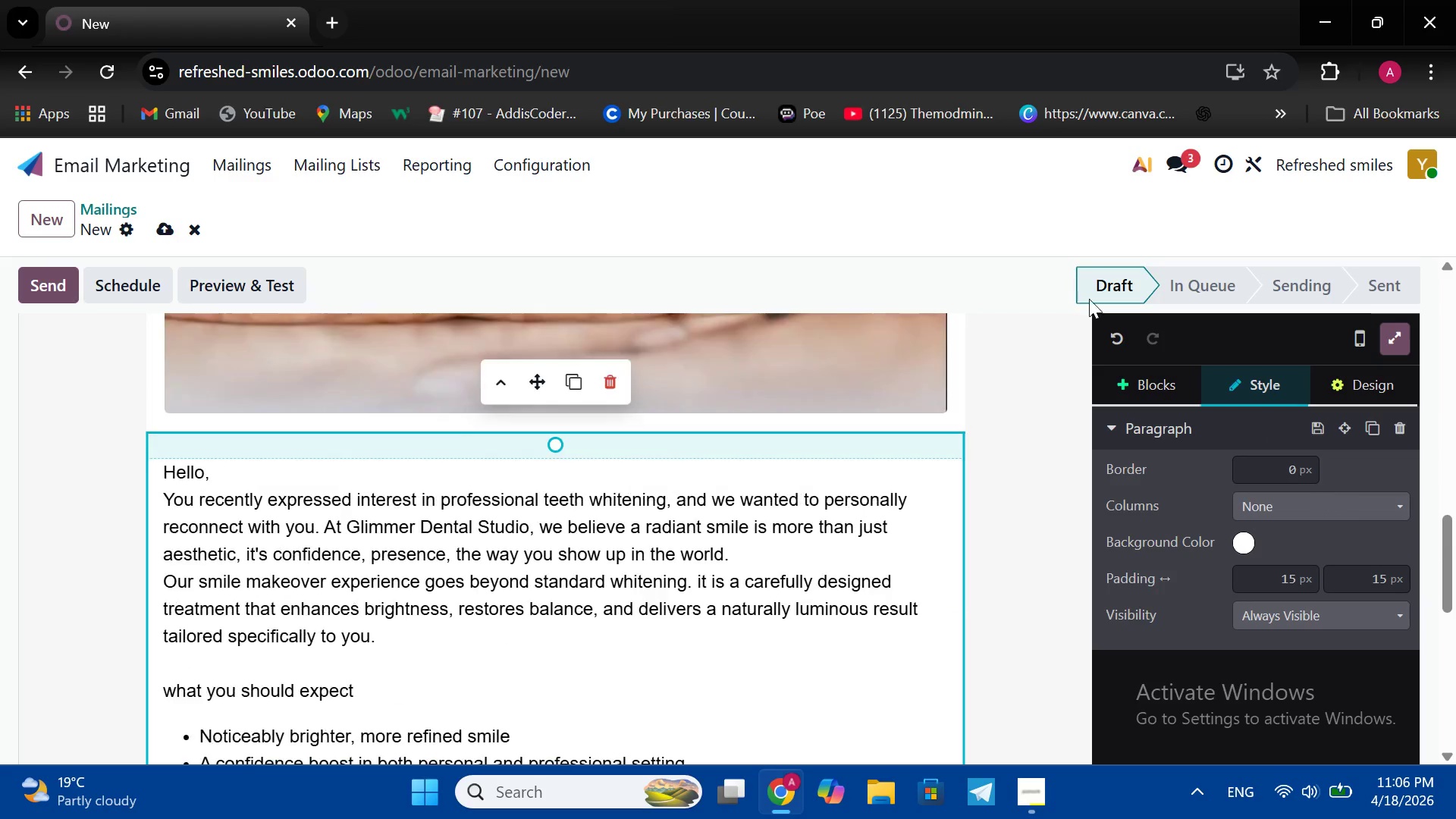 
scroll: coordinate [1320, 485], scroll_direction: up, amount: 5.0
 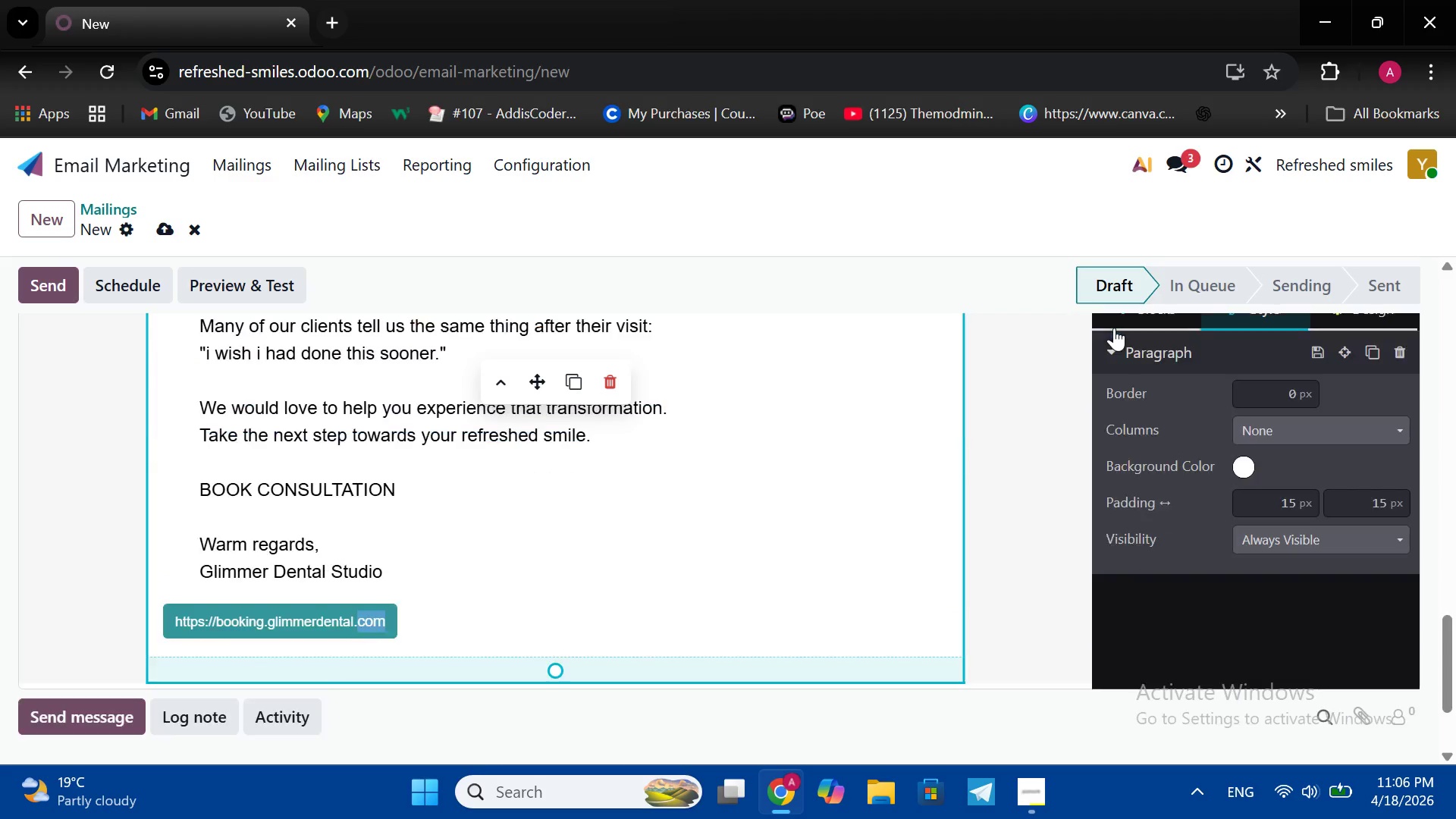 
left_click([1114, 328])
 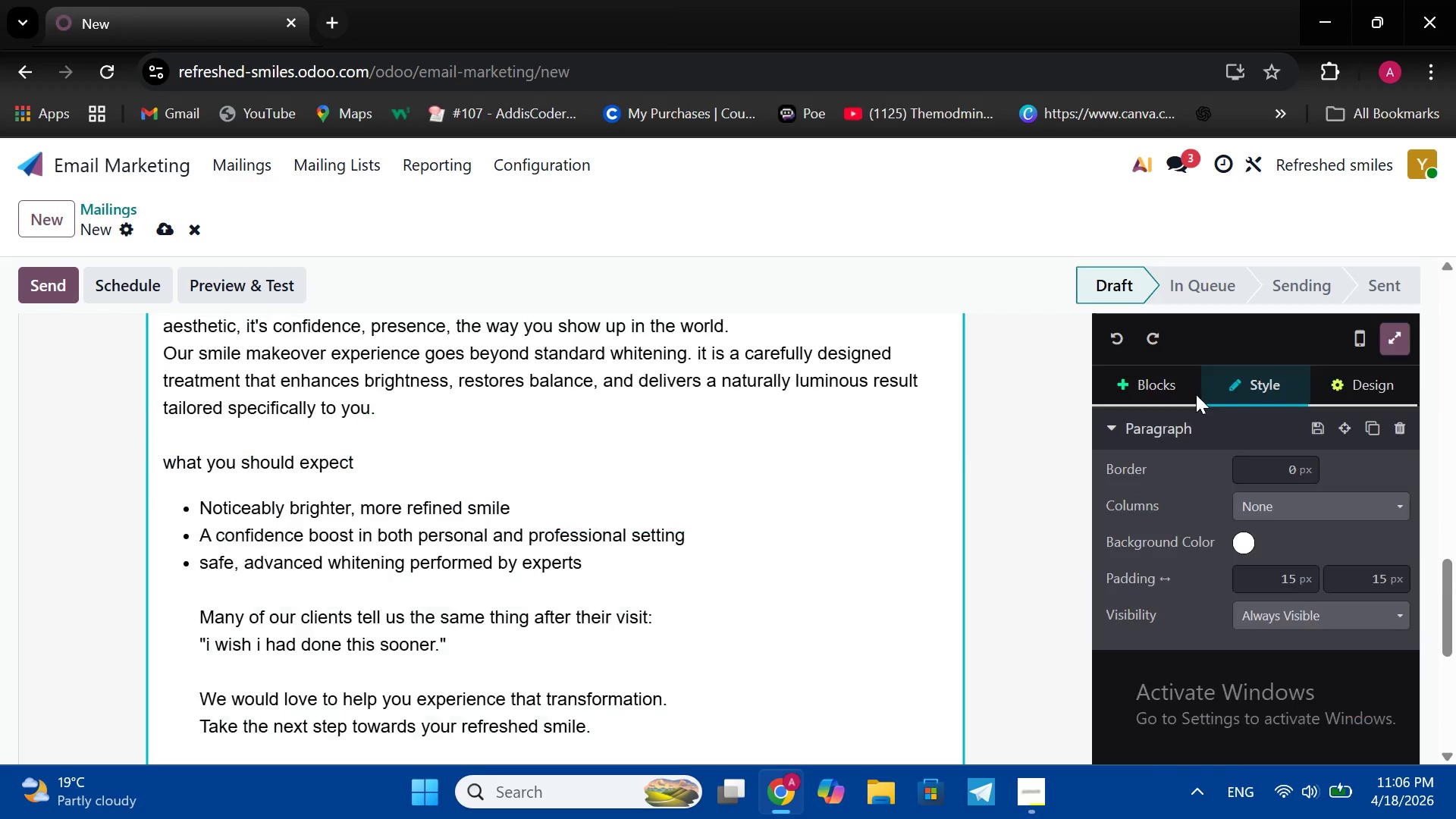 
scroll: coordinate [1200, 393], scroll_direction: up, amount: 4.0
 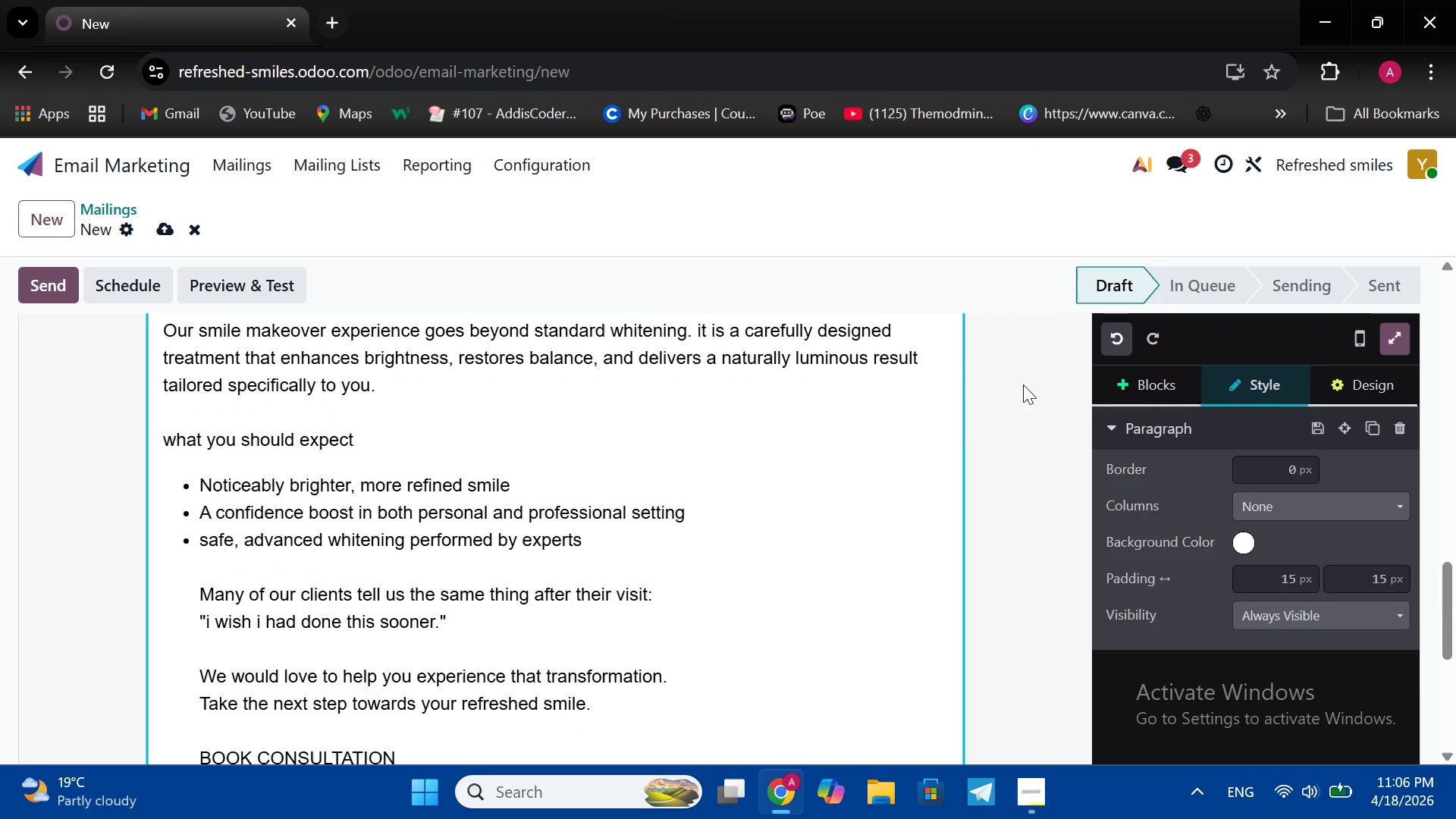 
left_click([1125, 333])
 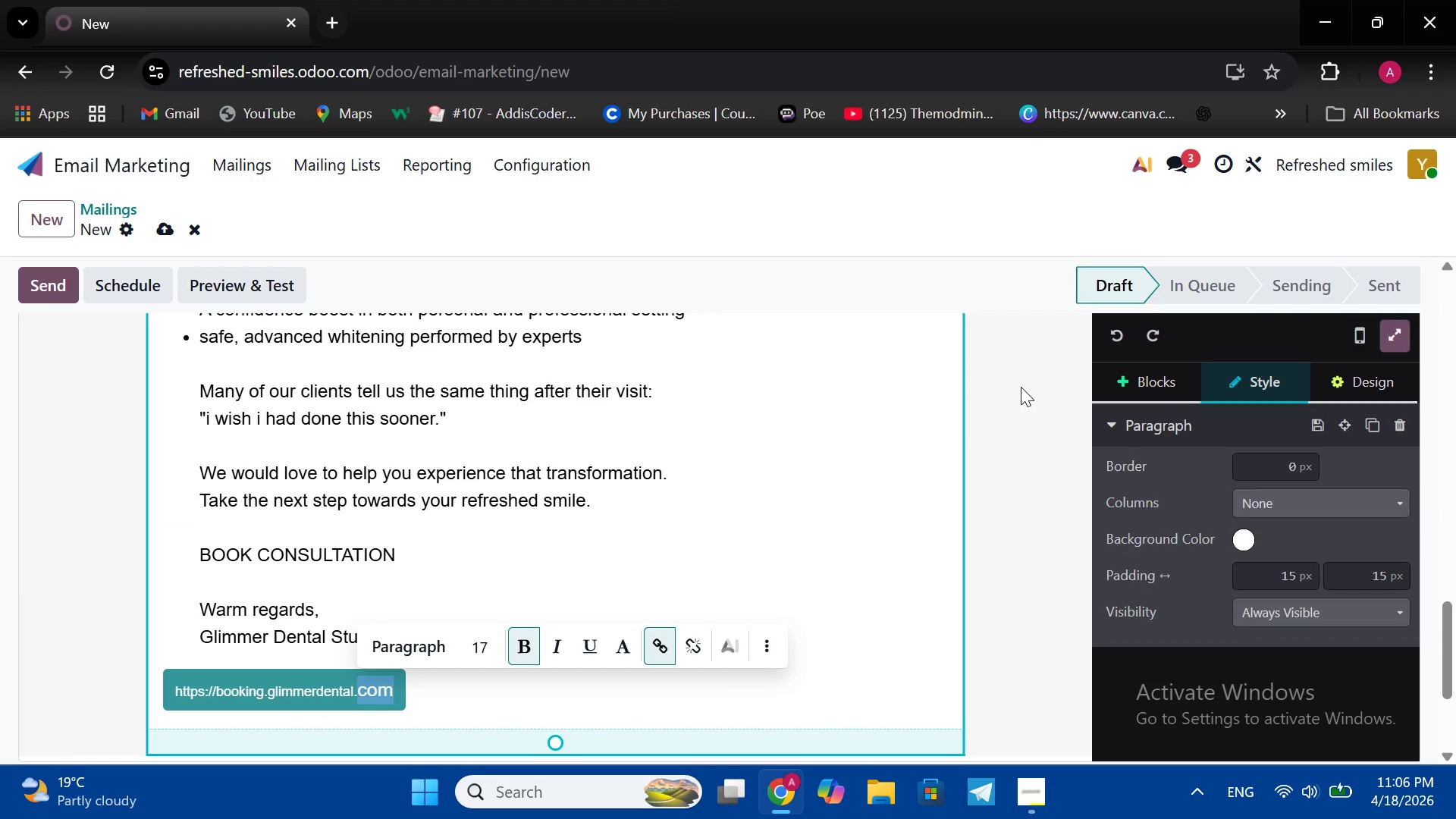 
scroll: coordinate [1017, 388], scroll_direction: up, amount: 2.0
 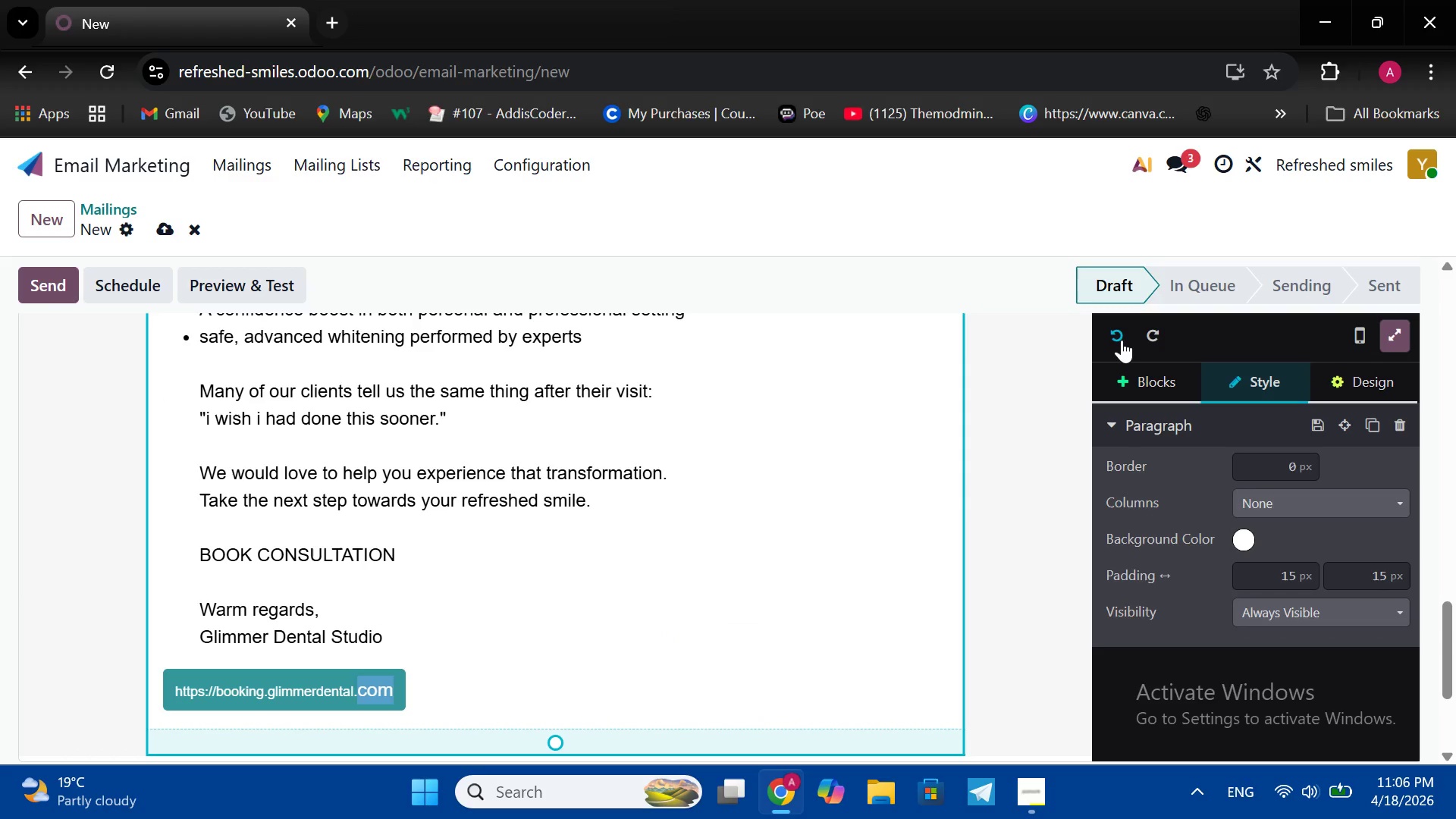 
left_click([1122, 340])
 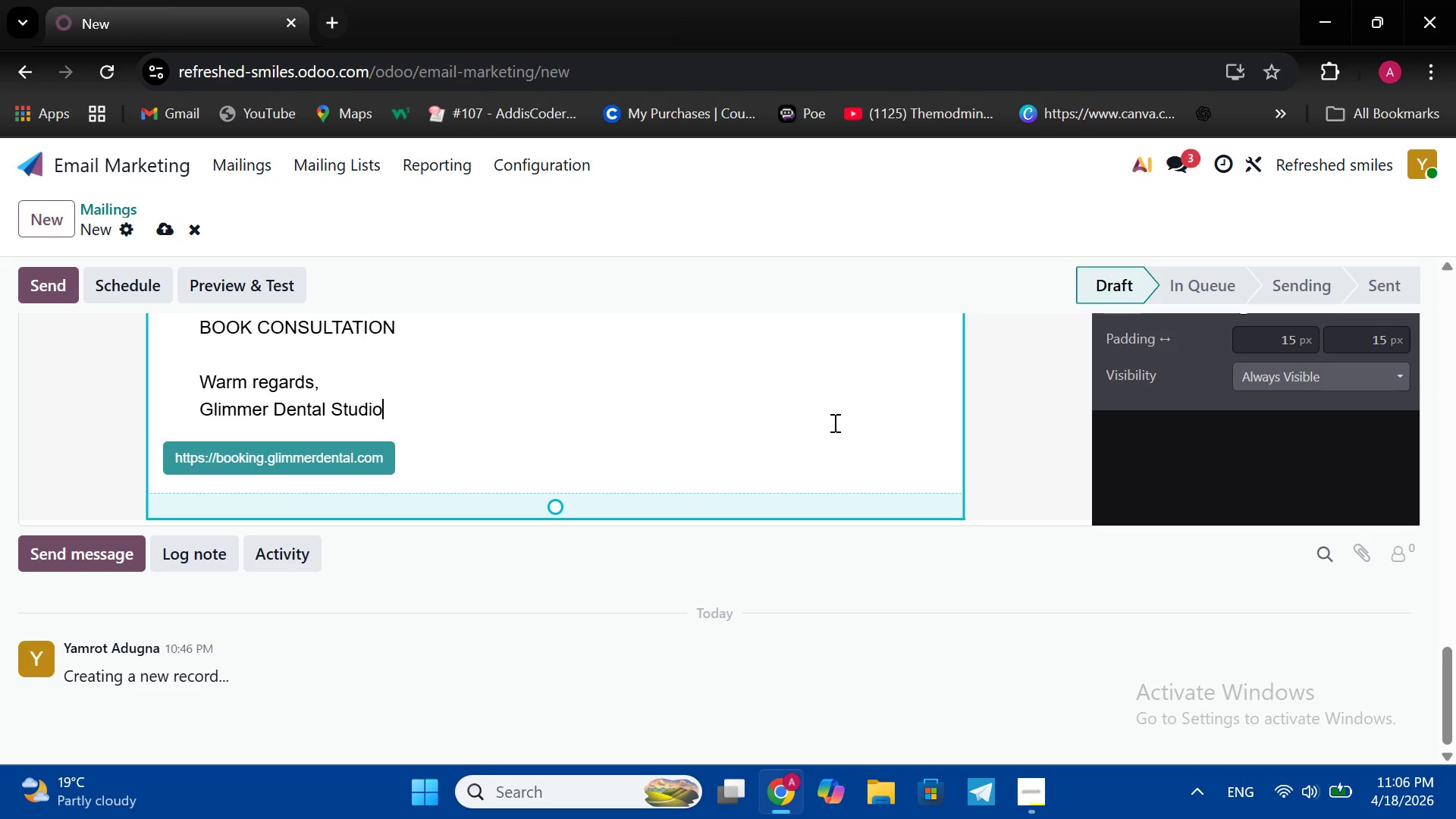 
left_click([833, 422])
 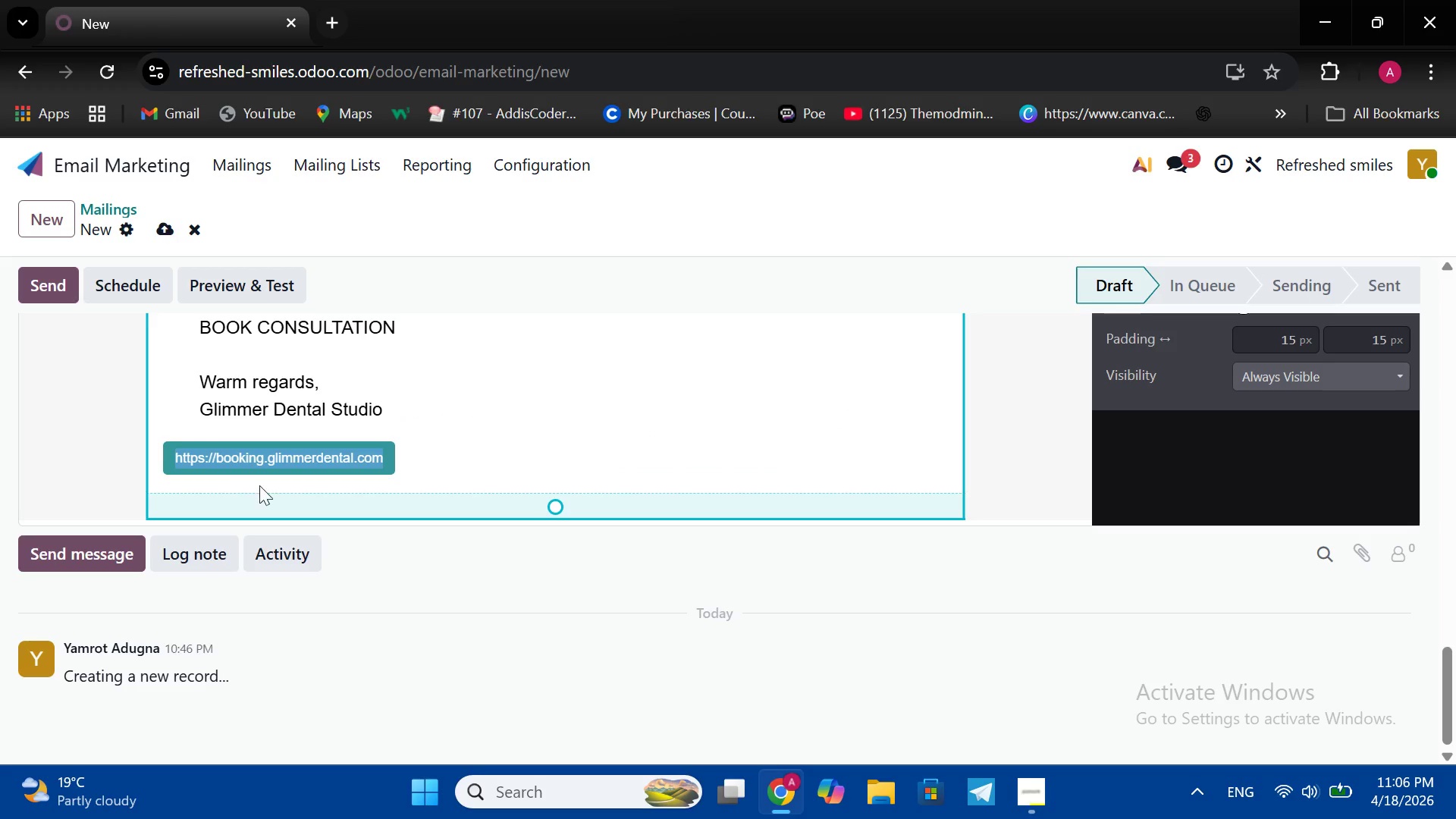 
left_click_drag(start_coordinate=[176, 456], to_coordinate=[264, 485])
 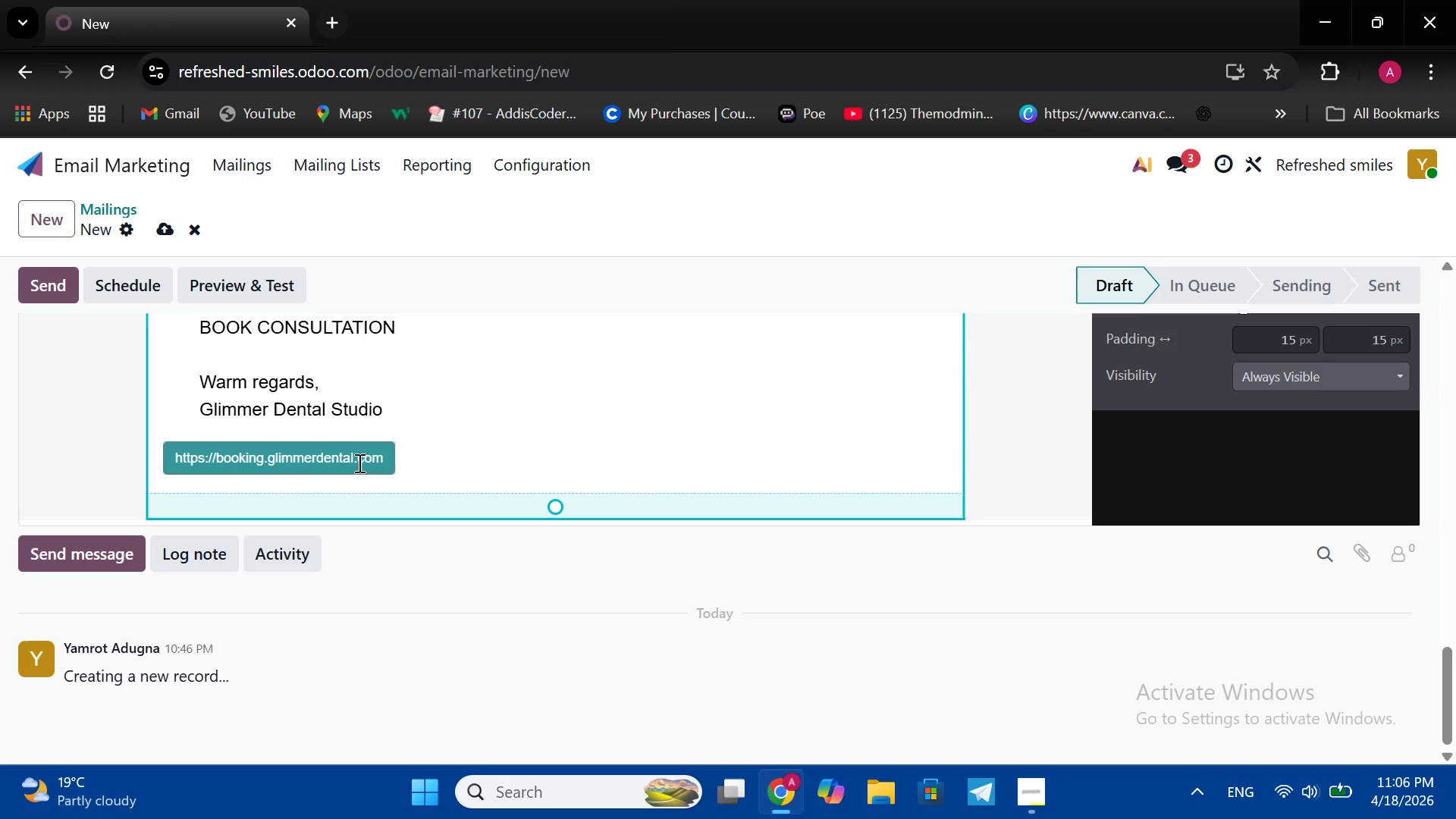 
left_click_drag(start_coordinate=[309, 486], to_coordinate=[322, 486])
 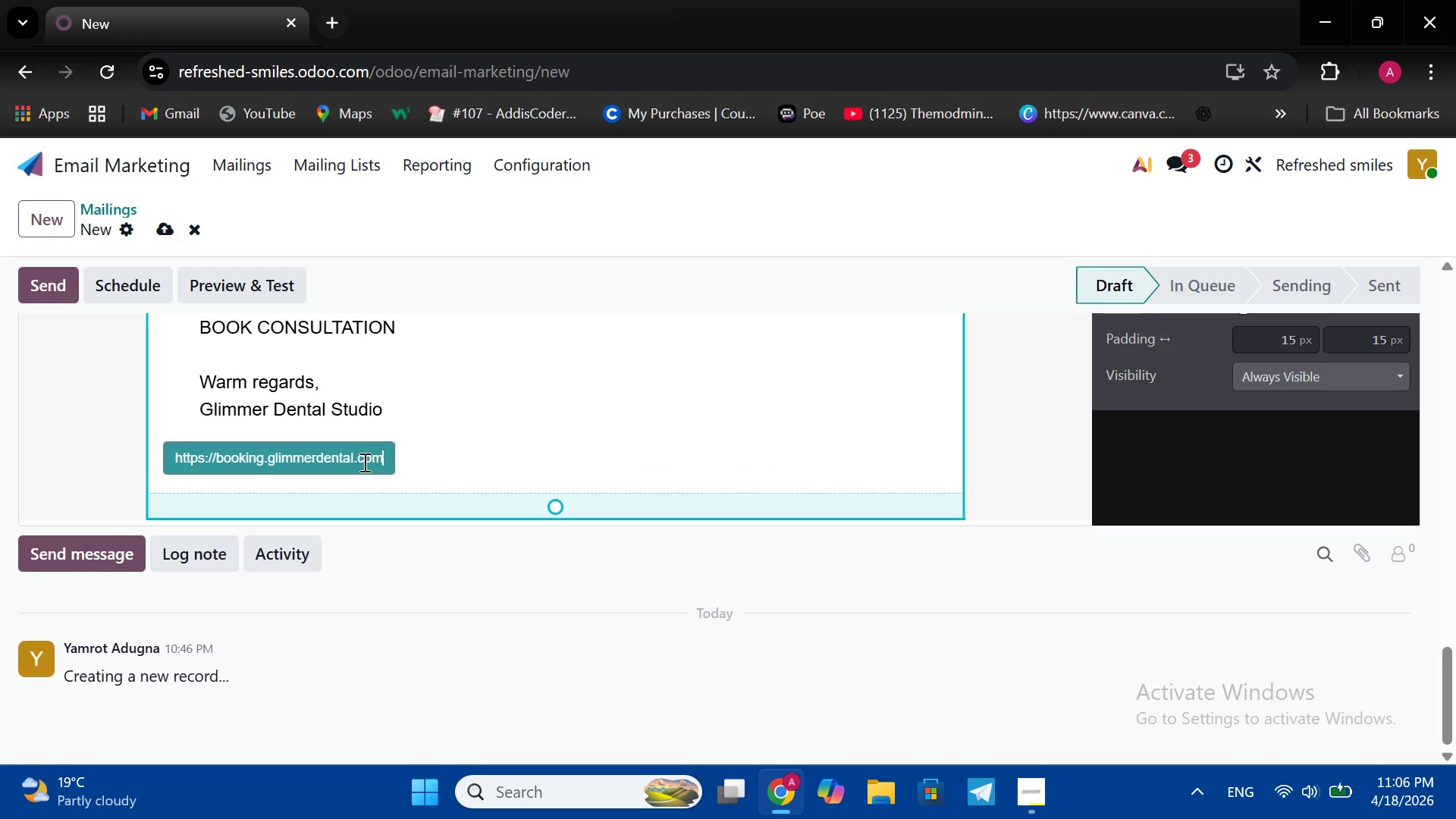 
left_click_drag(start_coordinate=[391, 463], to_coordinate=[177, 459])
 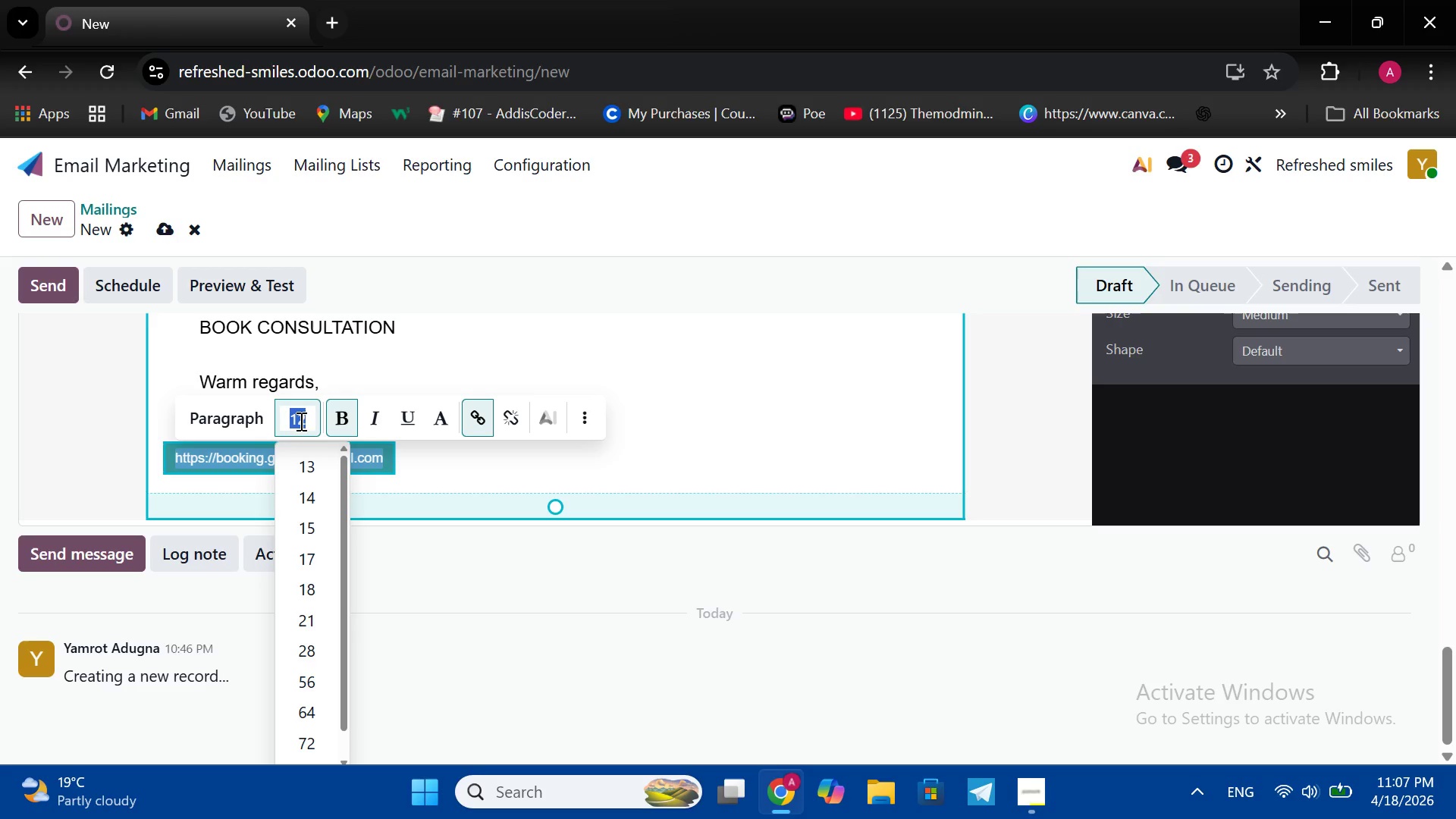 
left_click([300, 421])
 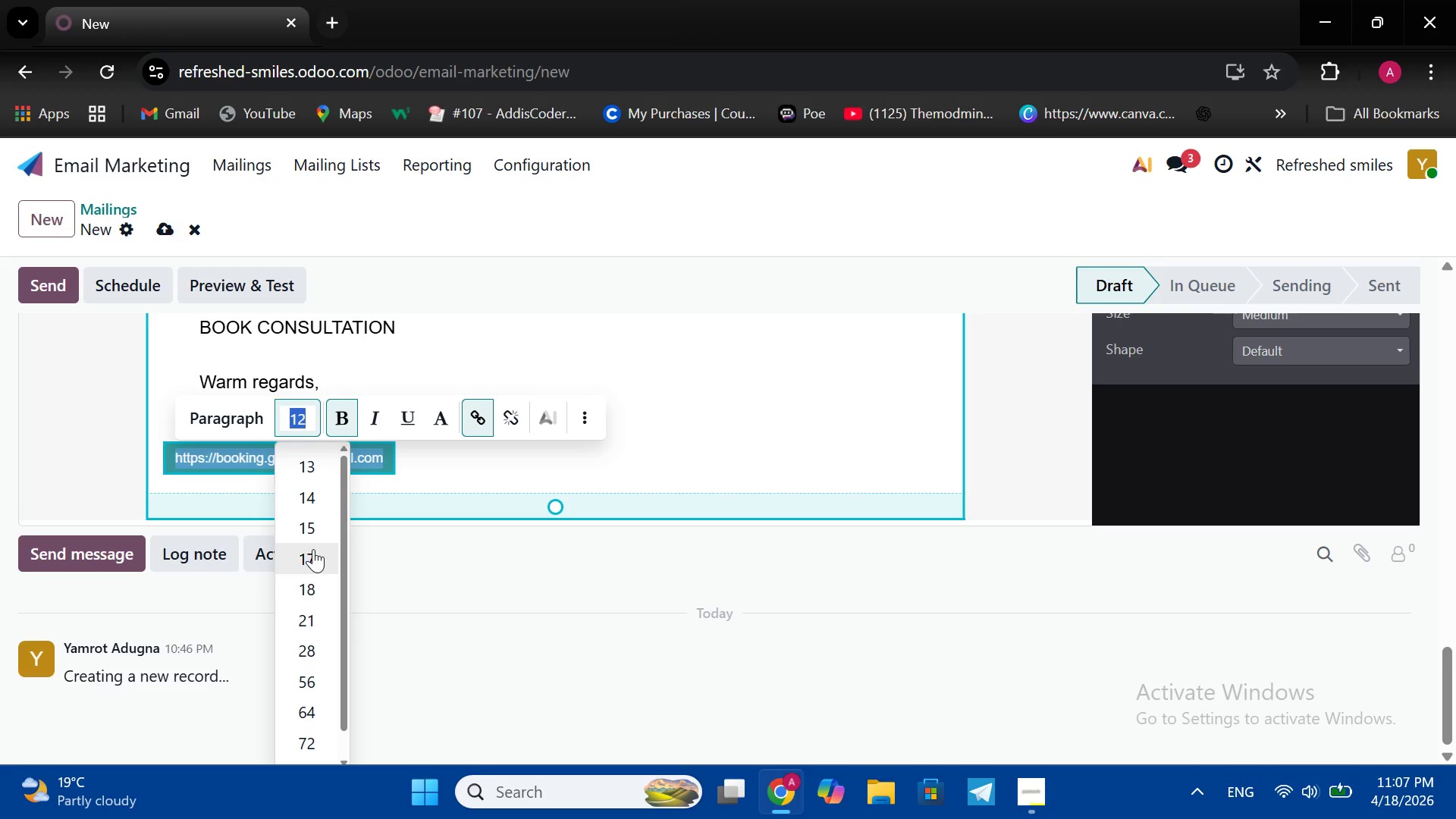 
left_click([313, 549])
 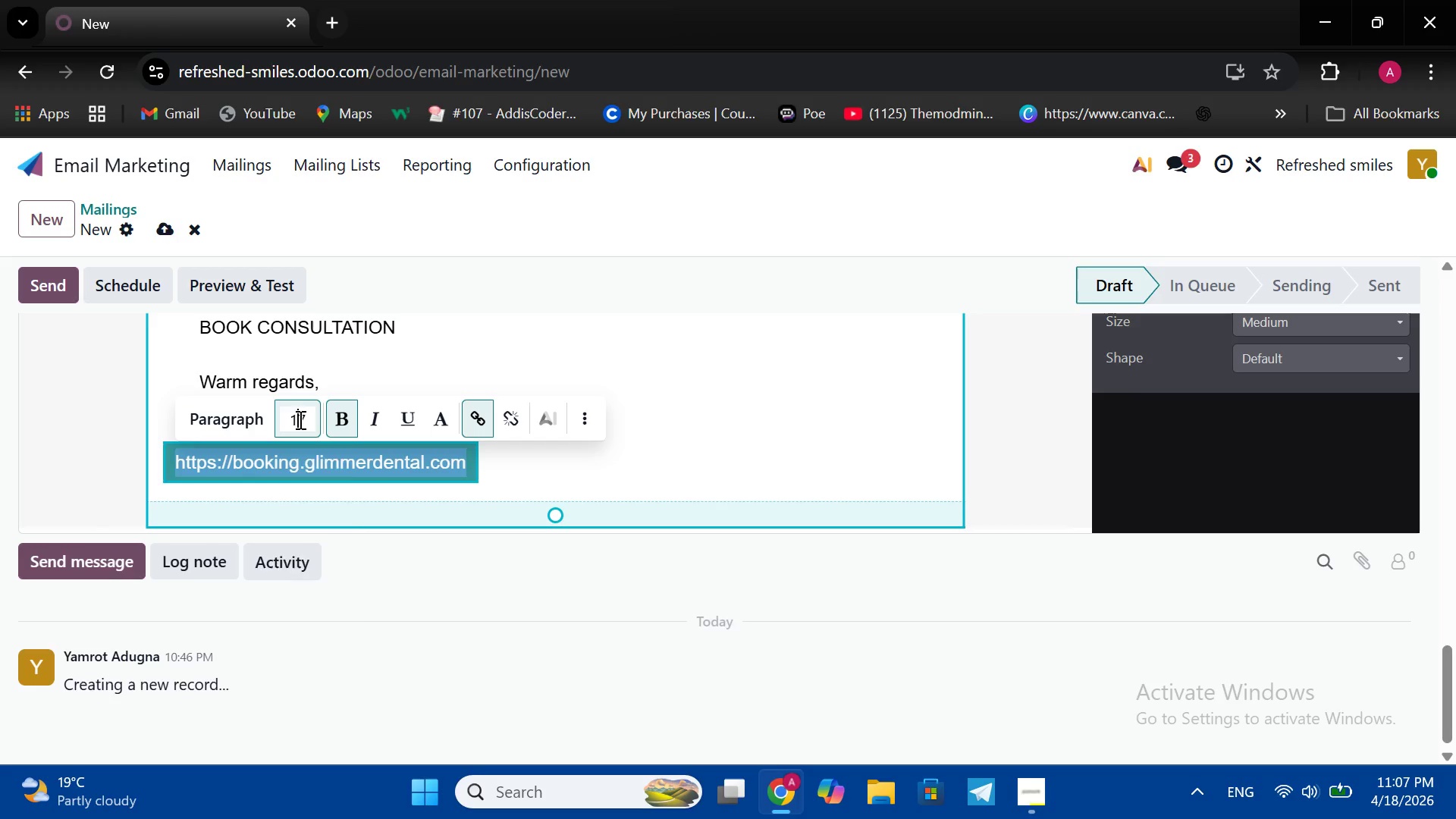 
left_click([299, 419])
 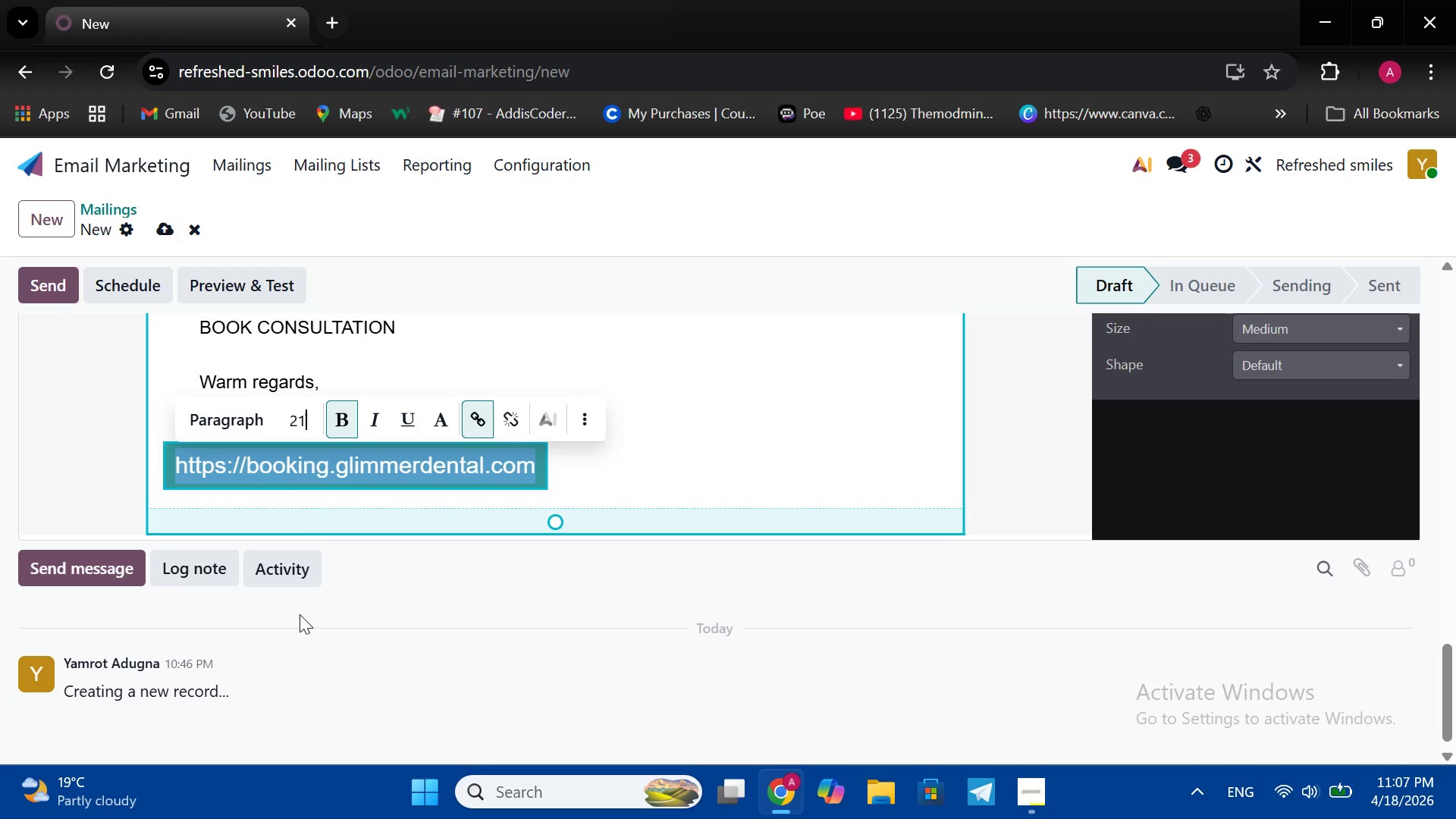 
left_click([300, 614])
 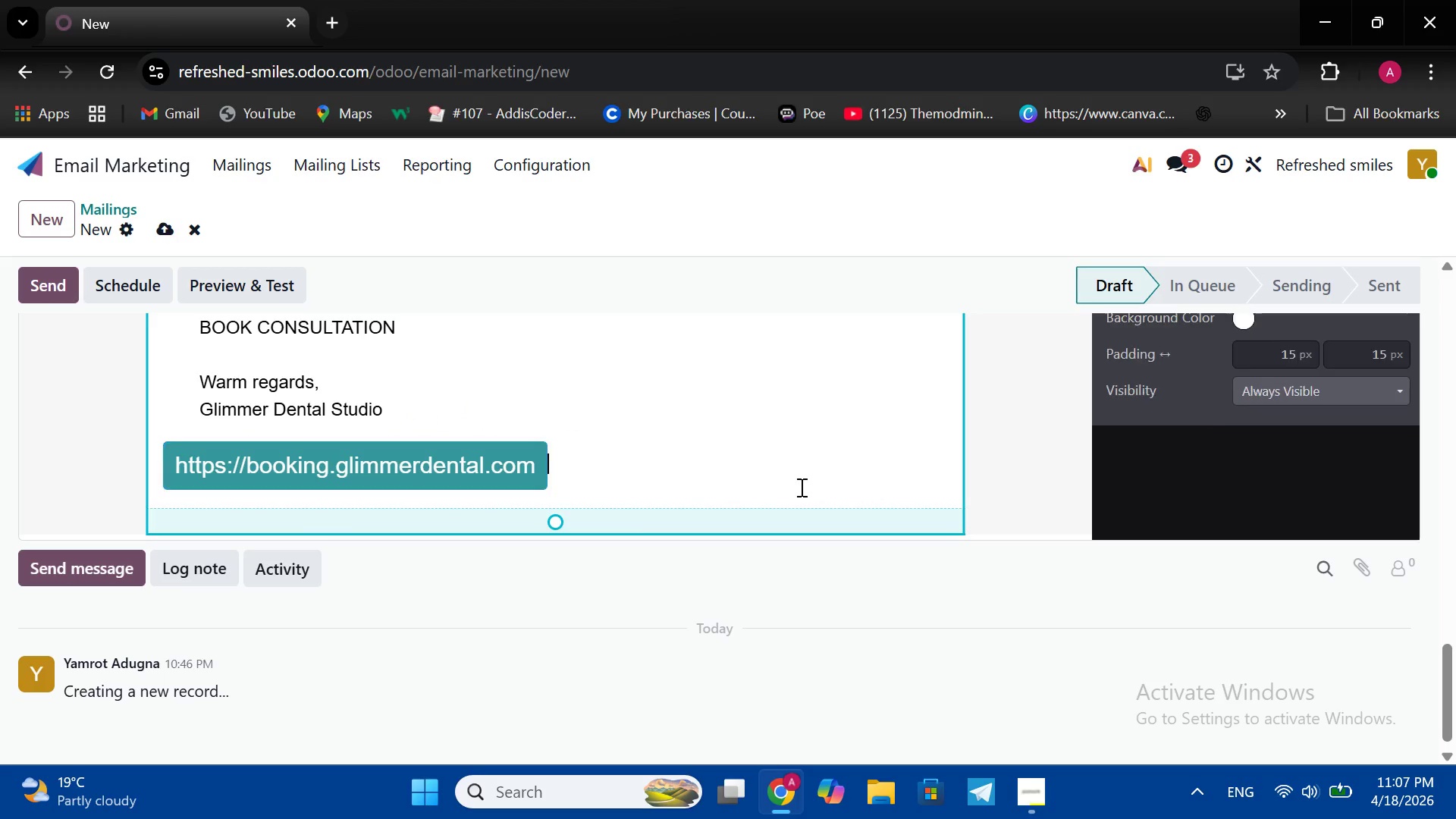 
left_click([800, 487])
 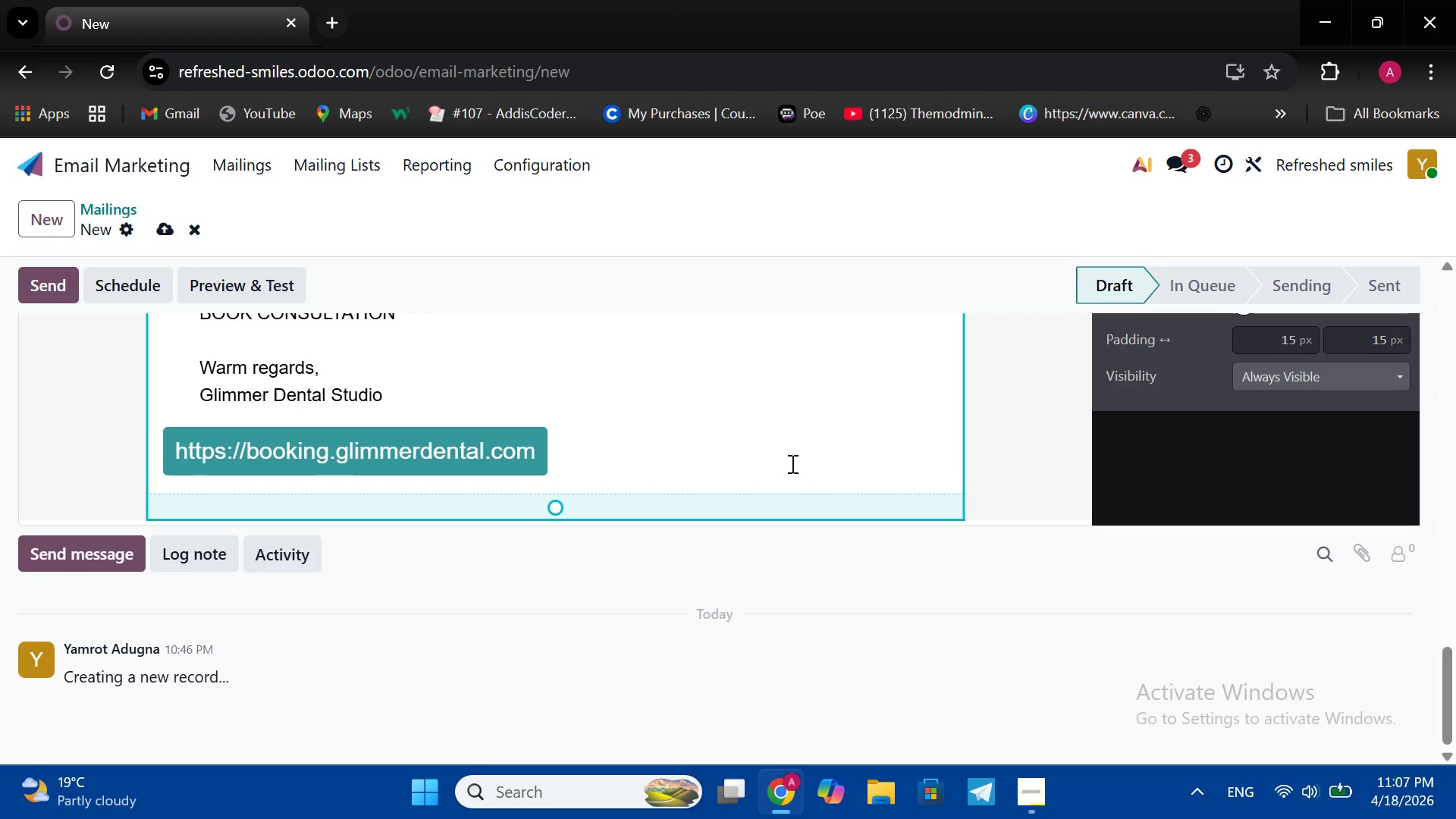 
scroll: coordinate [791, 463], scroll_direction: down, amount: 1.0
 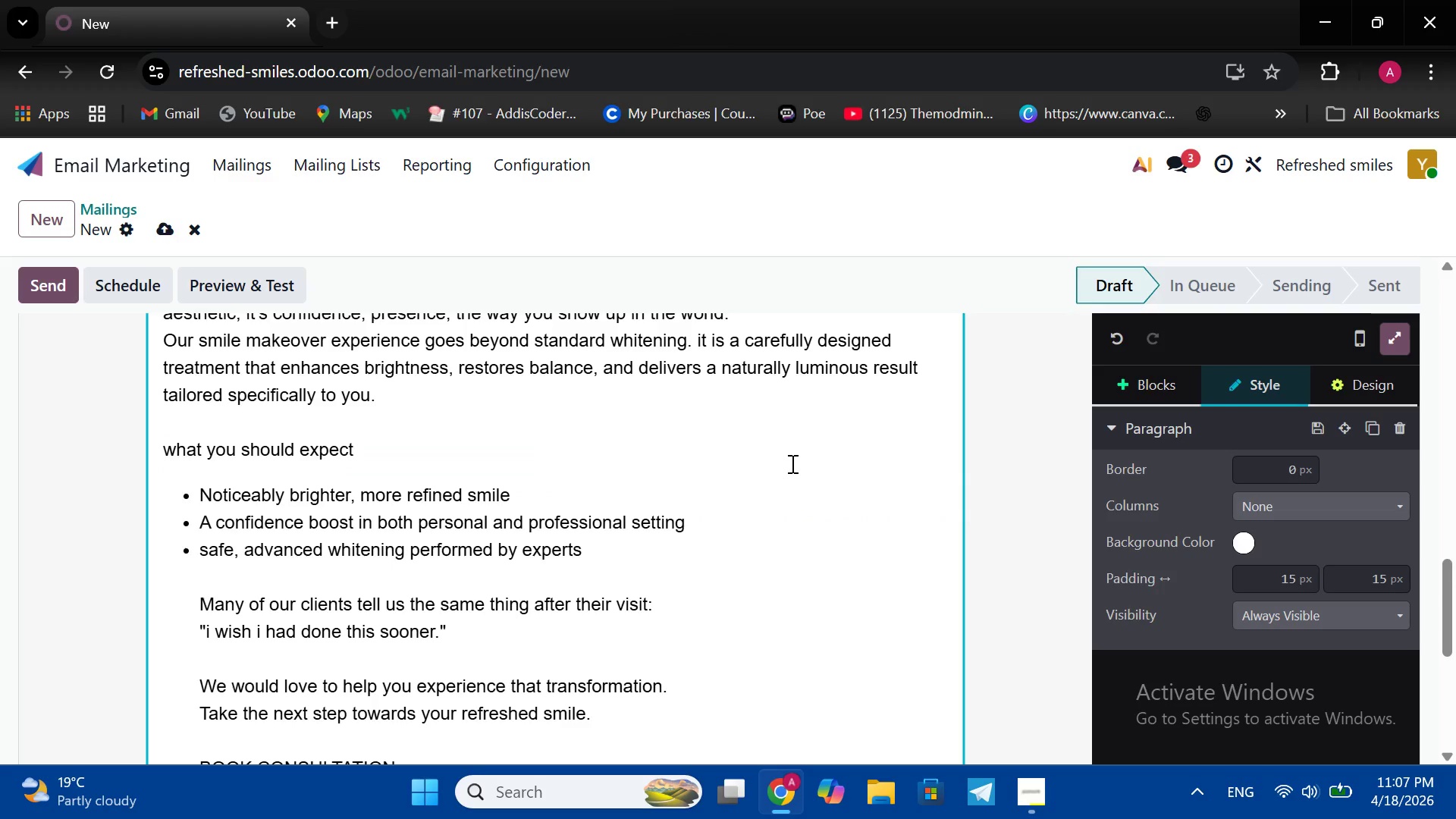 
scroll: coordinate [791, 463], scroll_direction: up, amount: 9.0
 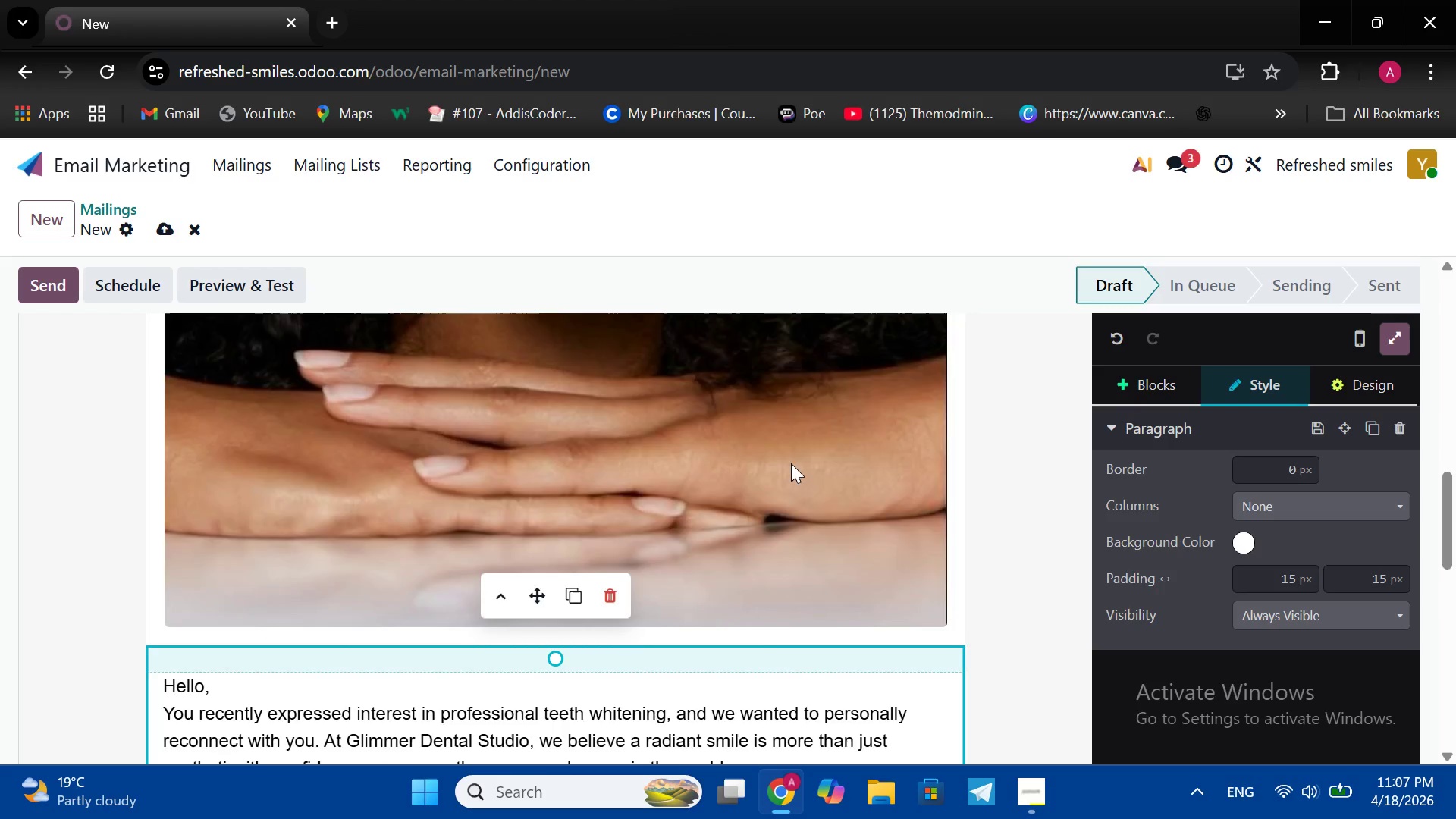 
scroll: coordinate [791, 463], scroll_direction: down, amount: 1.0
 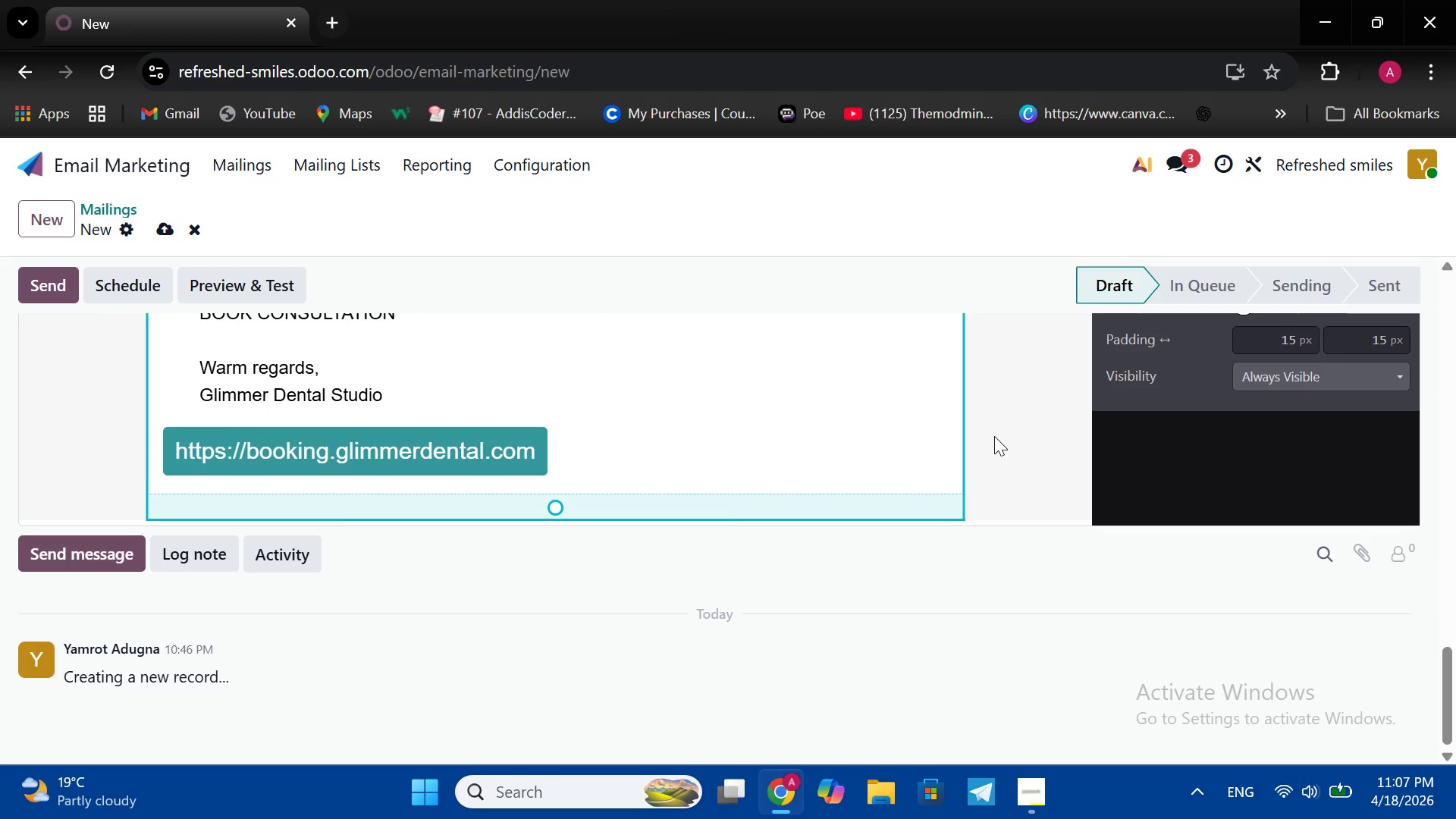 
left_click([994, 436])
 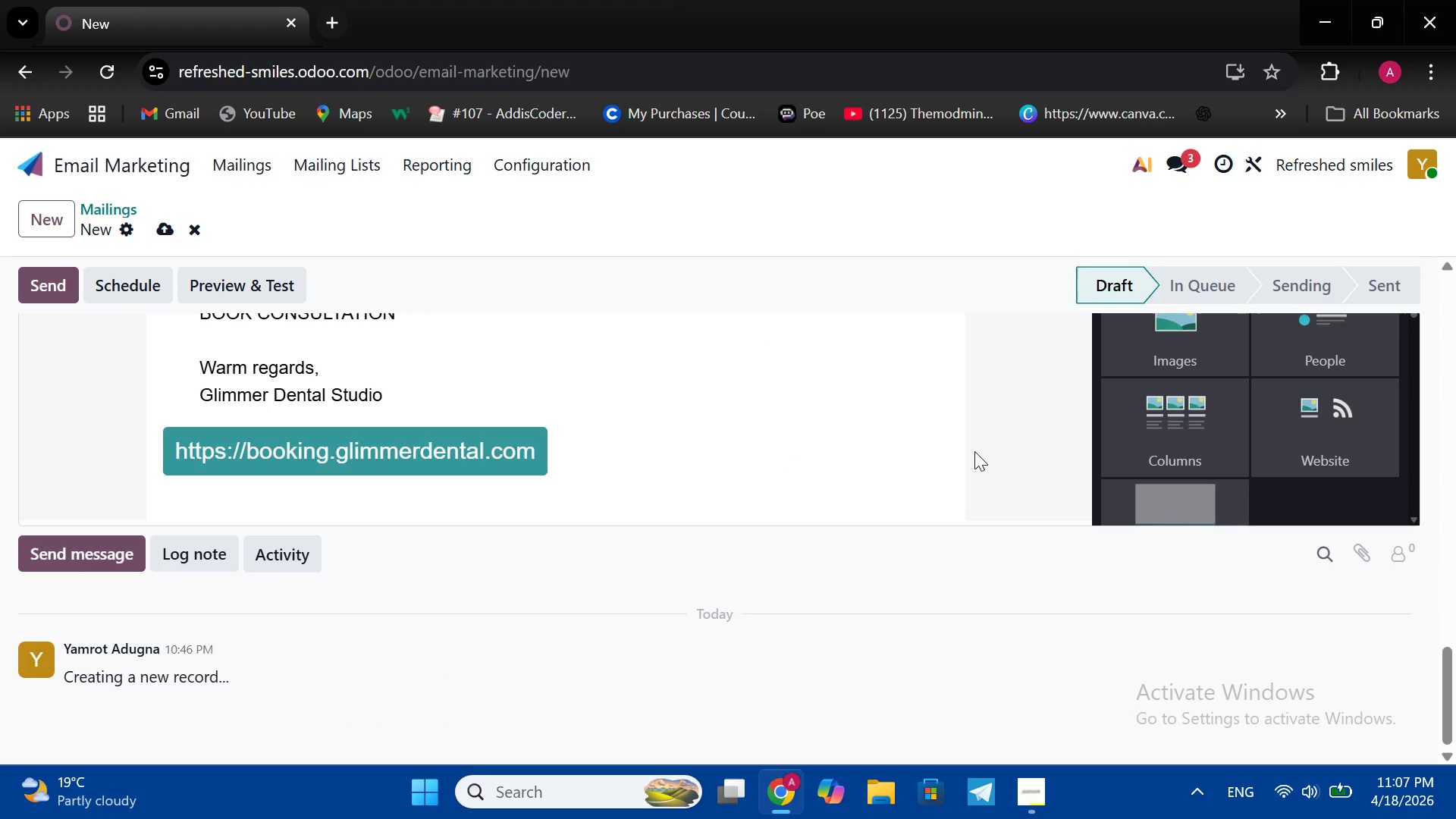 
left_click([994, 436])
 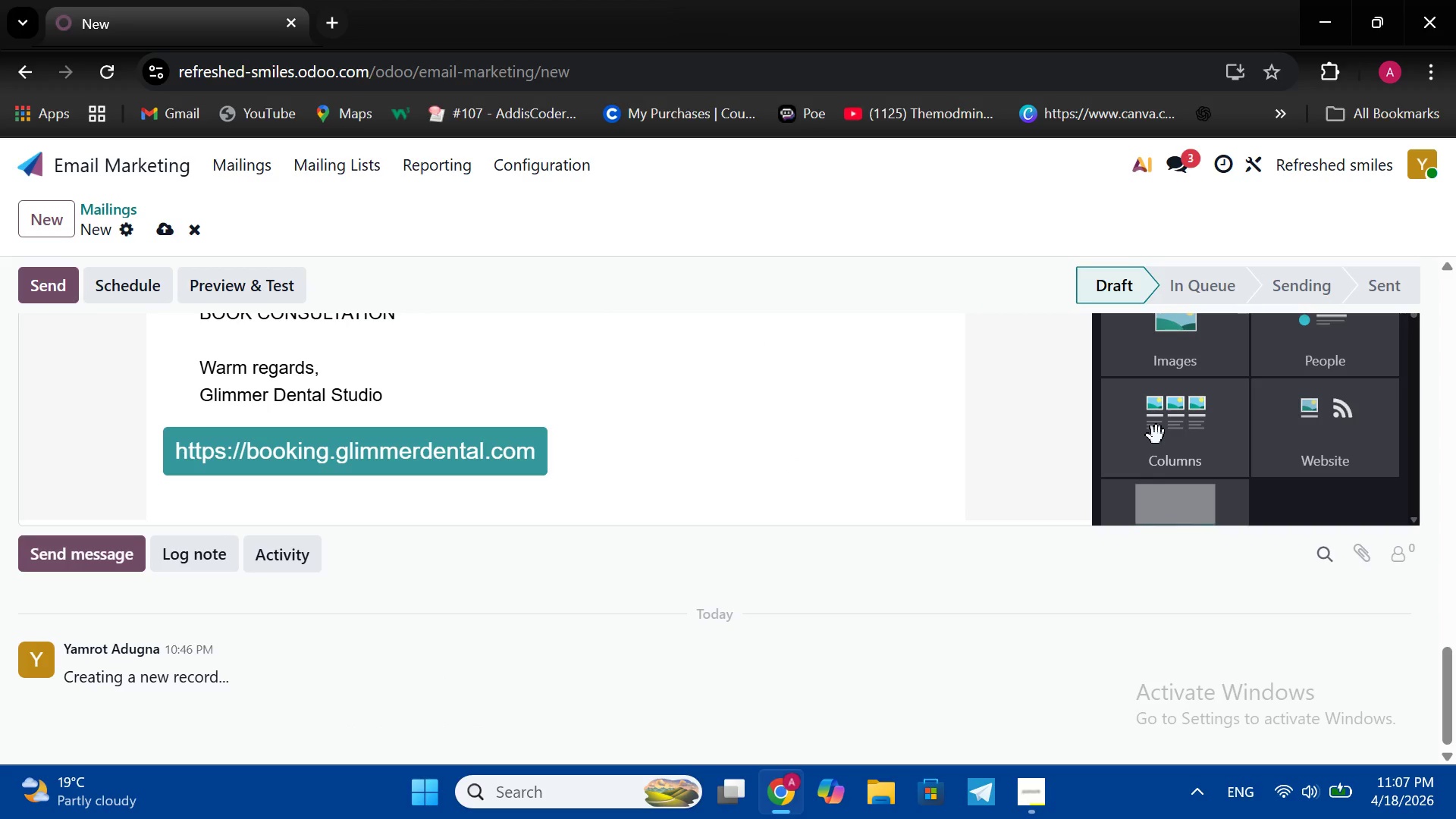 
left_click([1156, 435])
 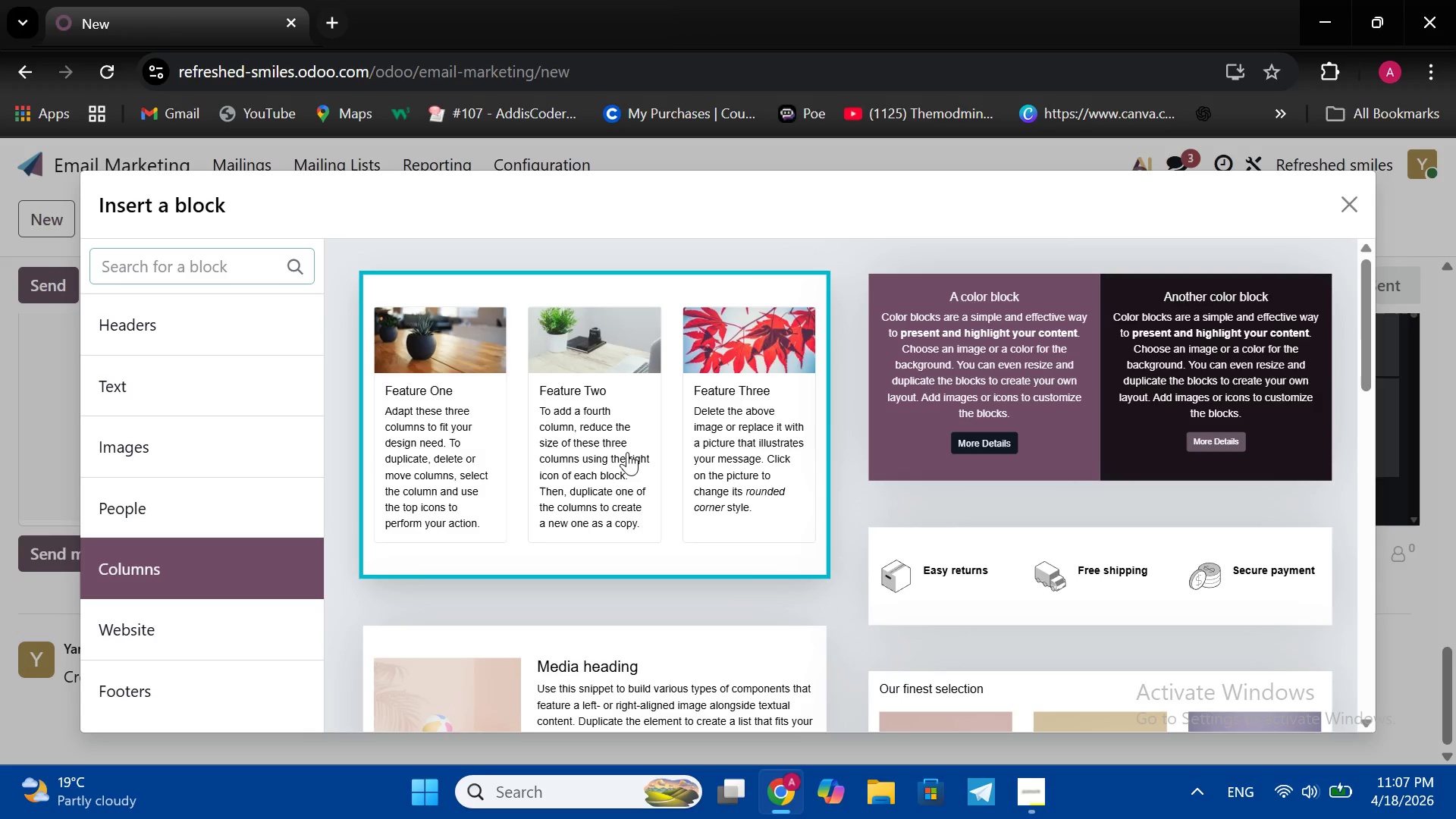 
left_click([627, 452])
 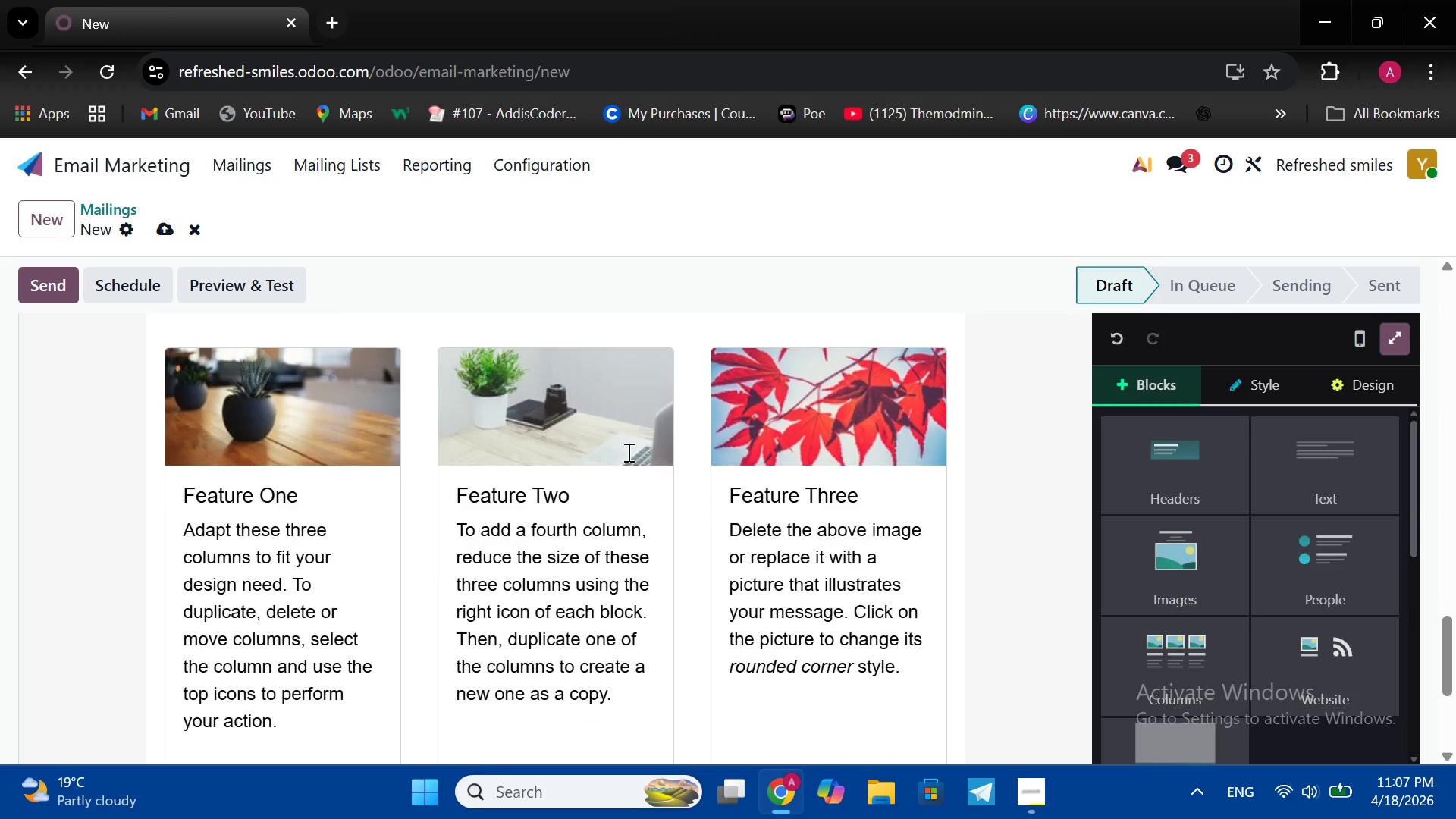 
scroll: coordinate [627, 452], scroll_direction: up, amount: 2.0
 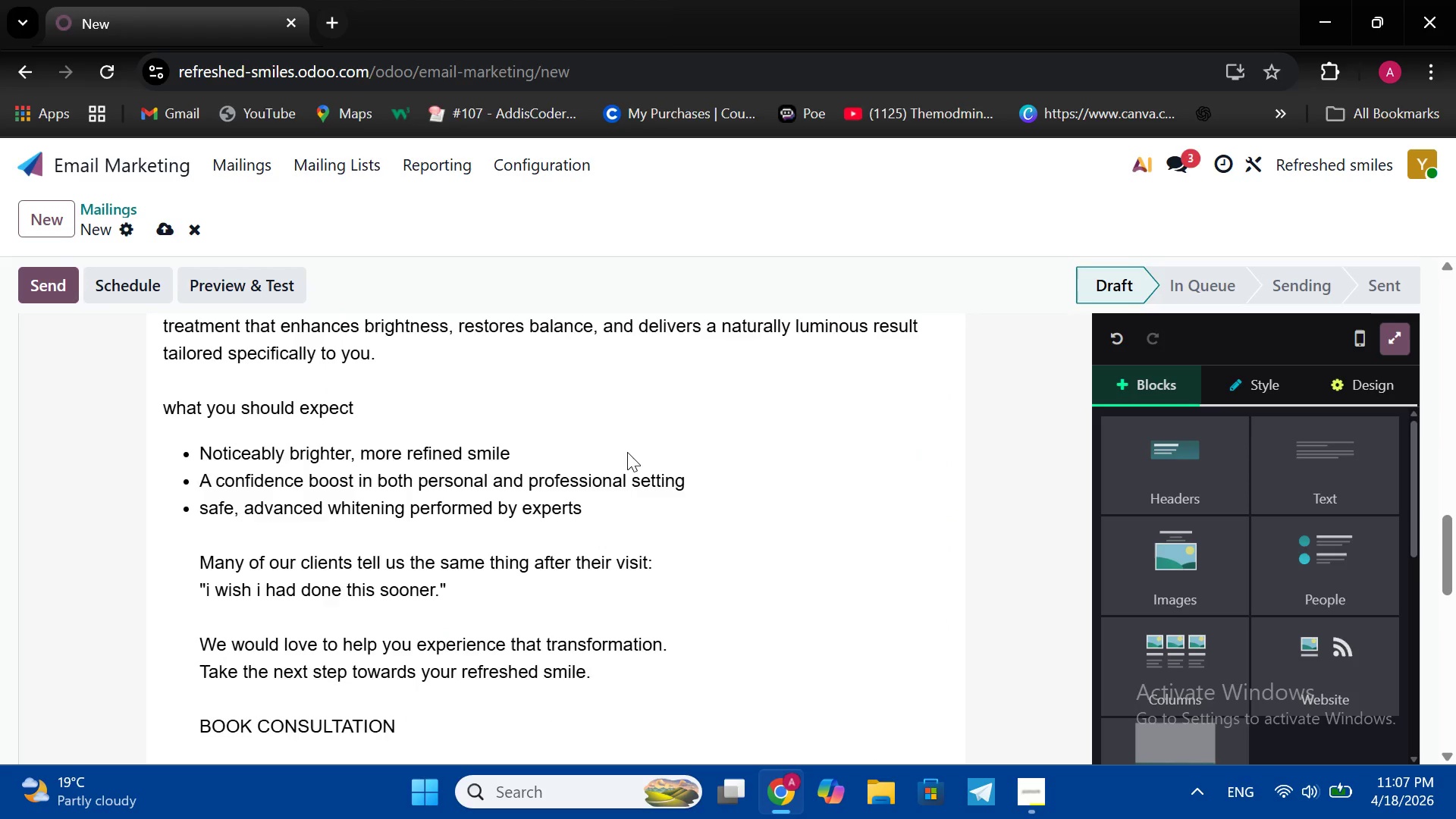 
scroll: coordinate [627, 452], scroll_direction: down, amount: 11.0
 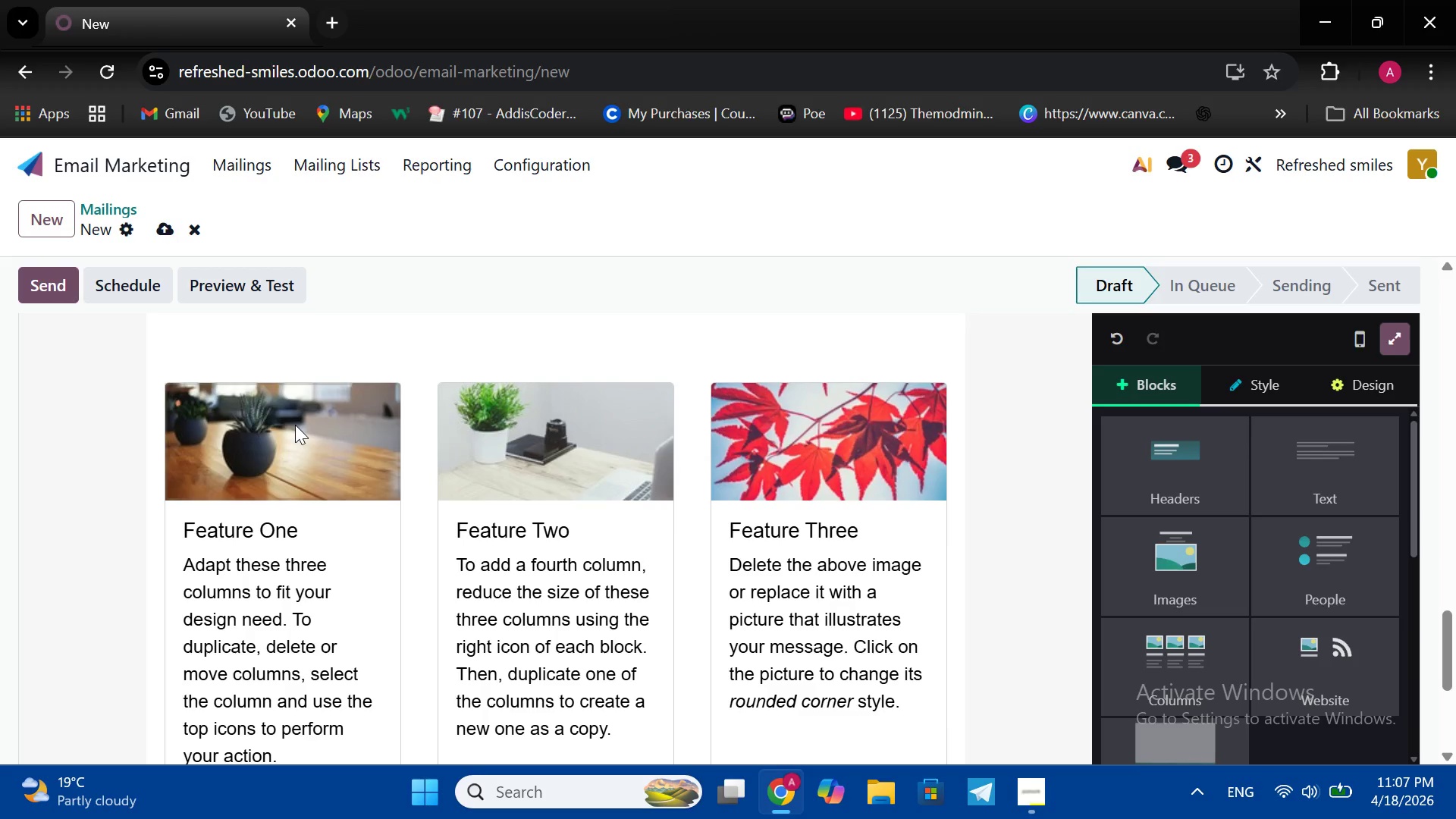 
left_click([295, 425])
 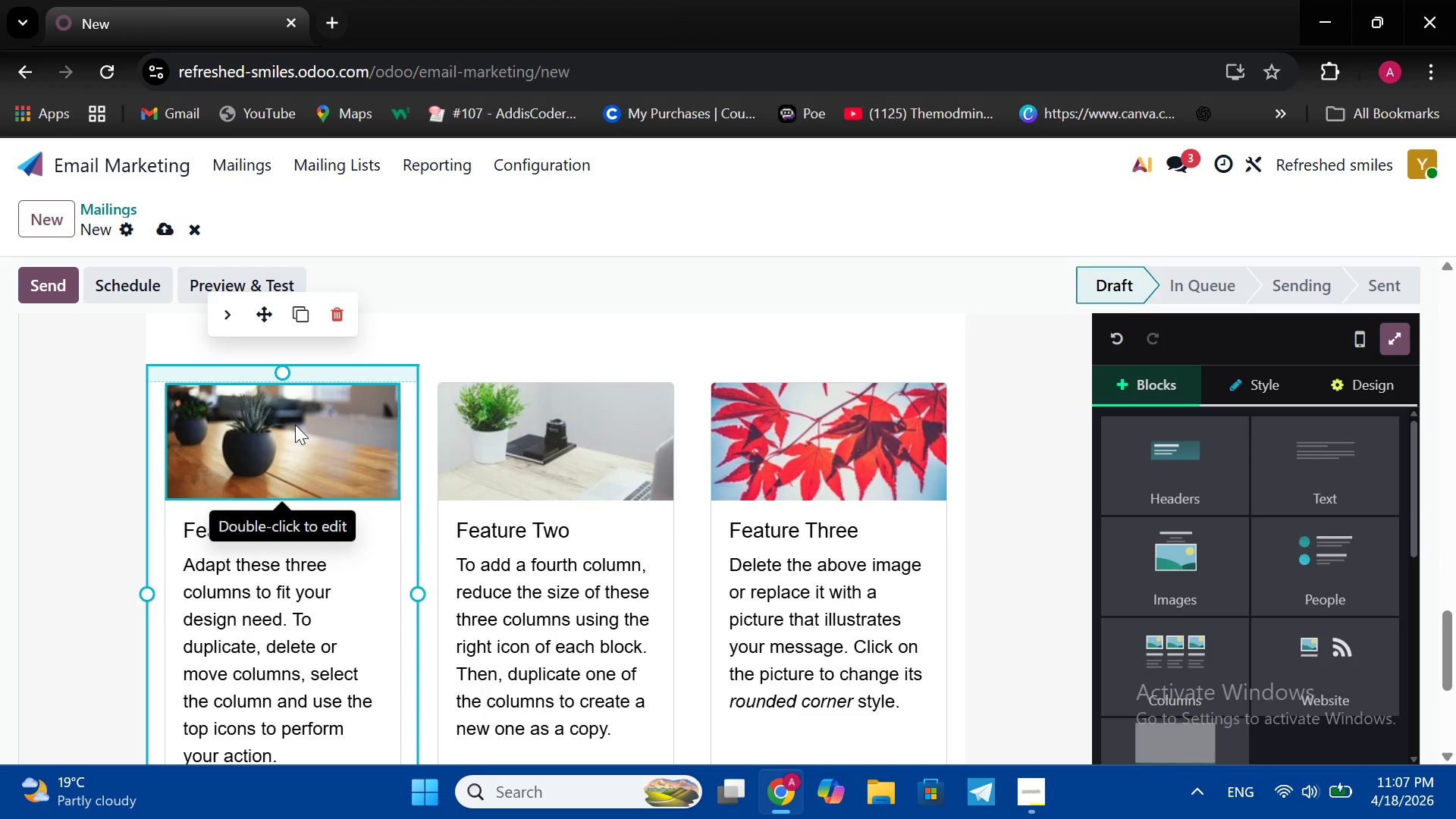 
double_click([295, 425])
 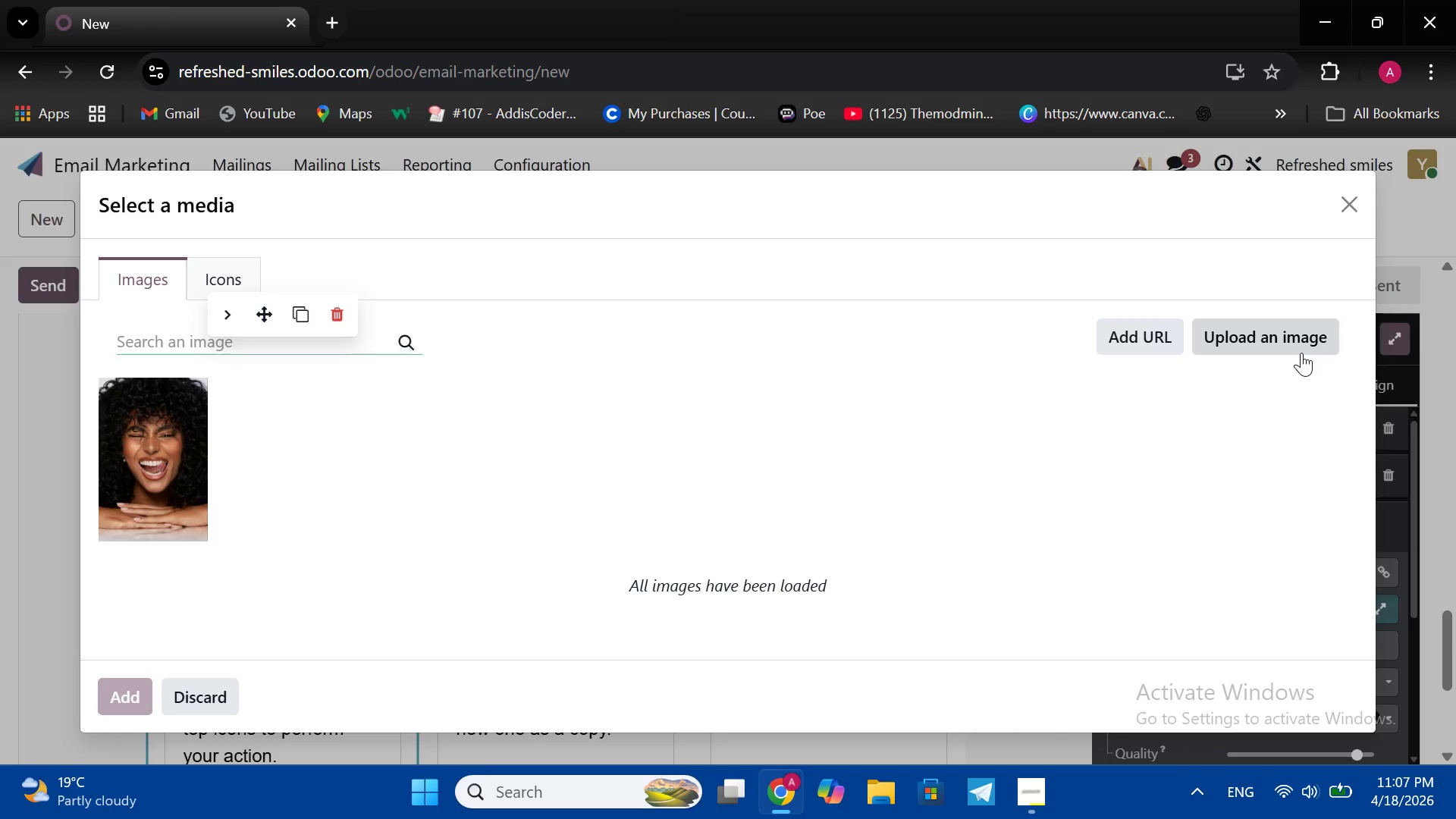 
left_click([1301, 353])
 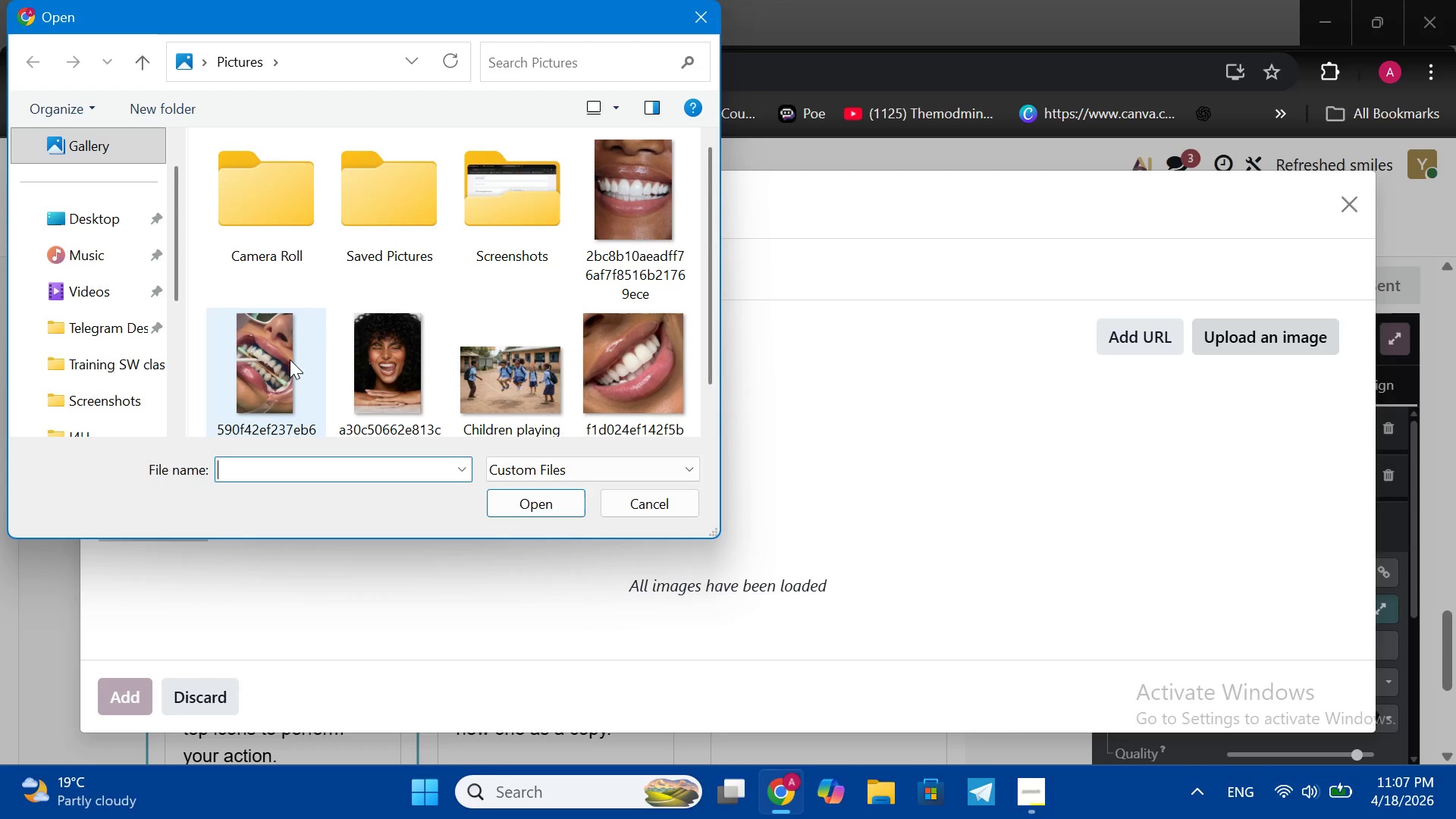 
wait(5.09)
 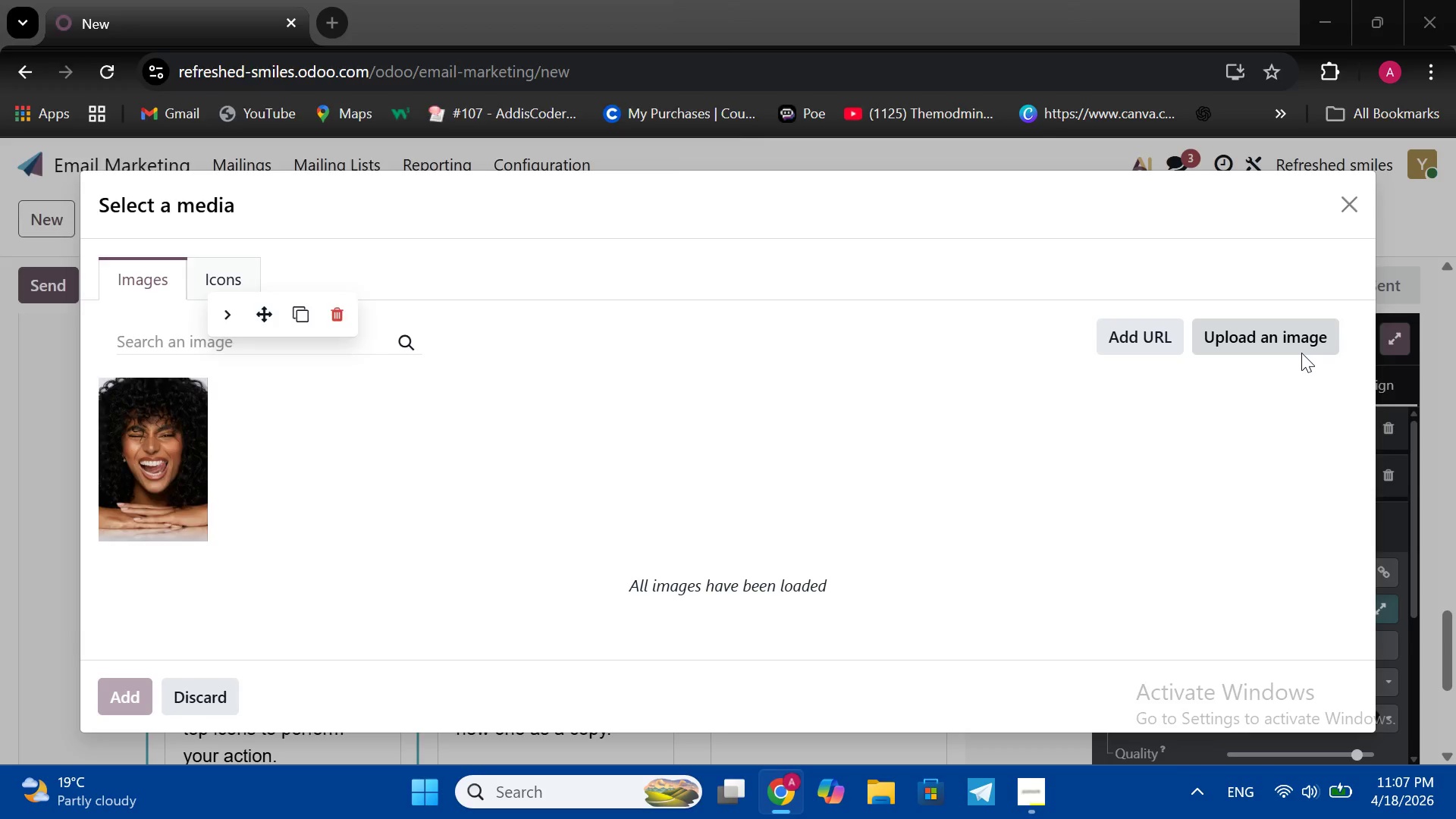 
left_click([281, 372])
 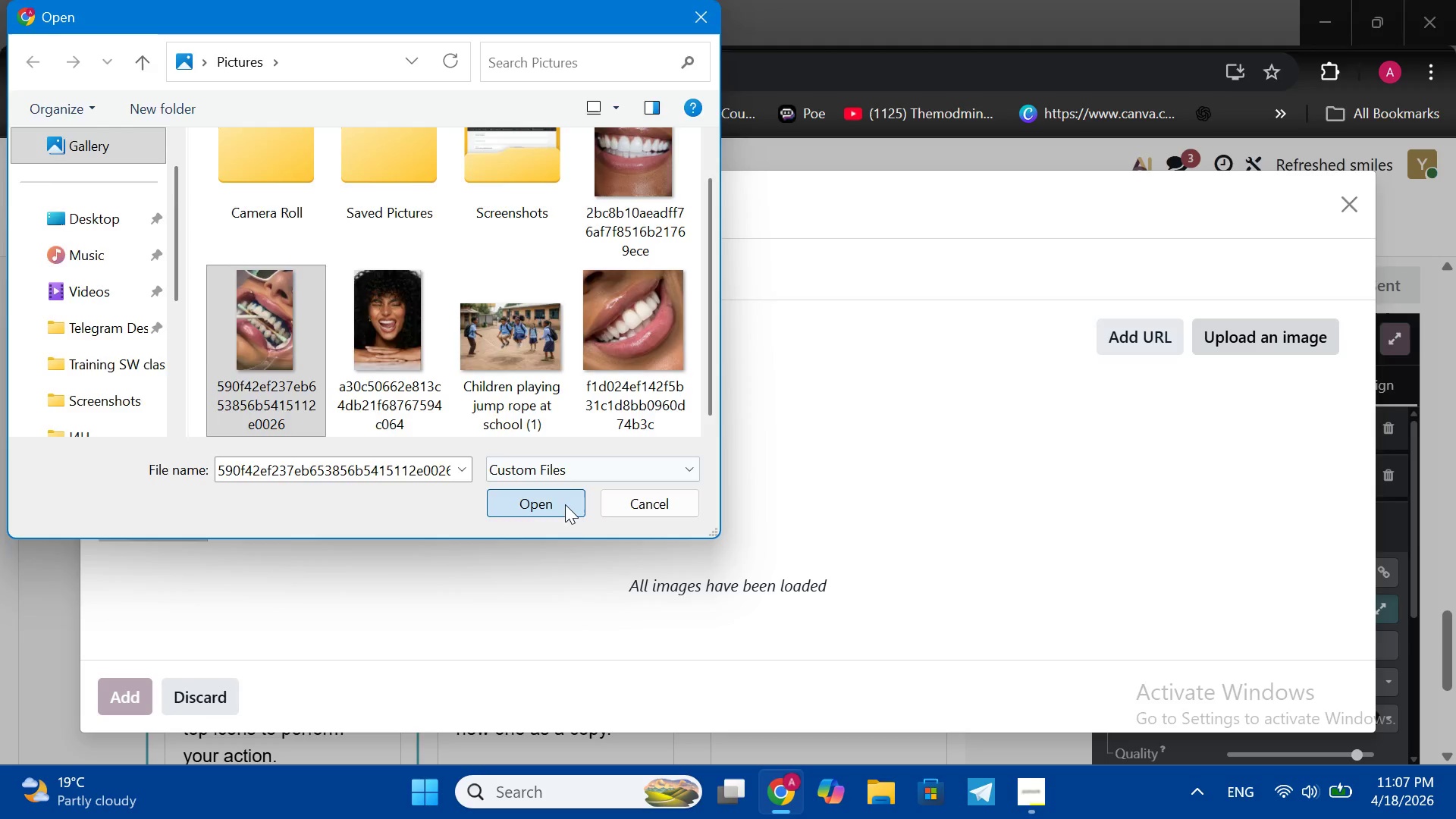 
left_click([565, 504])
 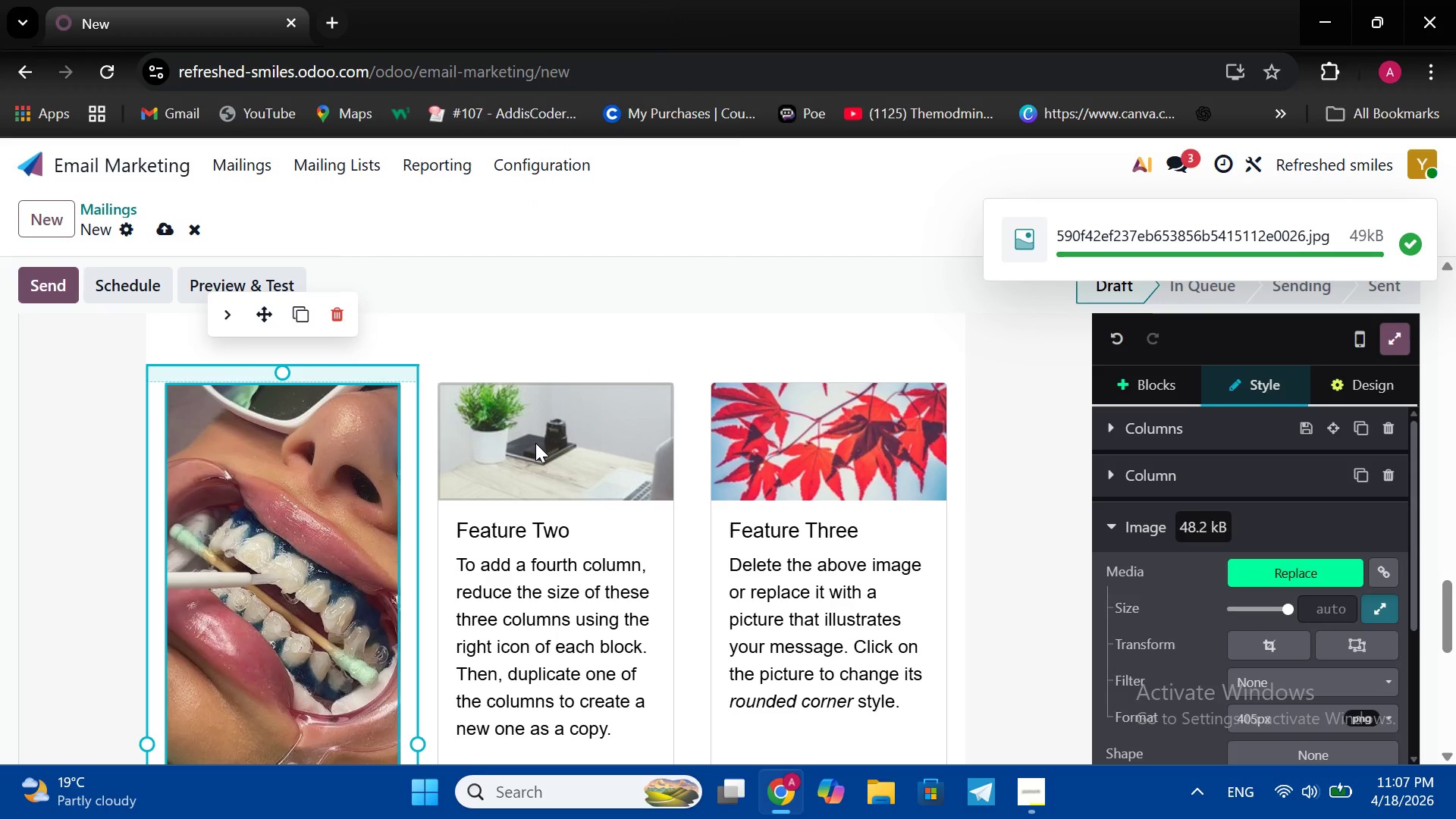 
wait(5.05)
 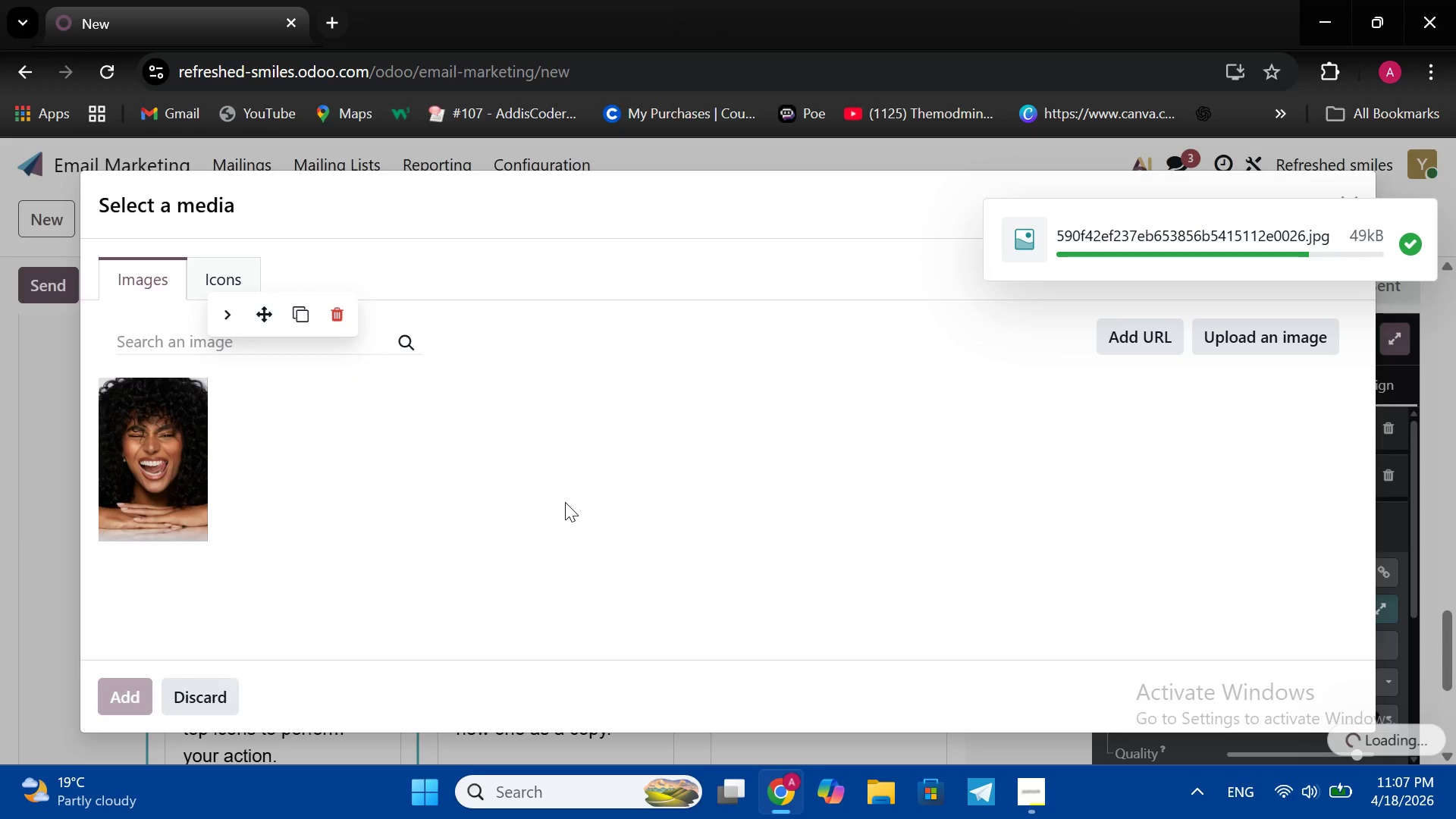 
double_click([535, 443])
 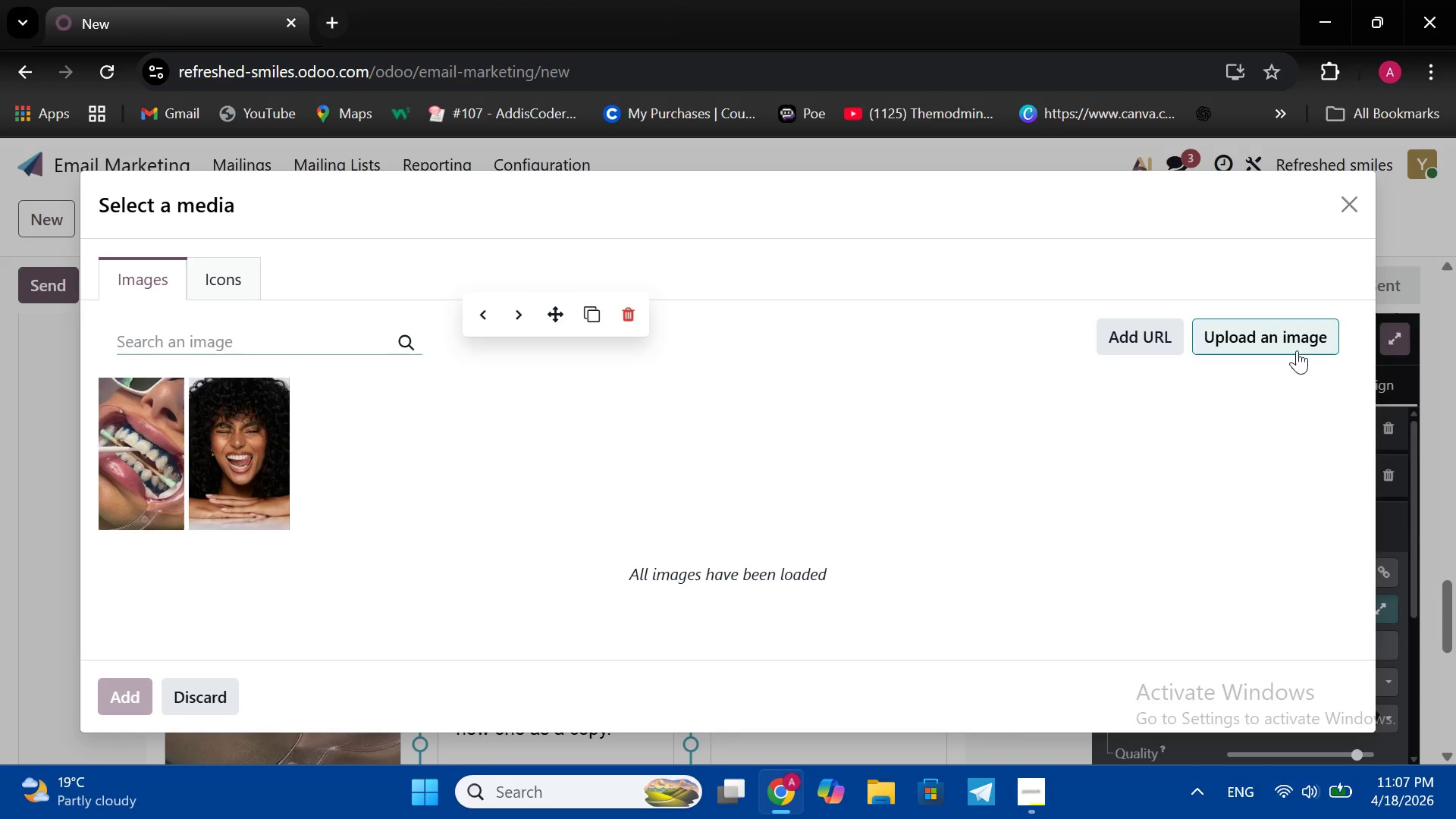 
left_click([1297, 350])
 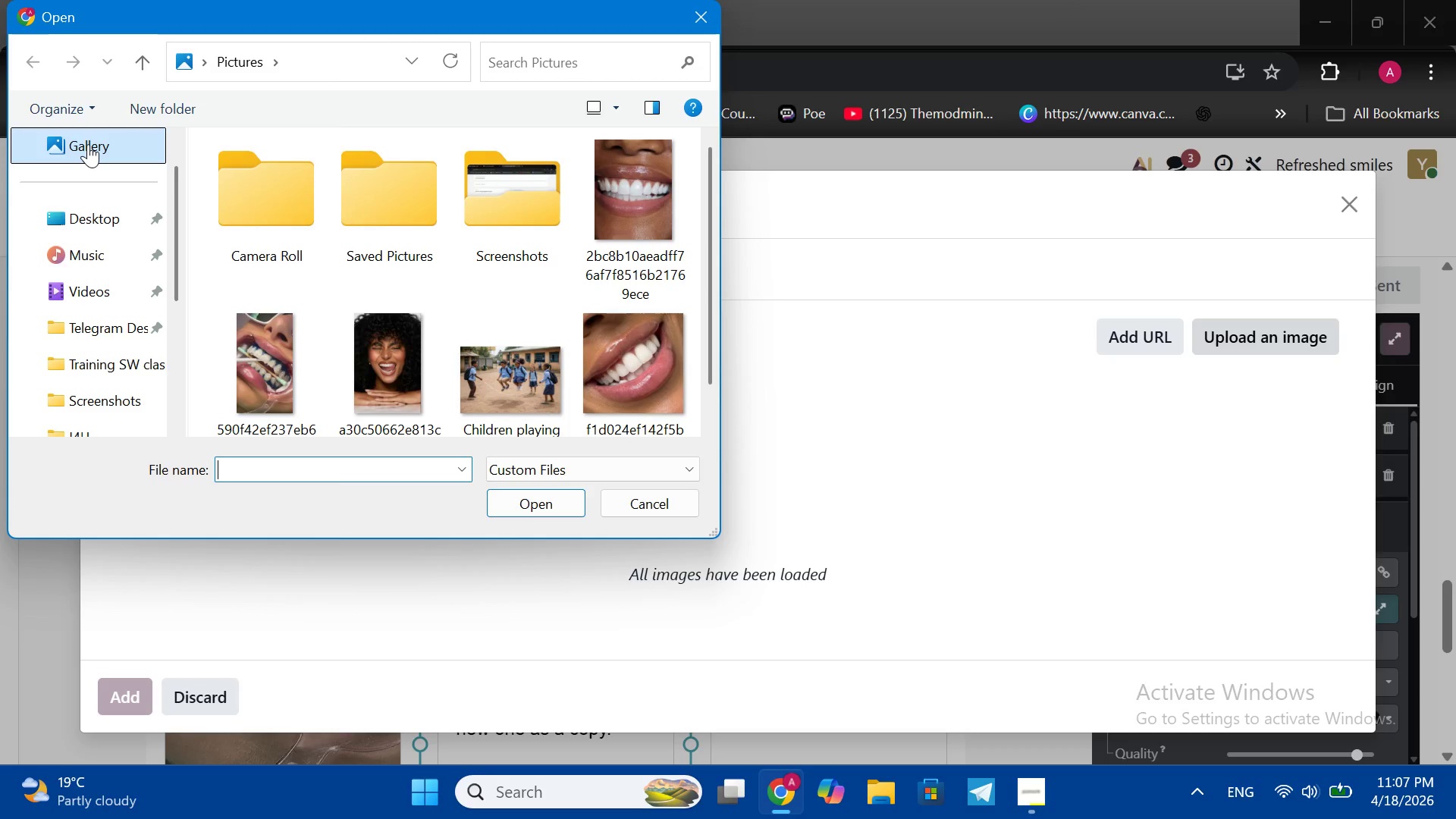 
double_click([88, 144])
 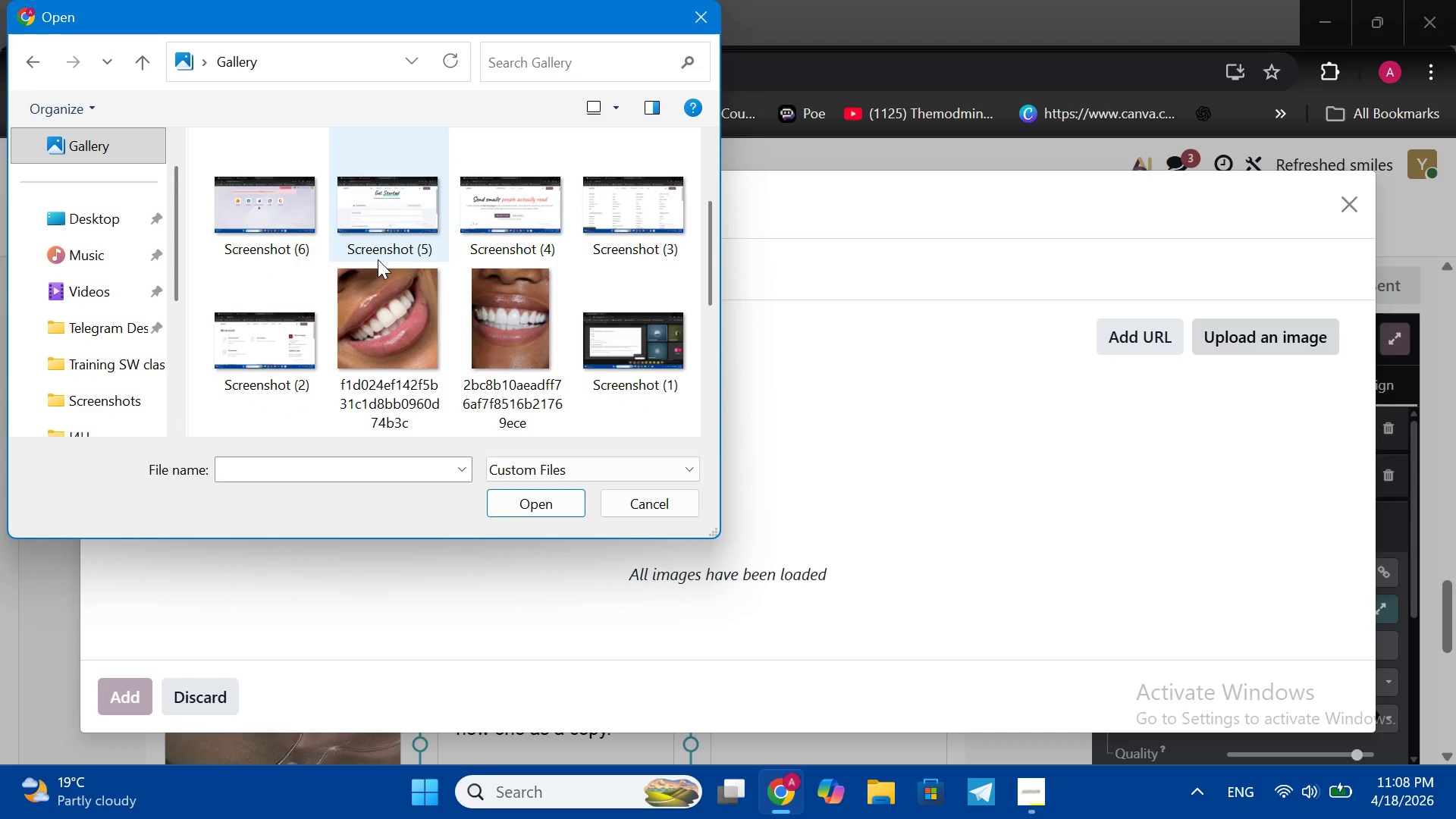 
scroll: coordinate [378, 259], scroll_direction: down, amount: 2.0
 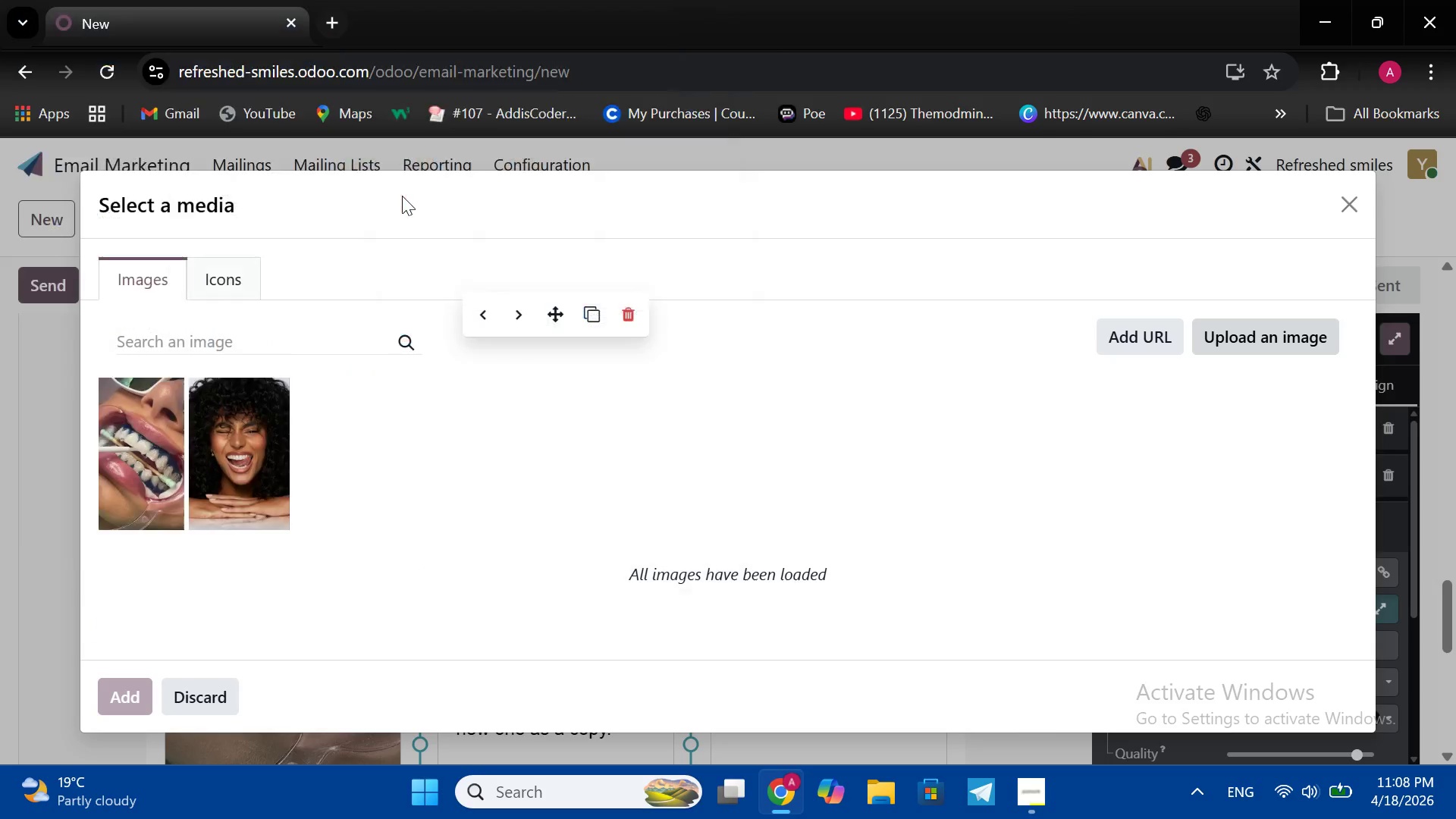 
double_click([402, 196])
 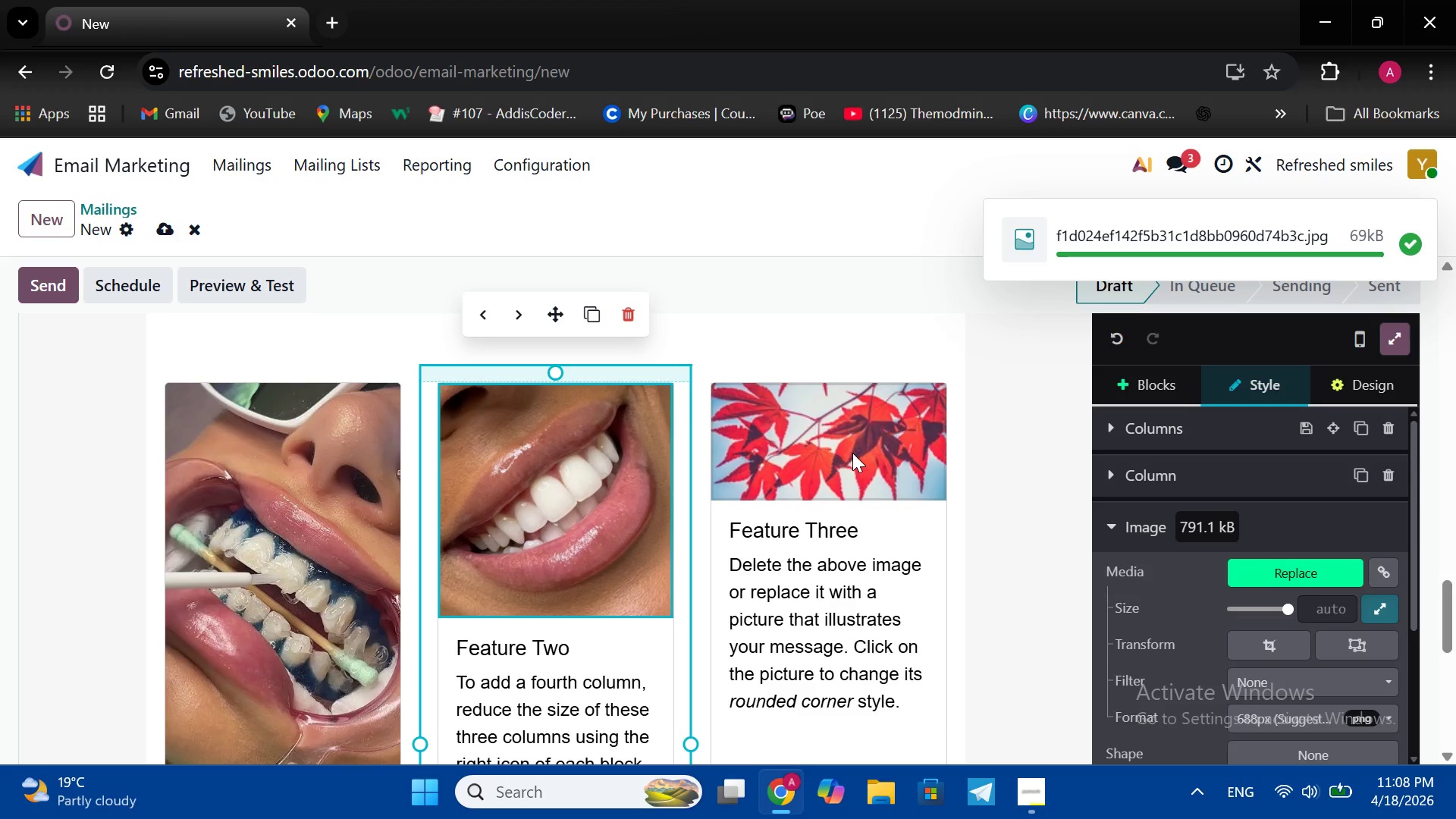 
wait(6.55)
 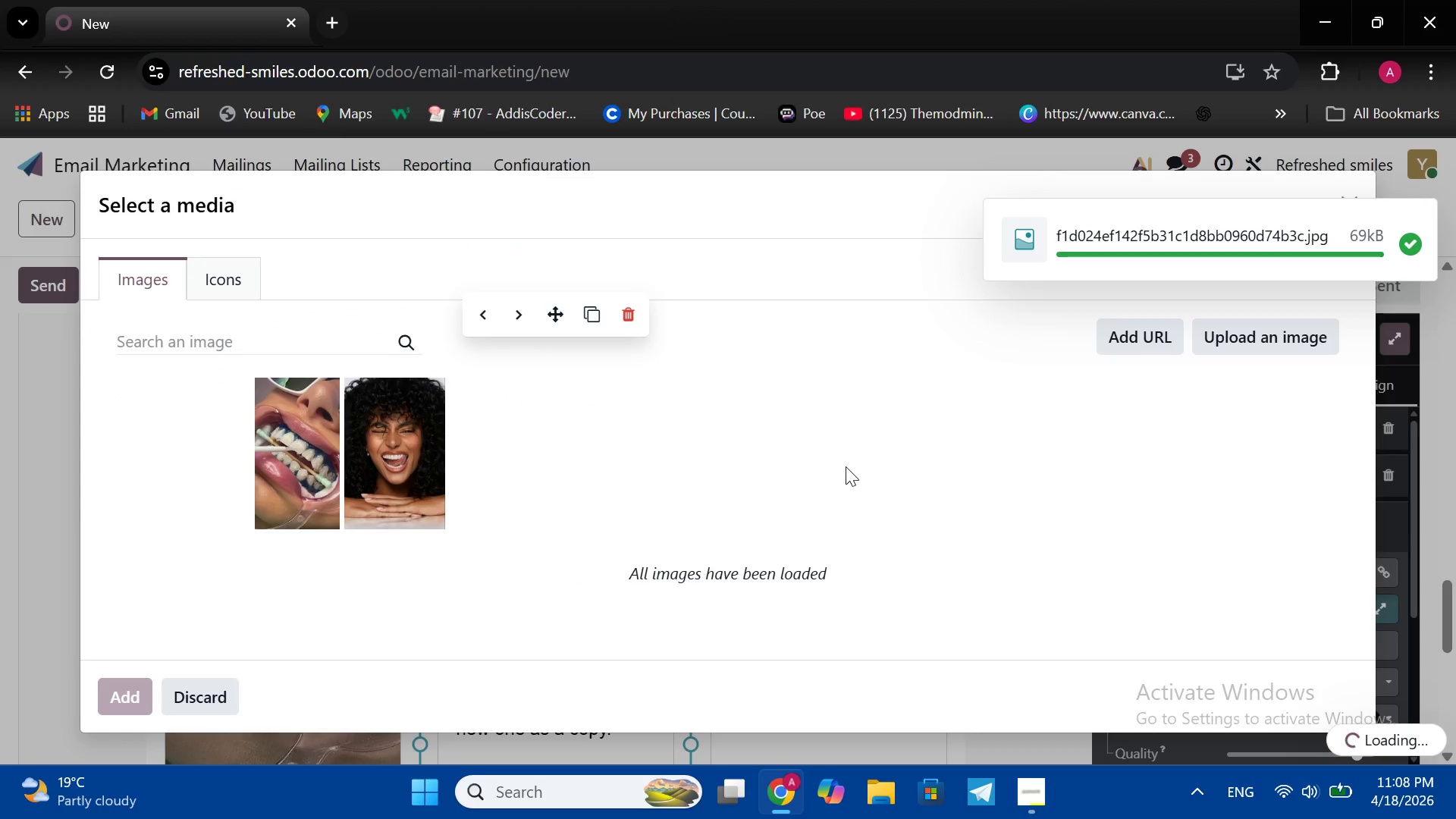 
double_click([851, 451])
 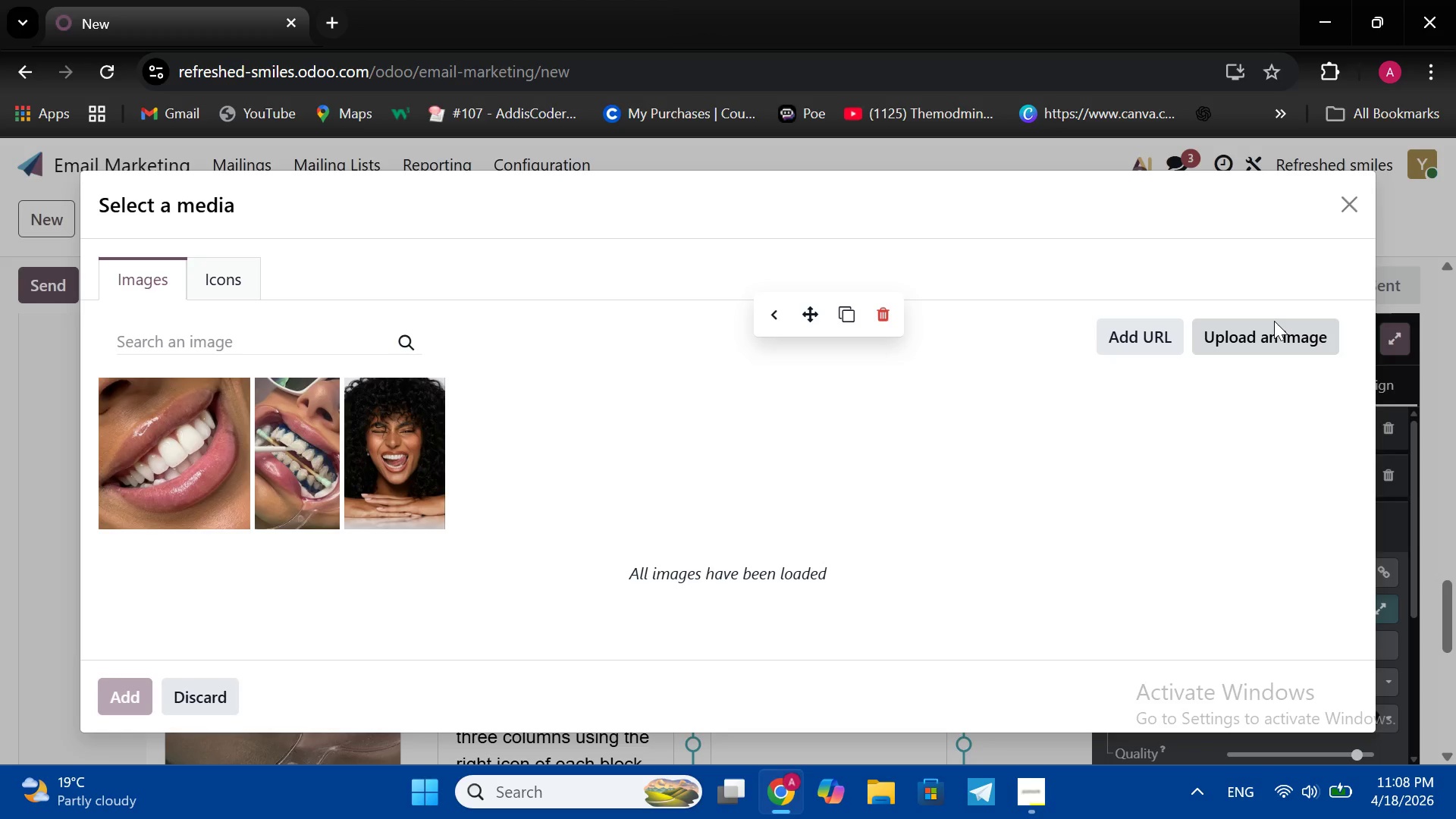 
left_click([1274, 321])
 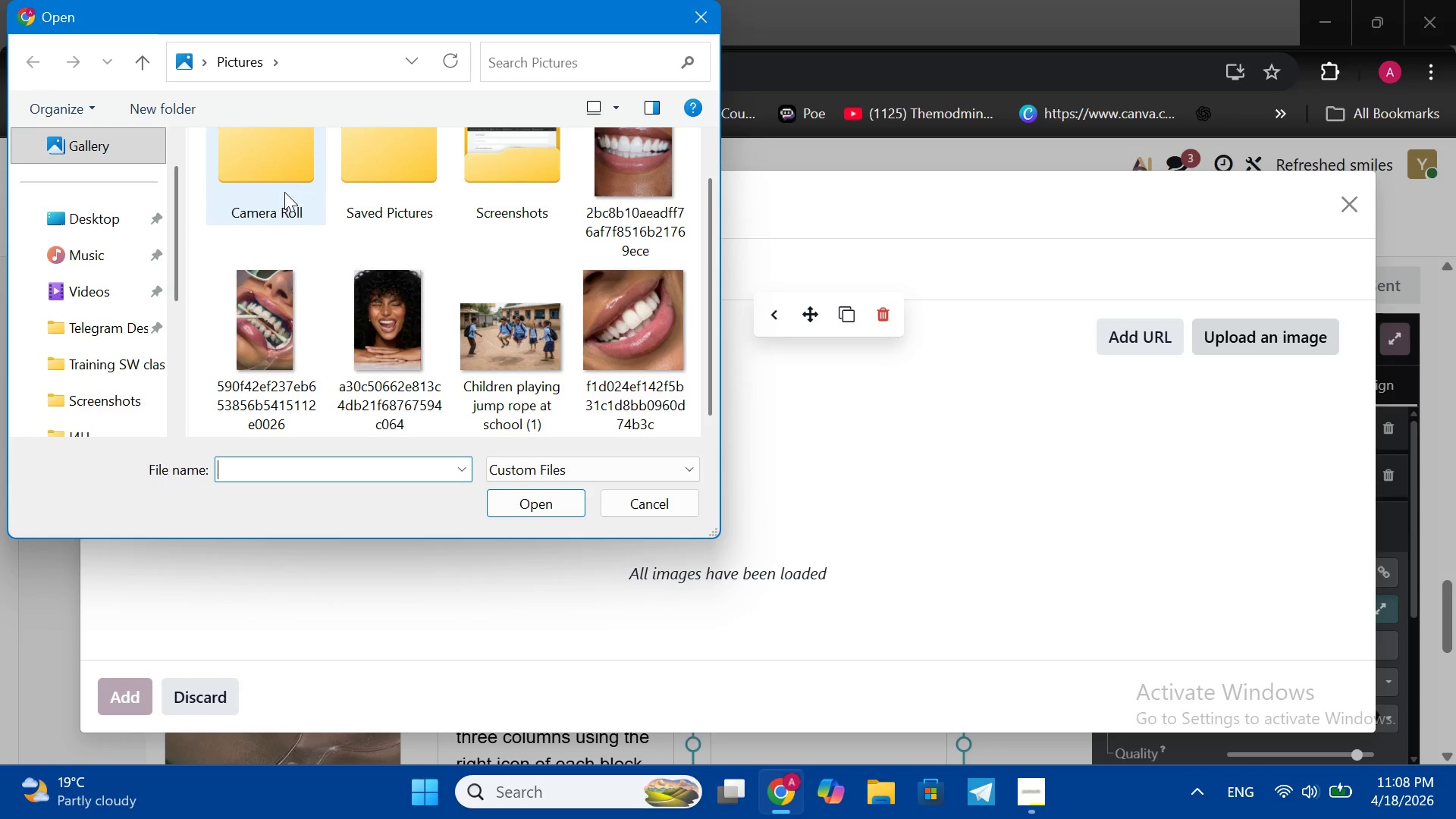 
scroll: coordinate [284, 192], scroll_direction: down, amount: 1.0
 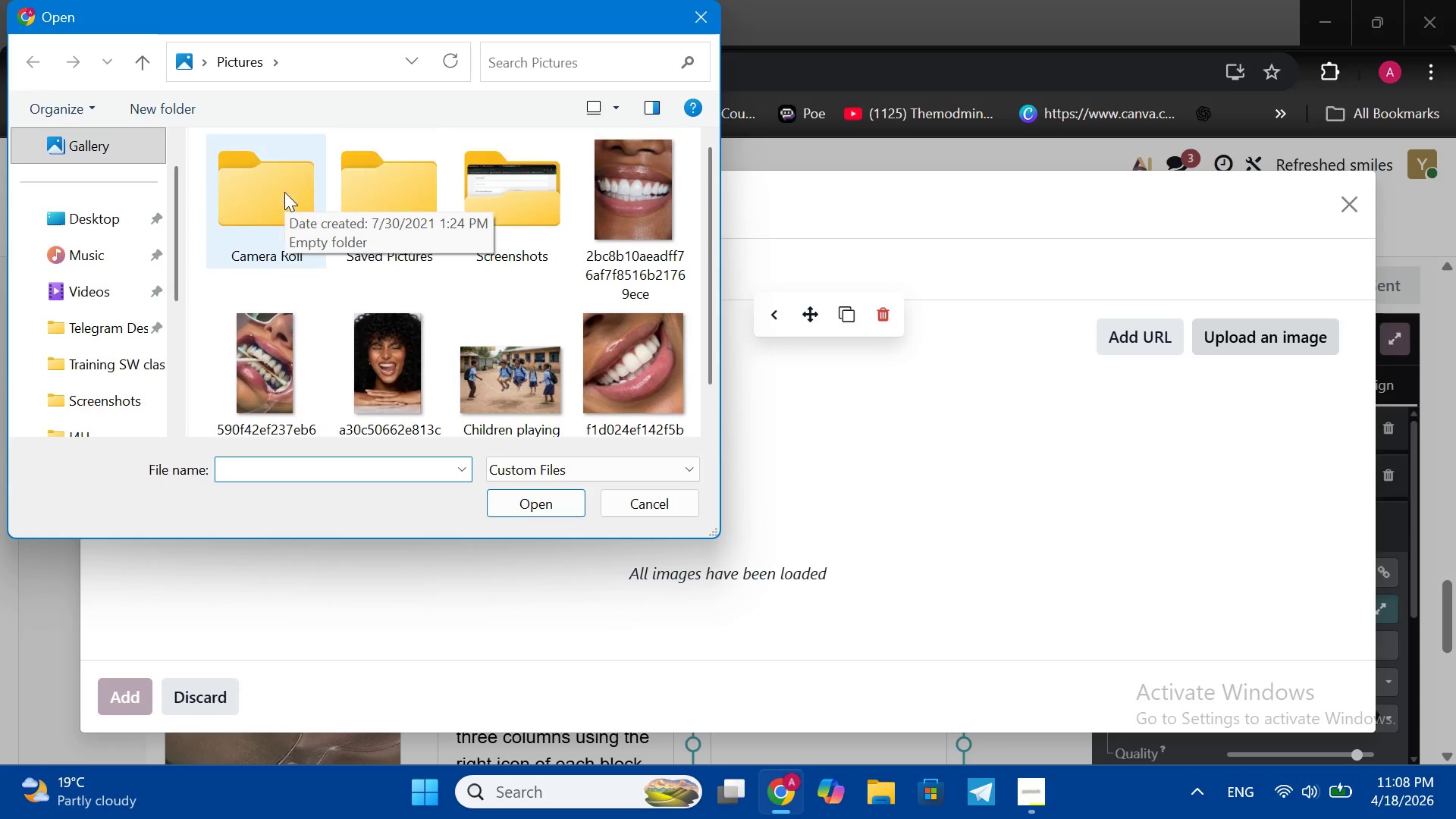 
scroll: coordinate [284, 192], scroll_direction: up, amount: 1.0
 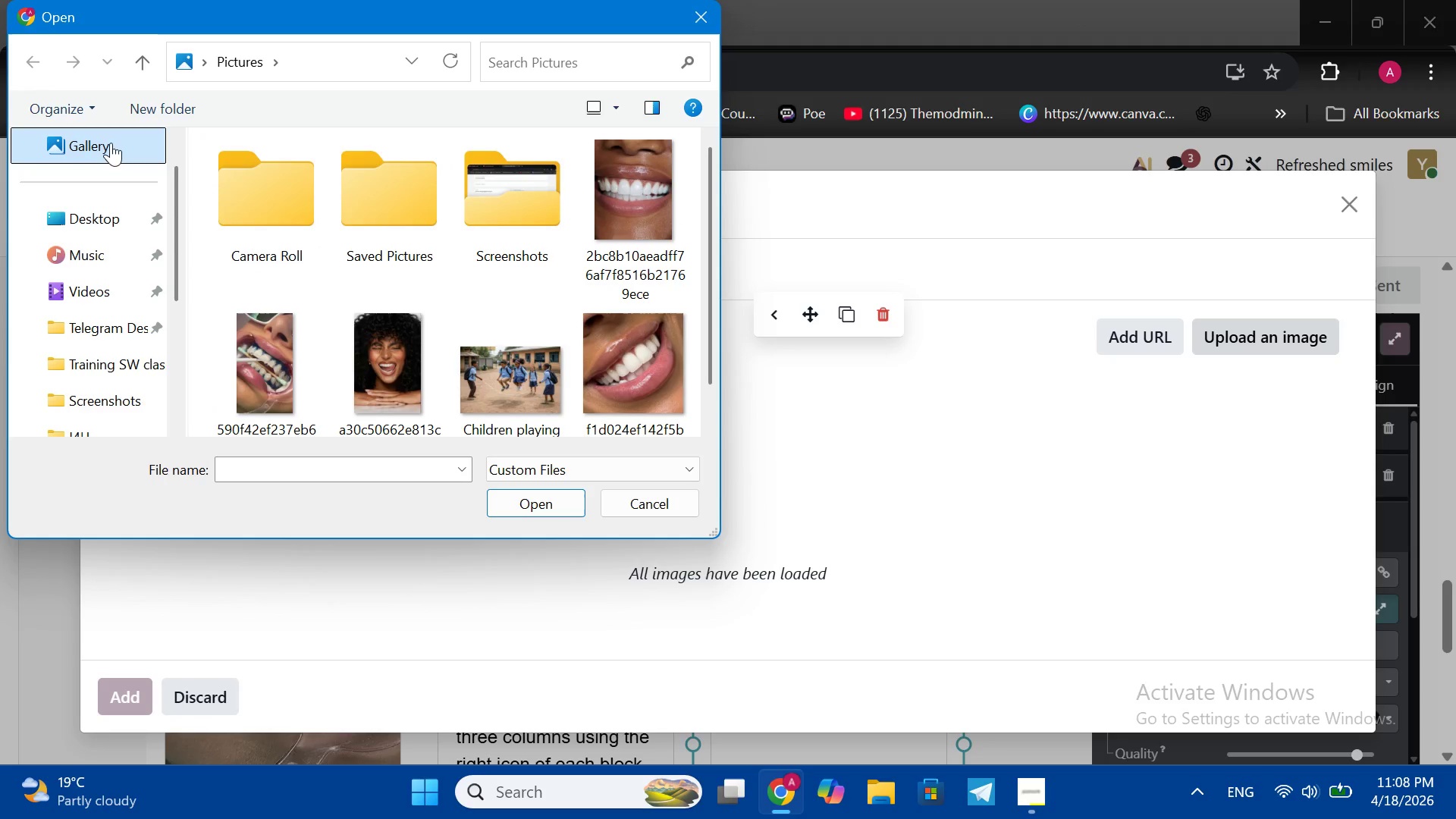 
double_click([96, 136])
 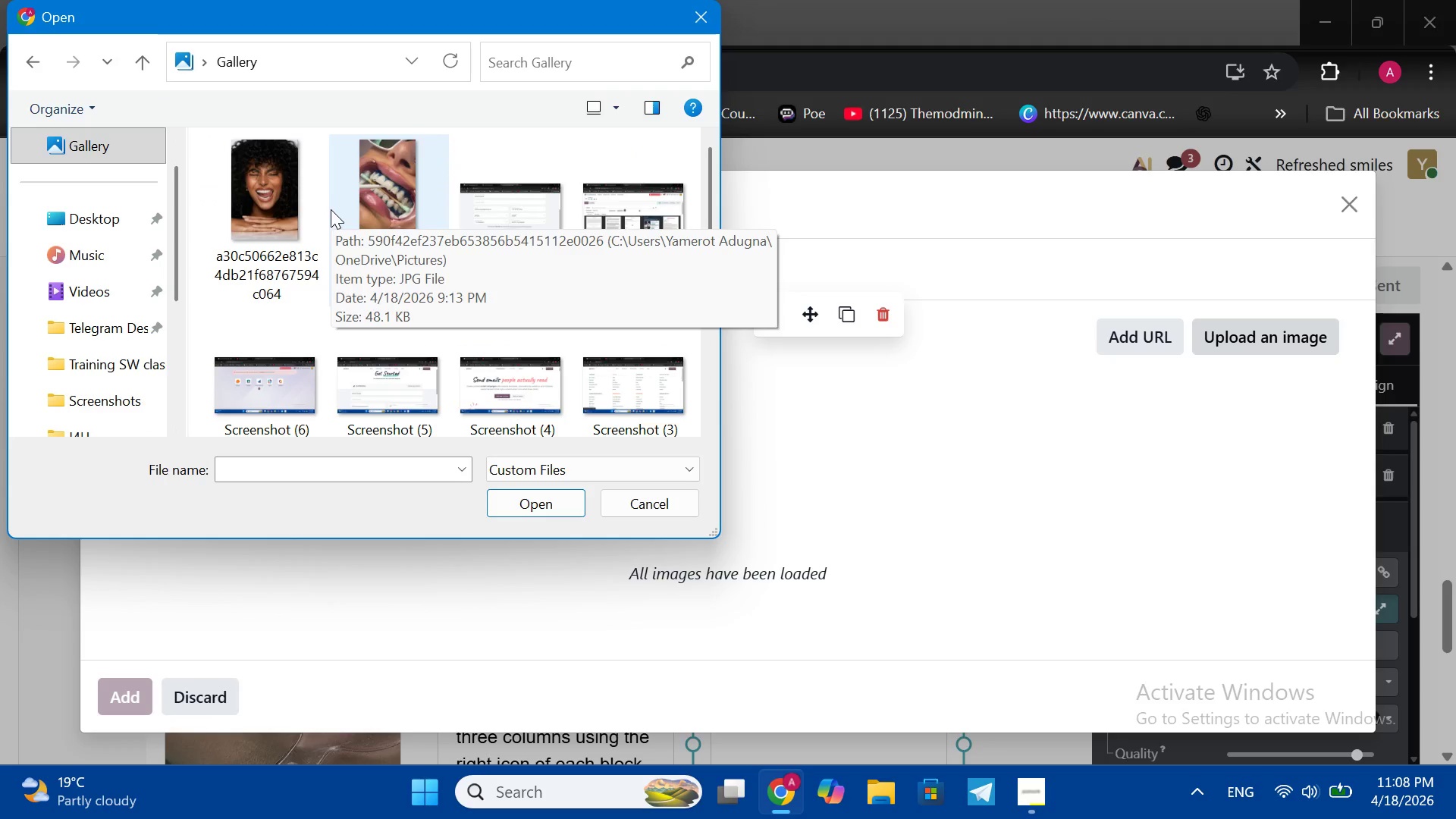 
scroll: coordinate [331, 209], scroll_direction: none, amount: 0.0
 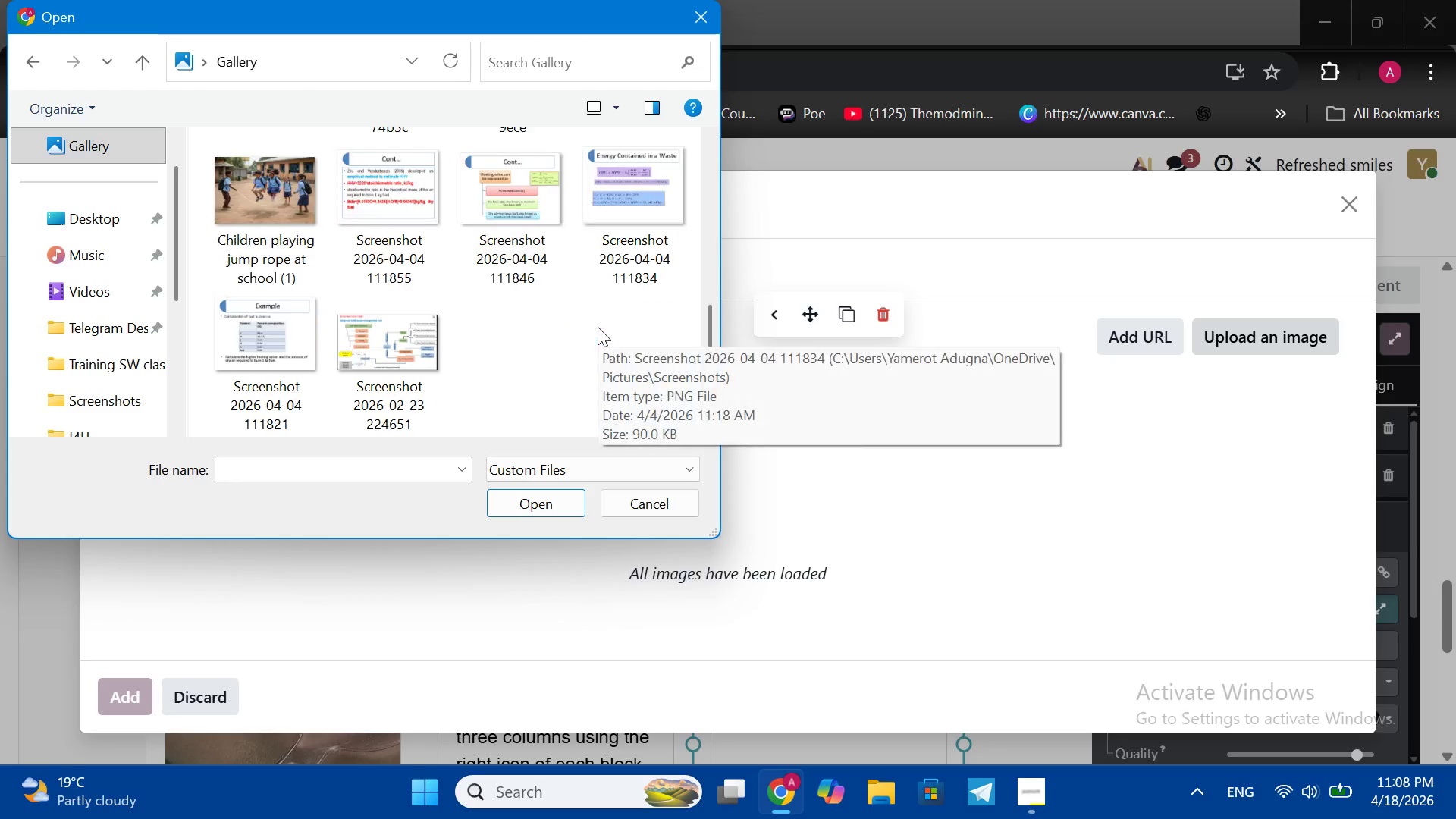 
scroll: coordinate [598, 327], scroll_direction: down, amount: 2.0
 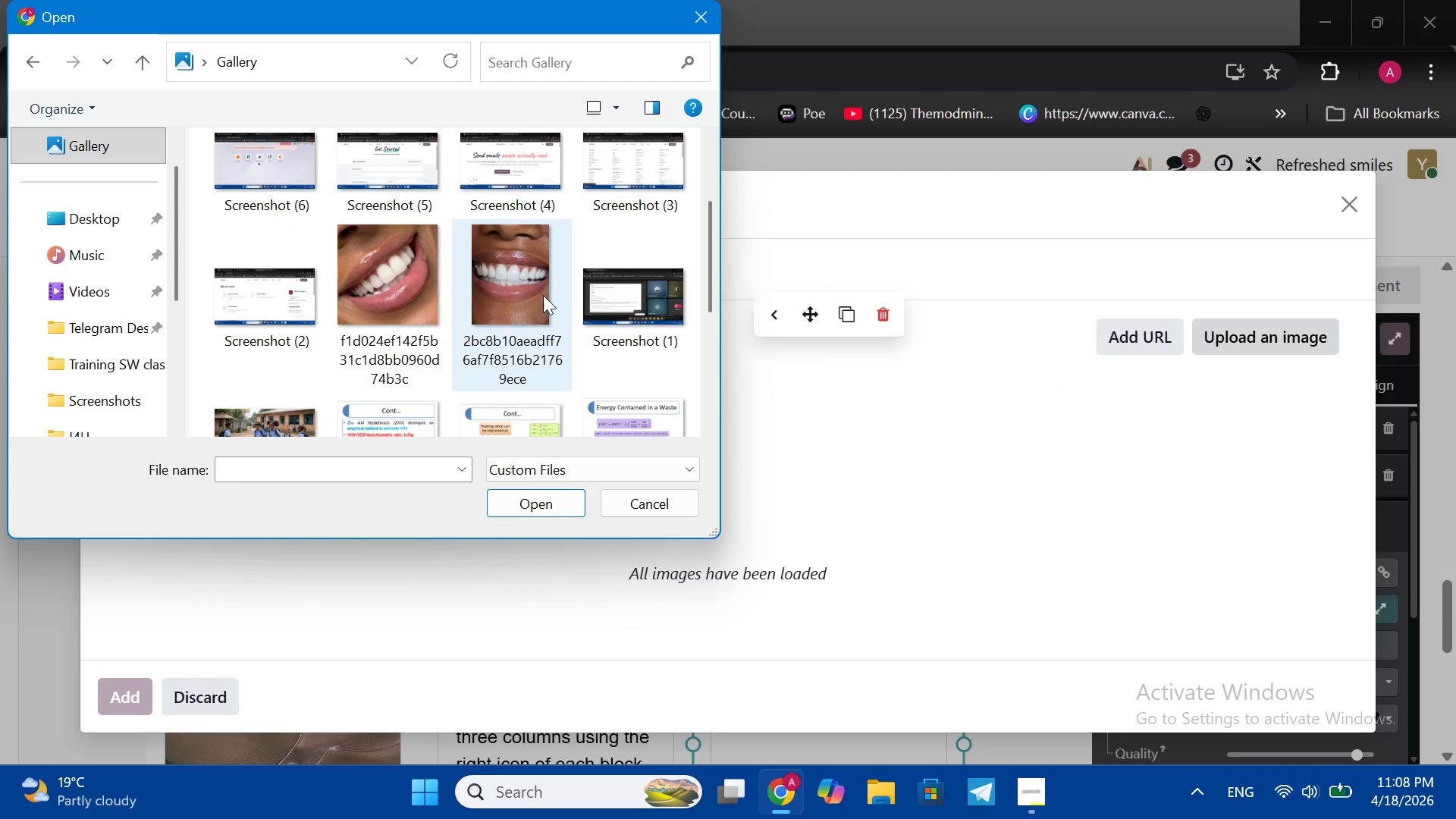 
scroll: coordinate [598, 324], scroll_direction: up, amount: 1.0
 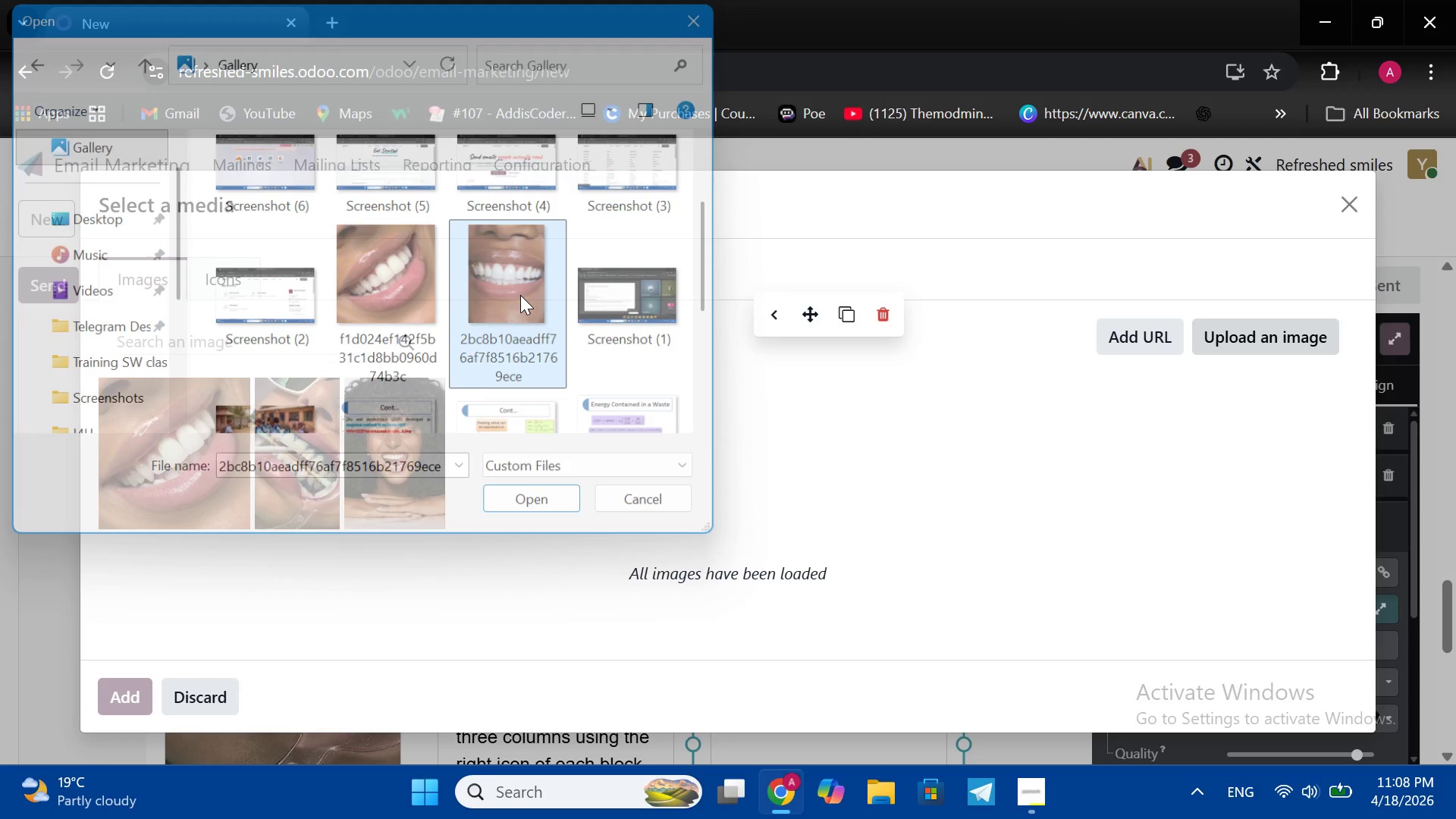 
double_click([520, 295])
 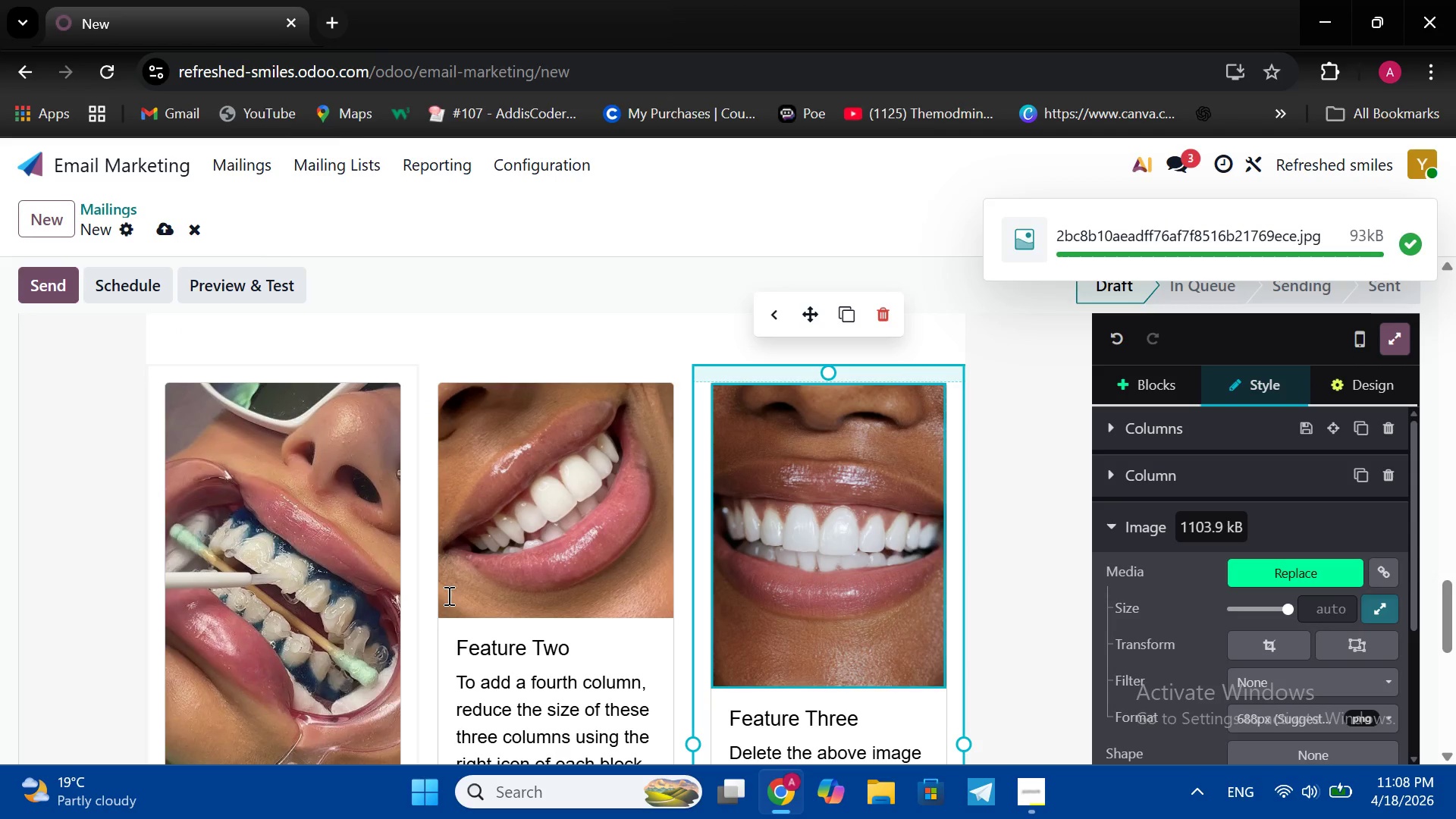 
wait(6.09)
 